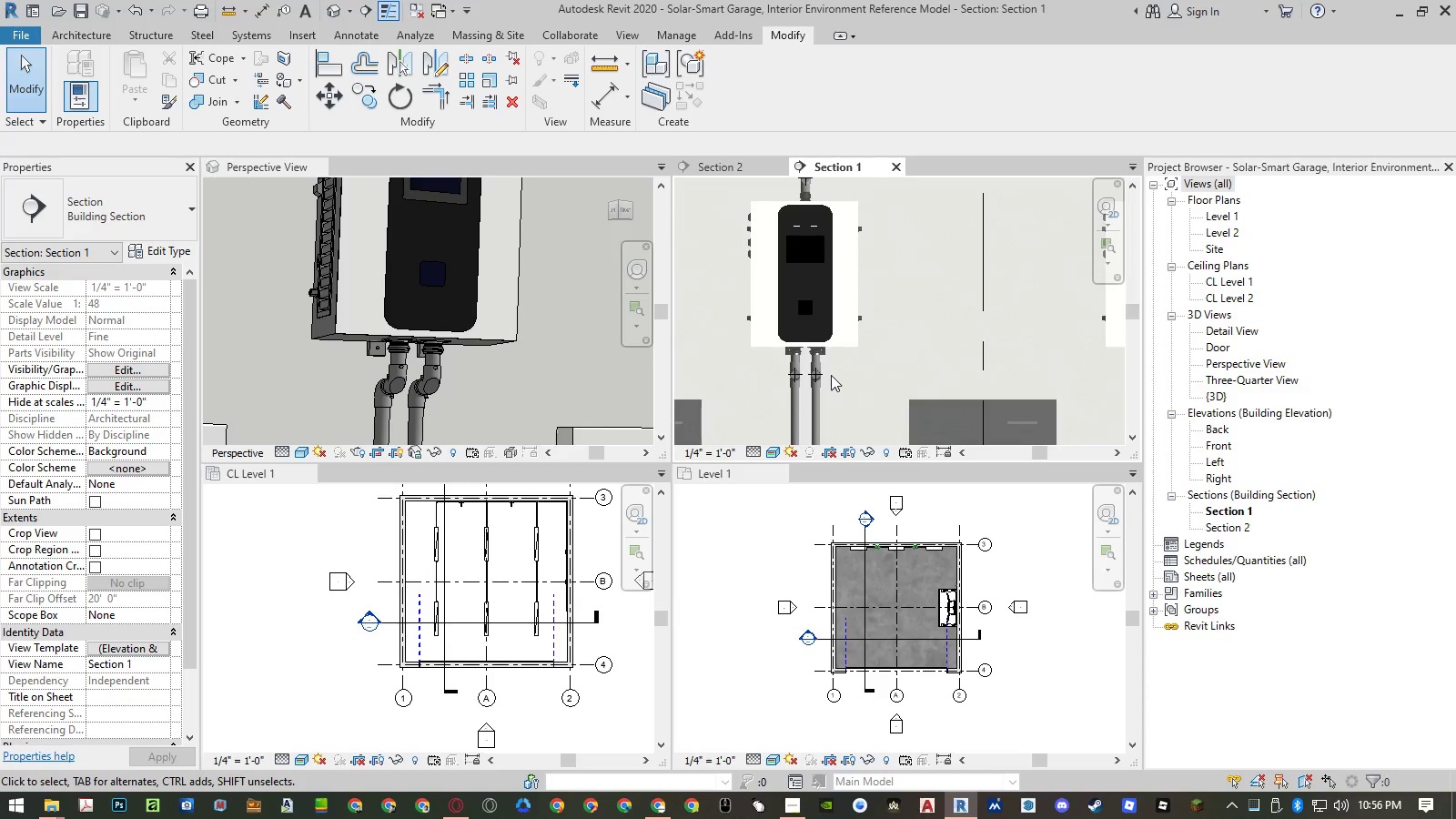 
key(R)
 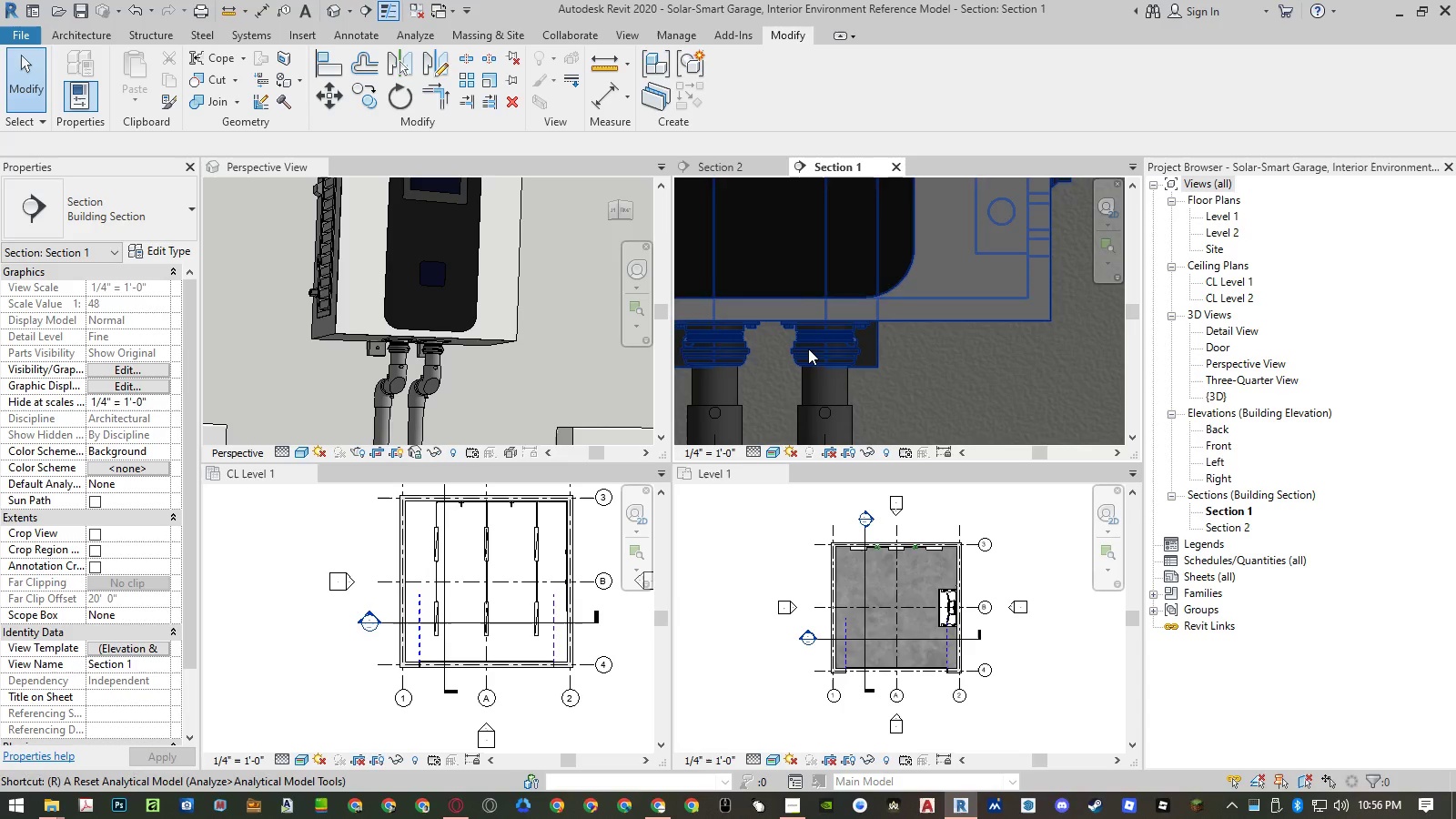 
scroll: coordinate [808, 349], scroll_direction: up, amount: 12.0
 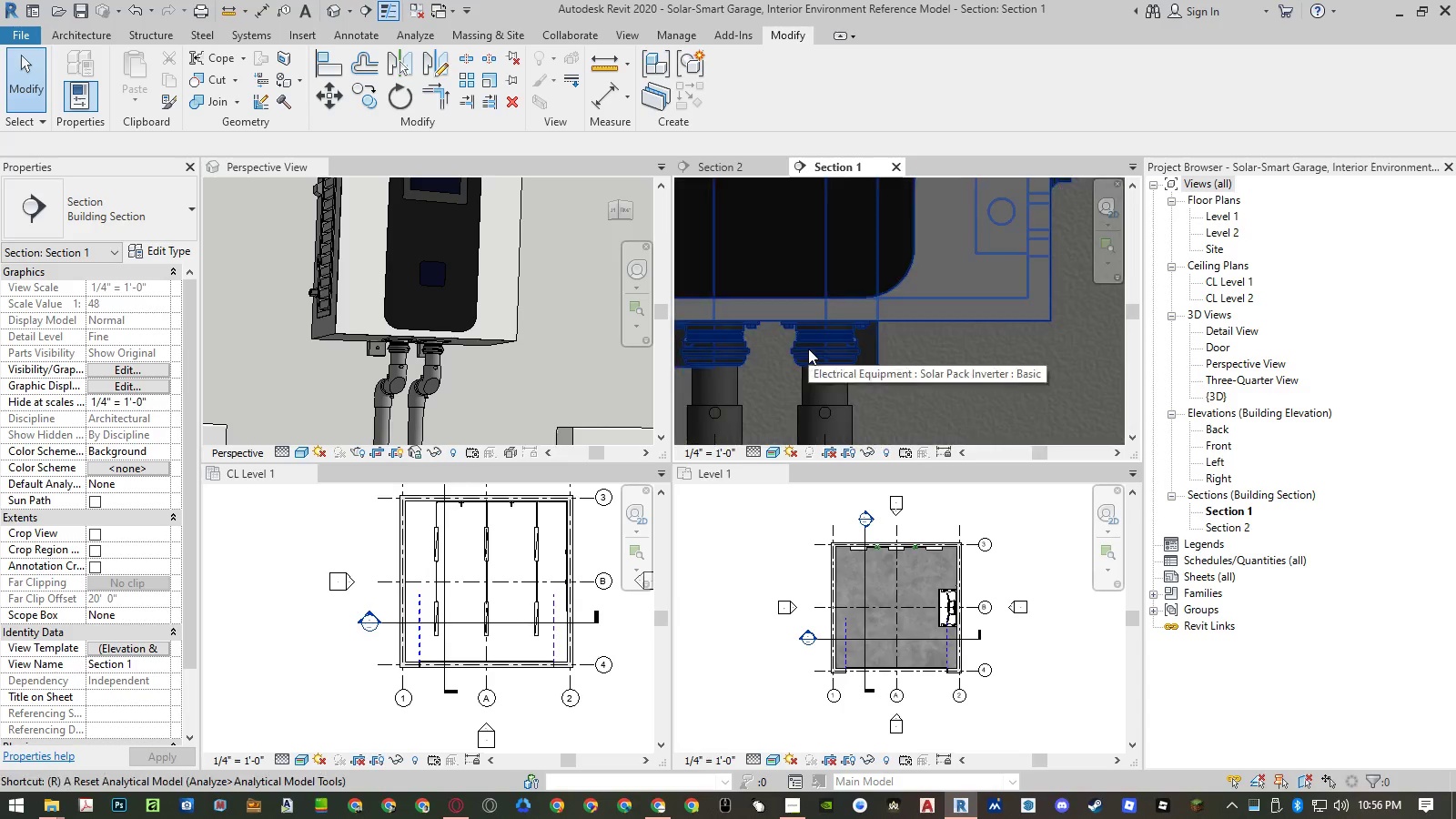 
key(P)
 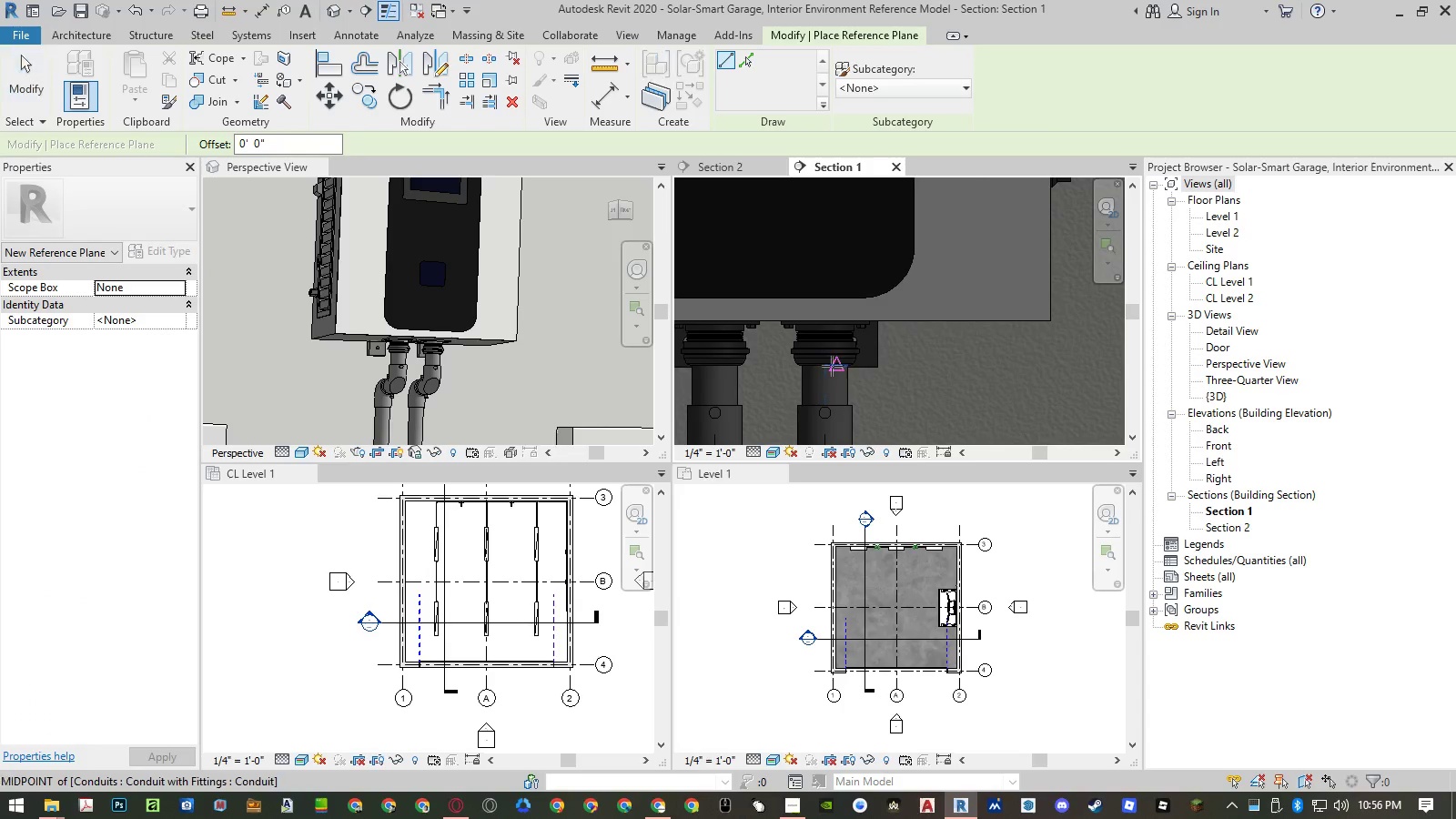 
scroll: coordinate [835, 365], scroll_direction: up, amount: 12.0
 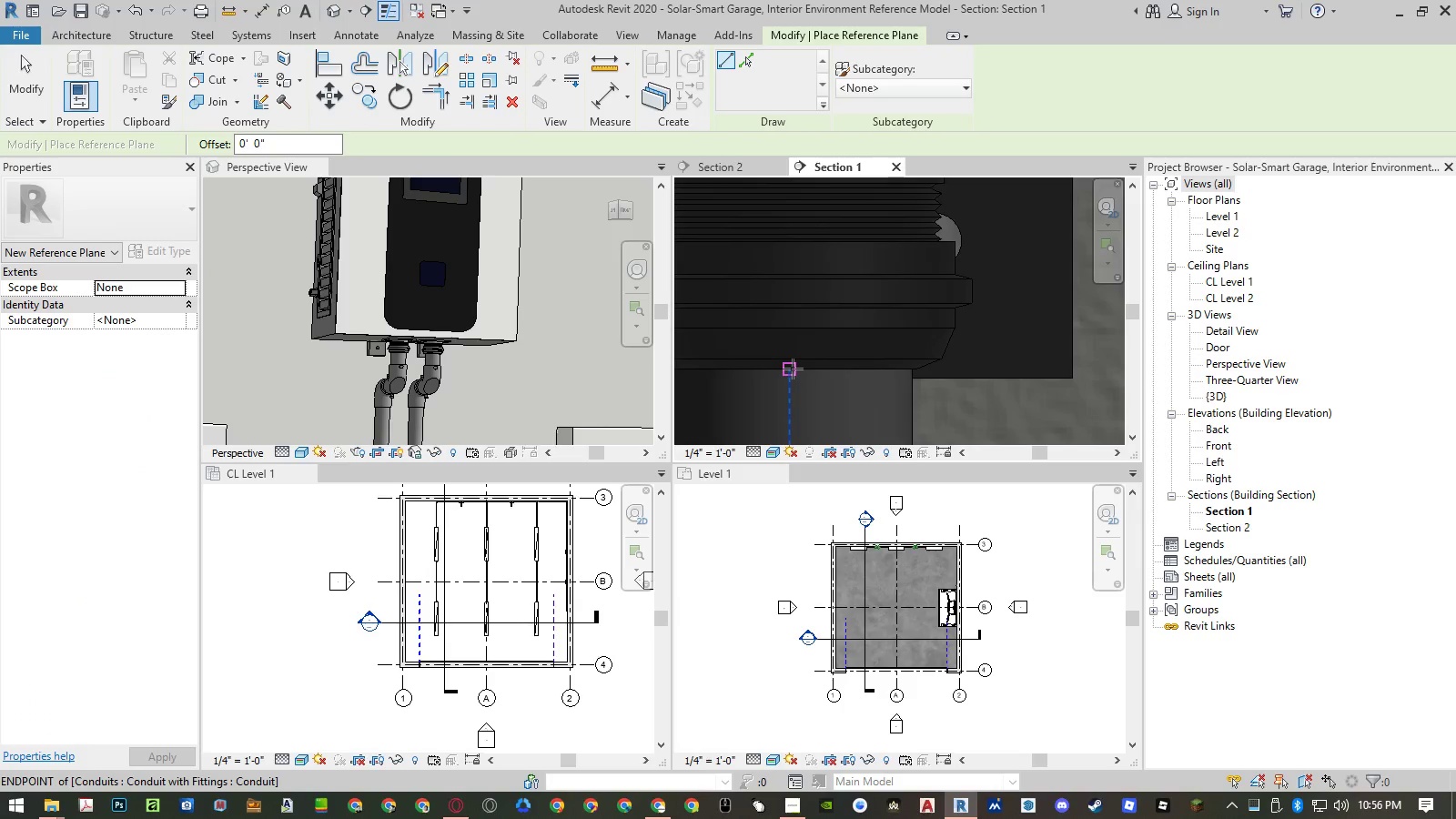 
left_click([793, 369])
 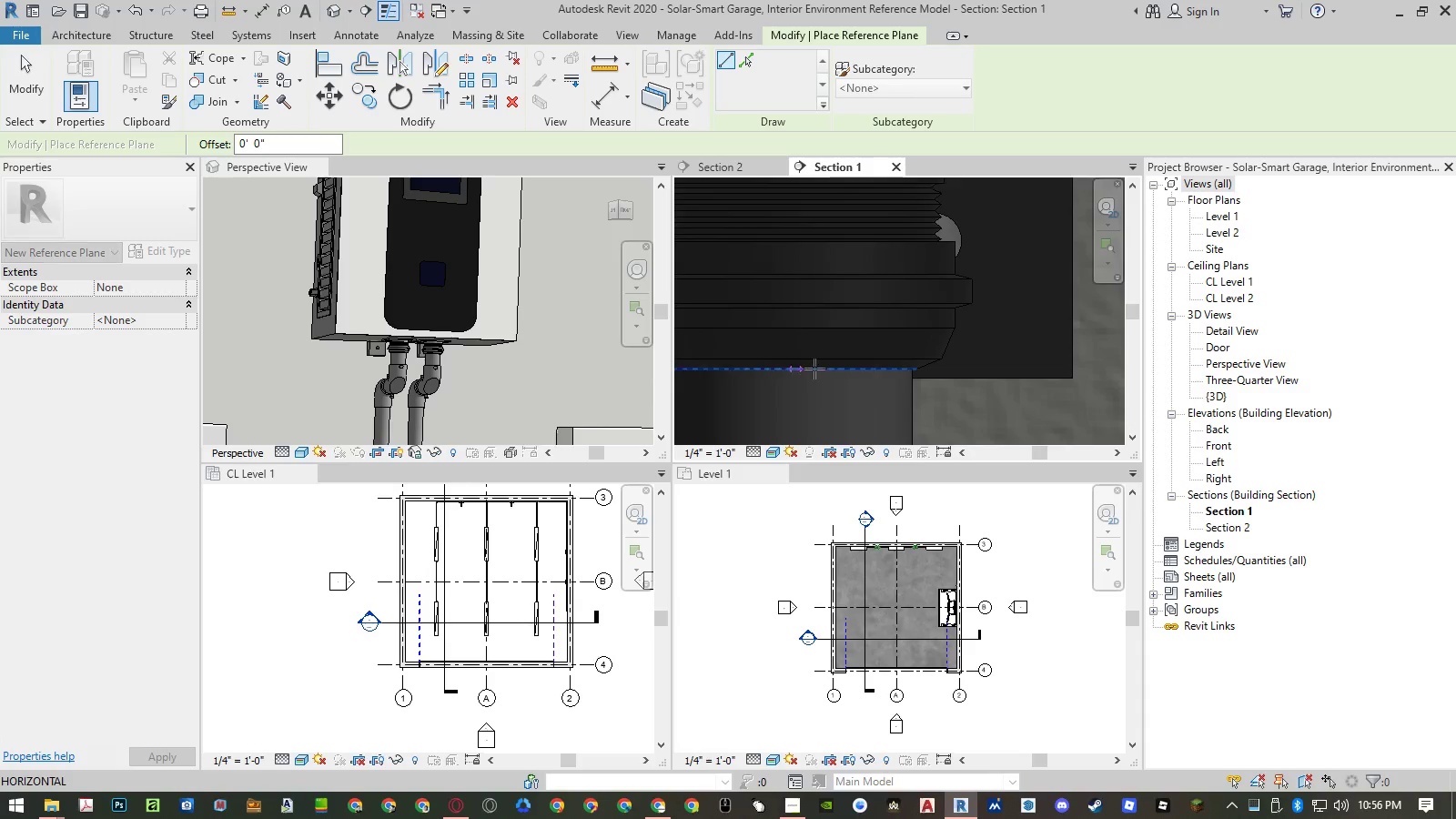 
scroll: coordinate [1057, 363], scroll_direction: down, amount: 14.0
 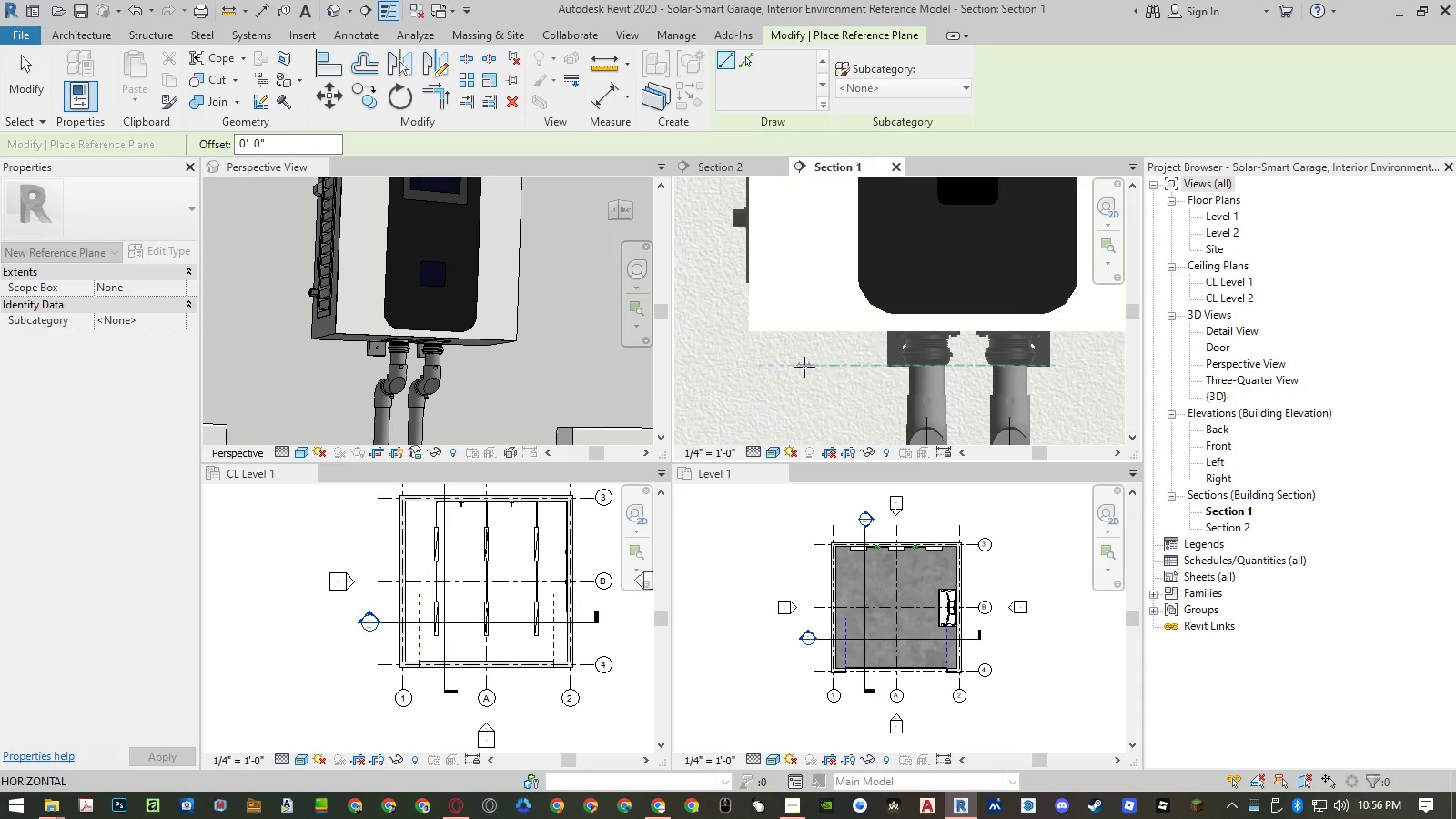 
left_click([804, 367])
 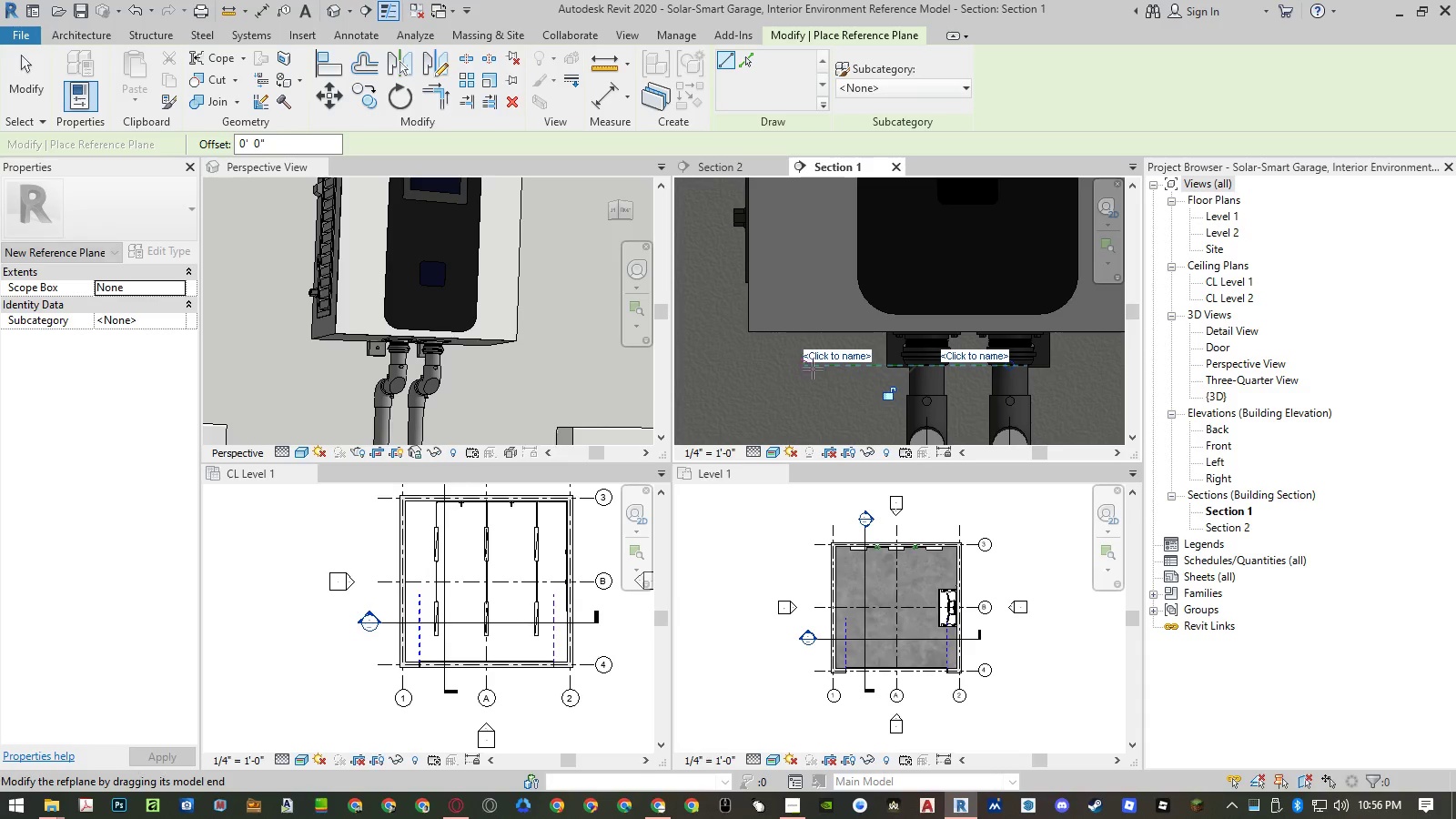 
key(Escape)
 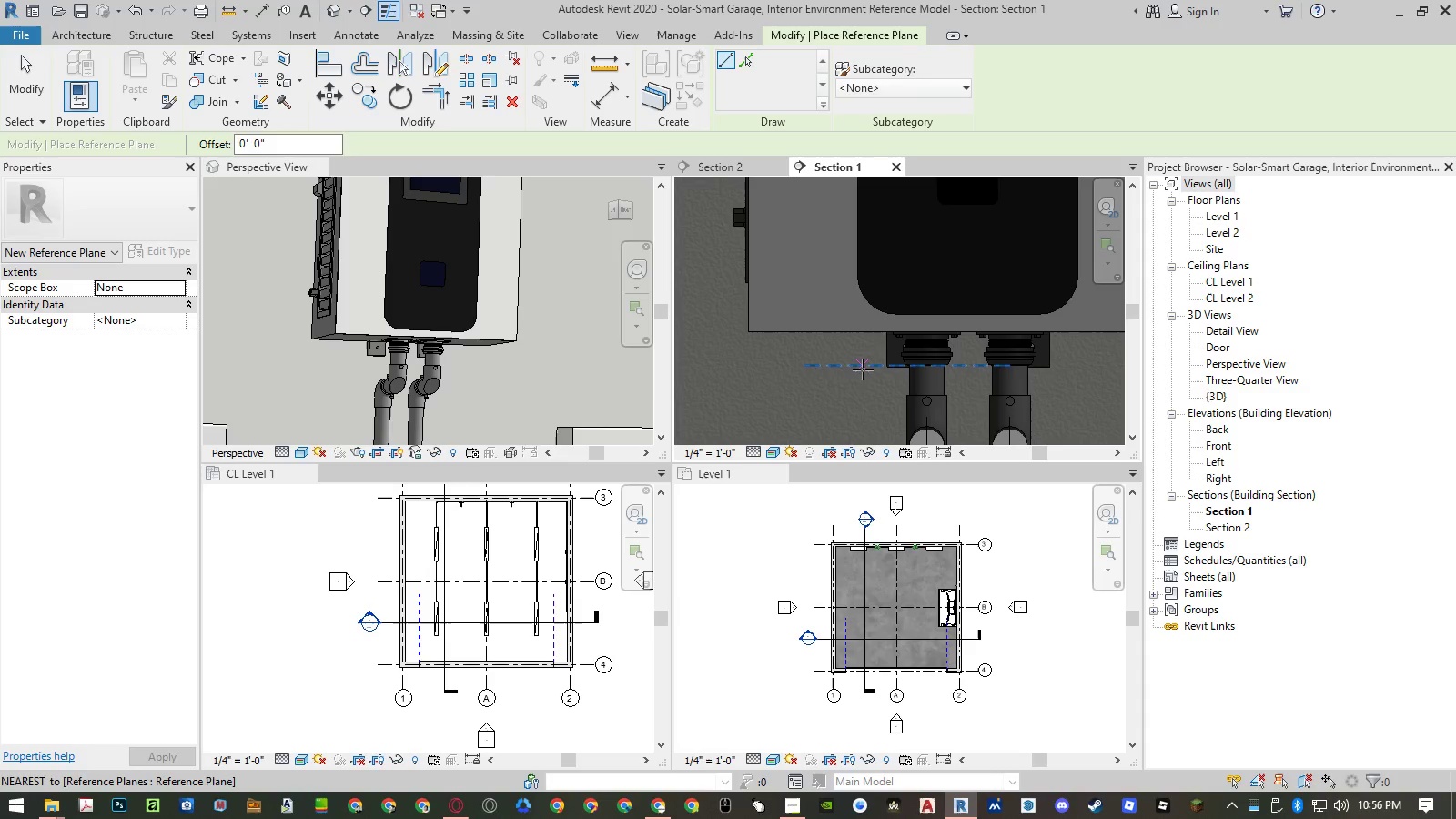 
key(Escape)
 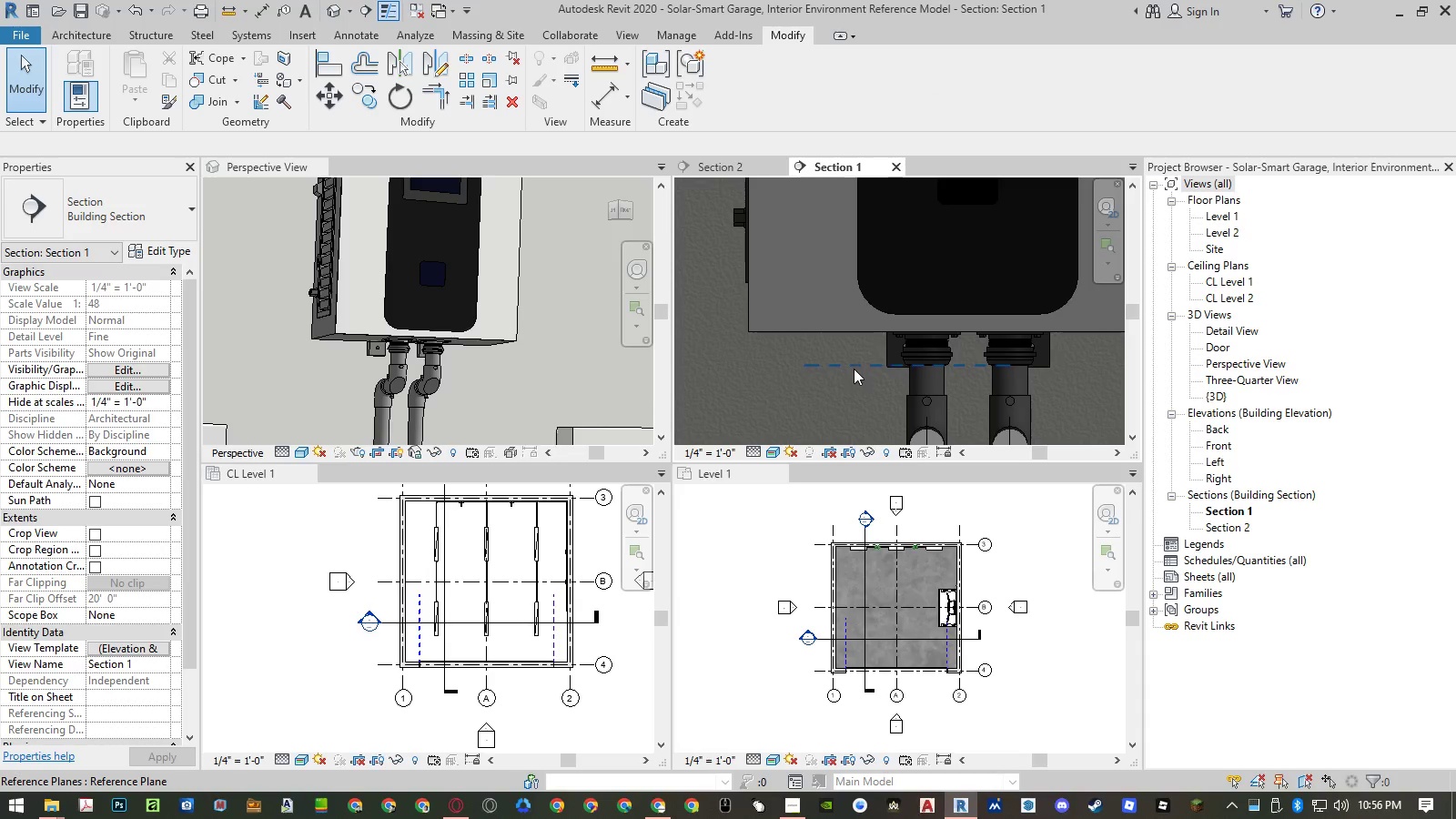 
left_click([854, 369])
 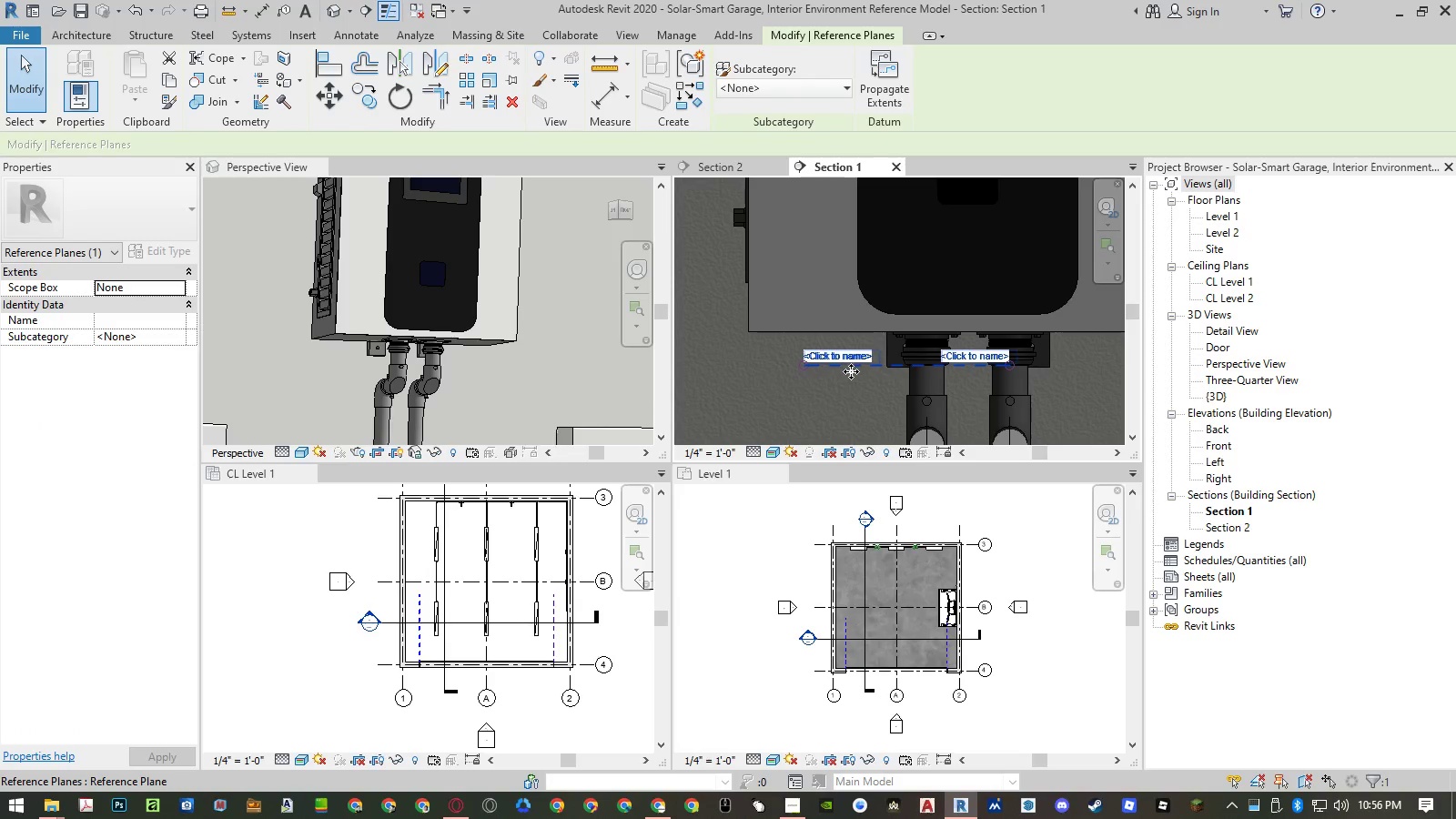 
key(M)
 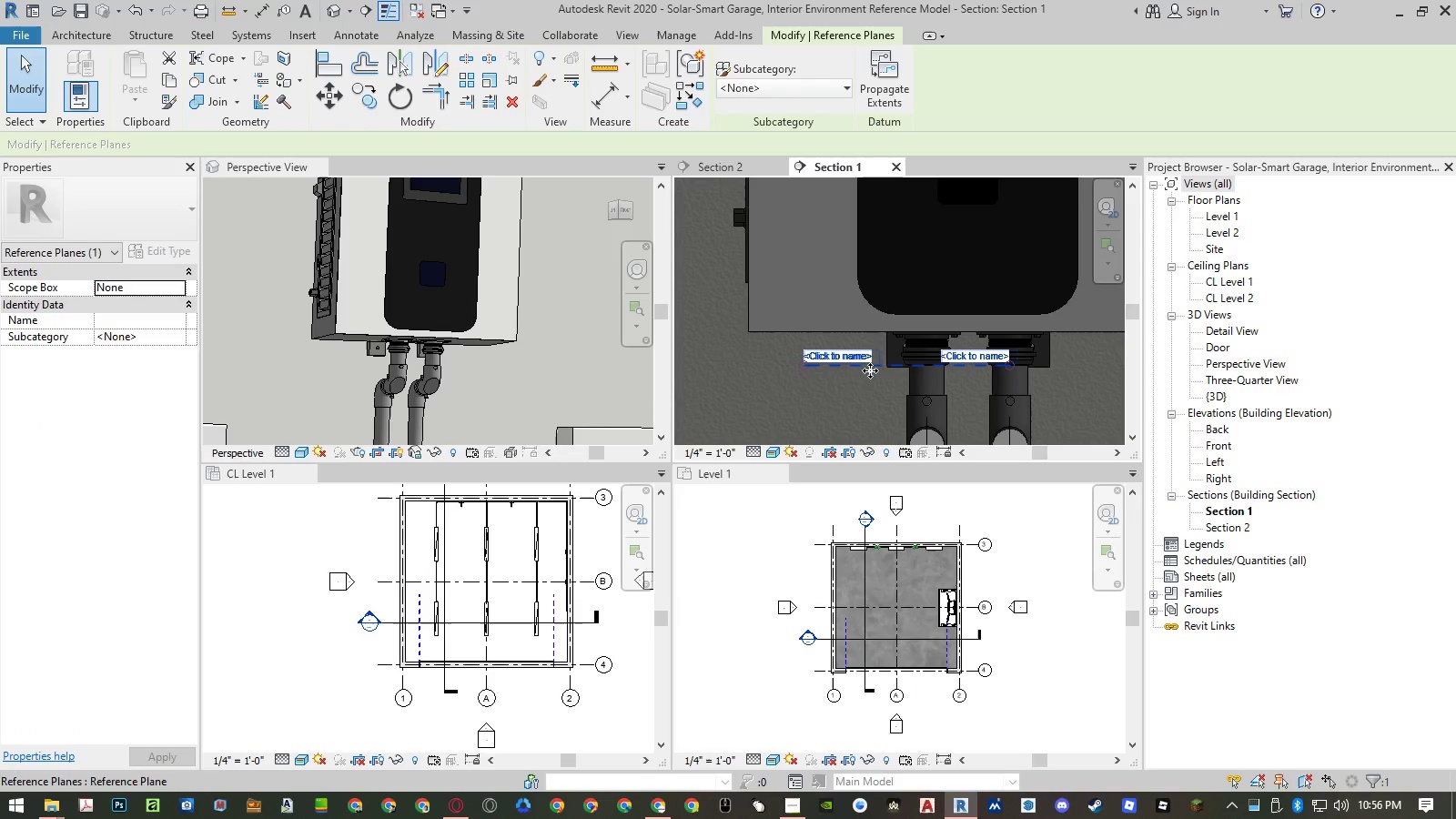 
key(V)
 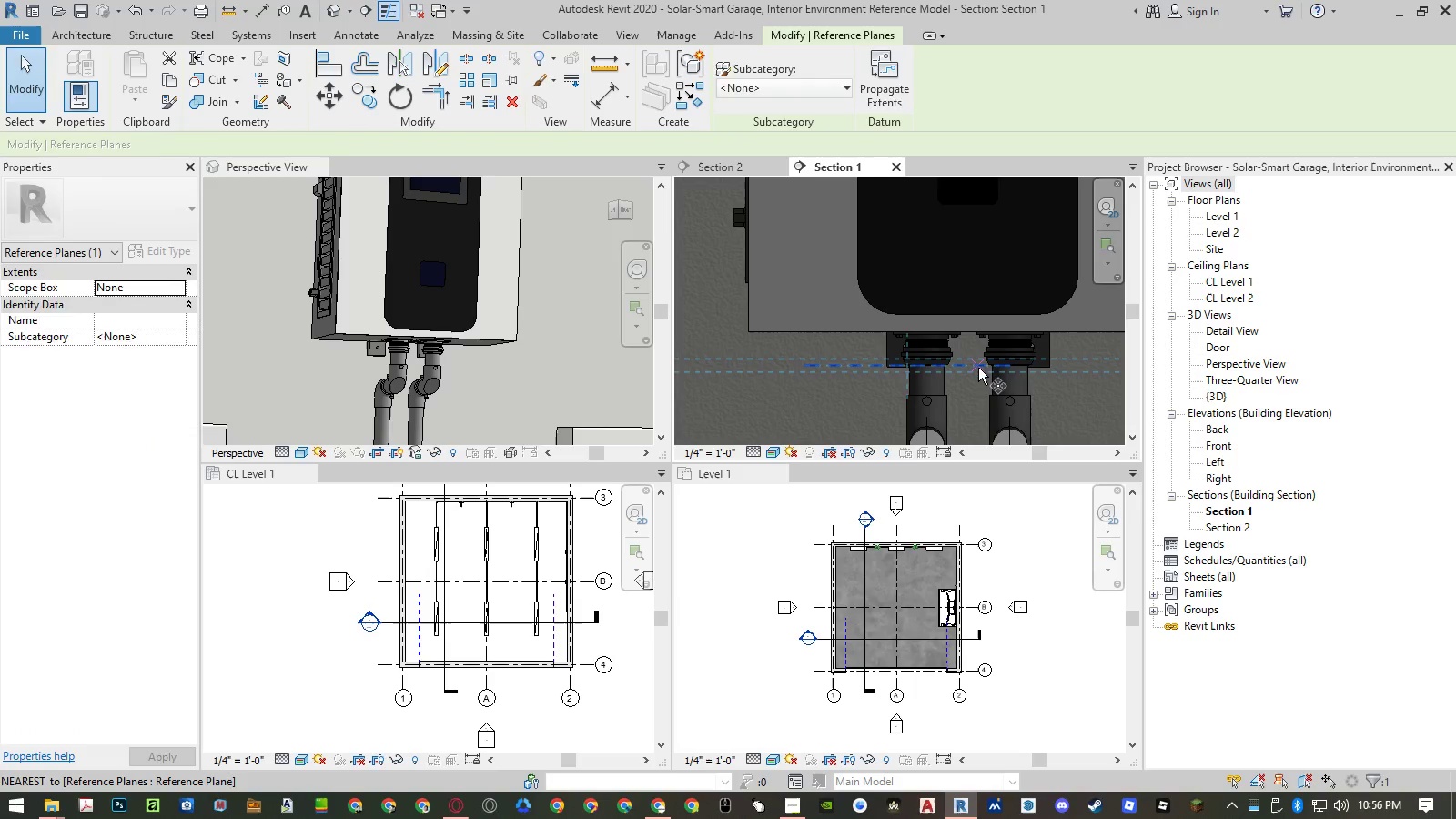 
scroll: coordinate [1038, 365], scroll_direction: up, amount: 7.0
 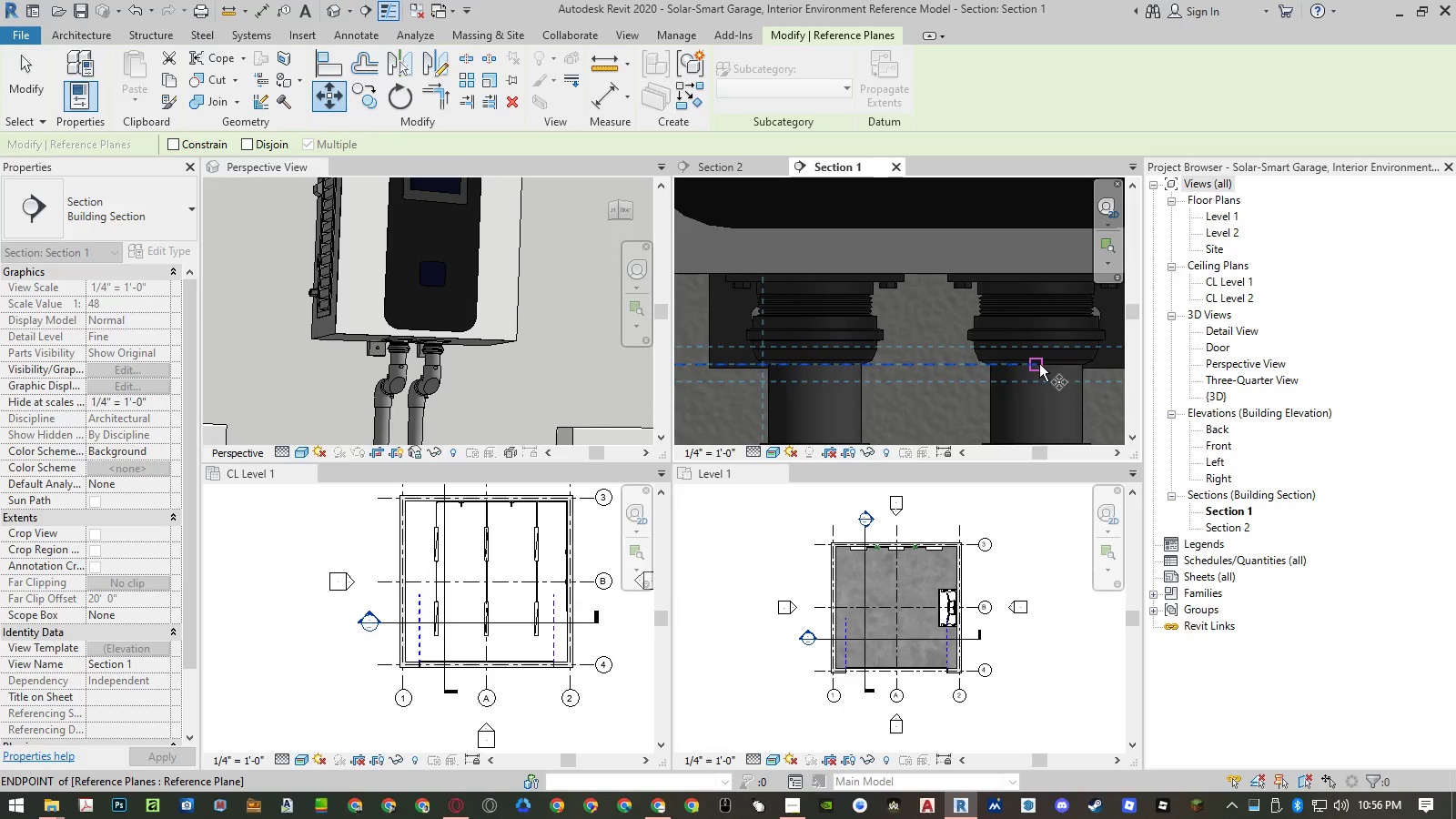 
left_click([1039, 364])
 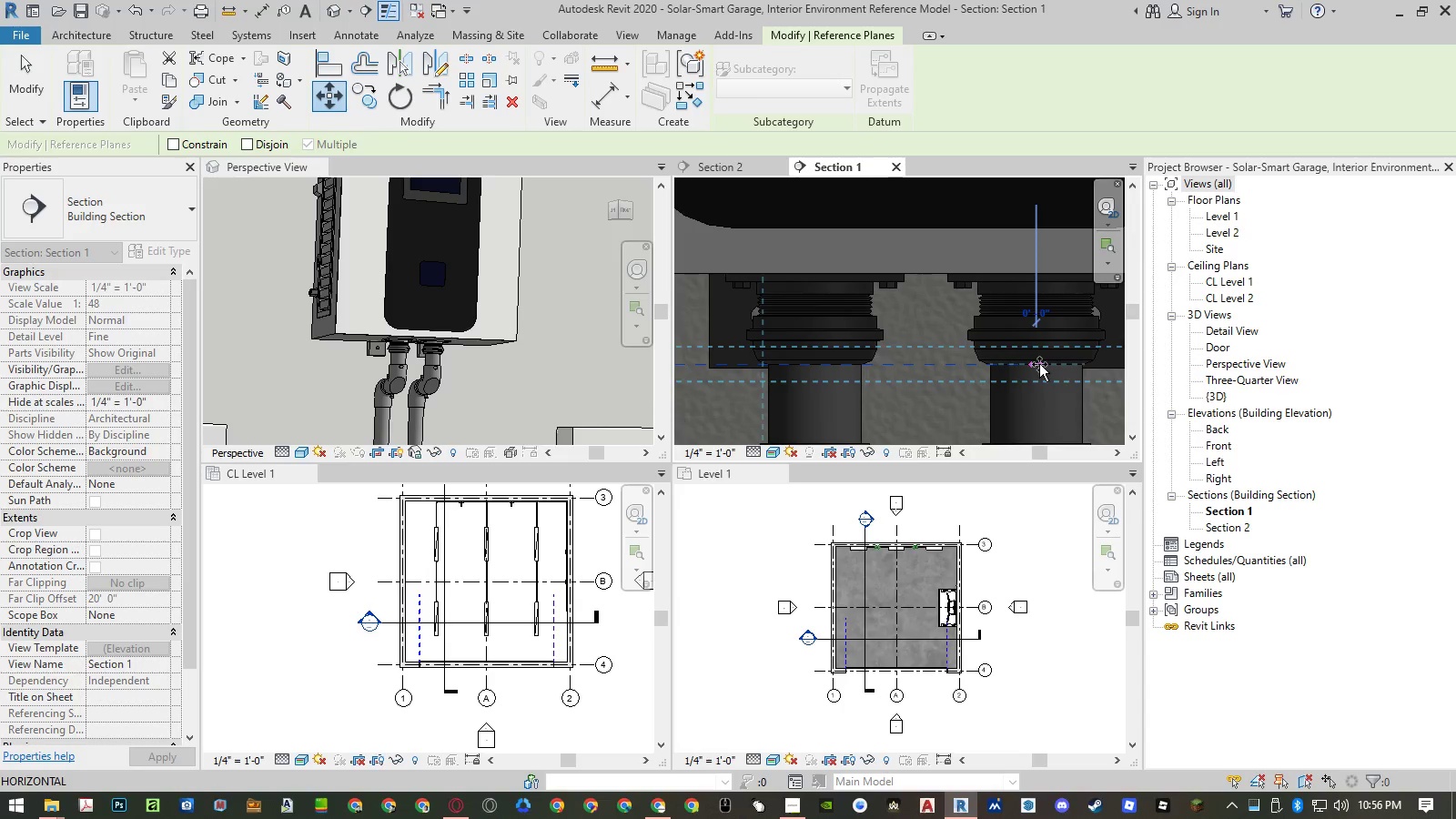 
scroll: coordinate [1039, 364], scroll_direction: down, amount: 3.0
 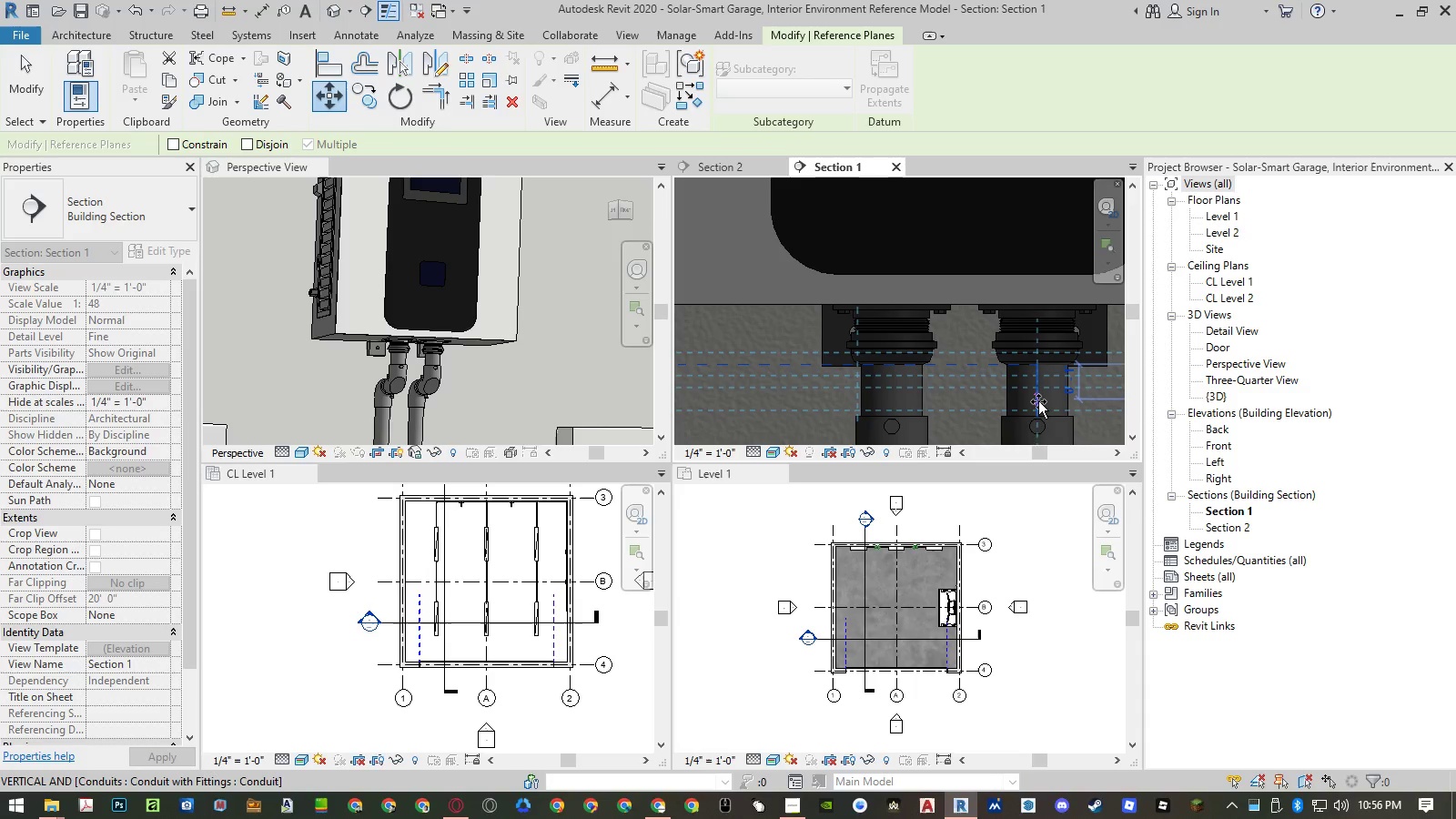 
scroll: coordinate [1038, 401], scroll_direction: up, amount: 3.0
 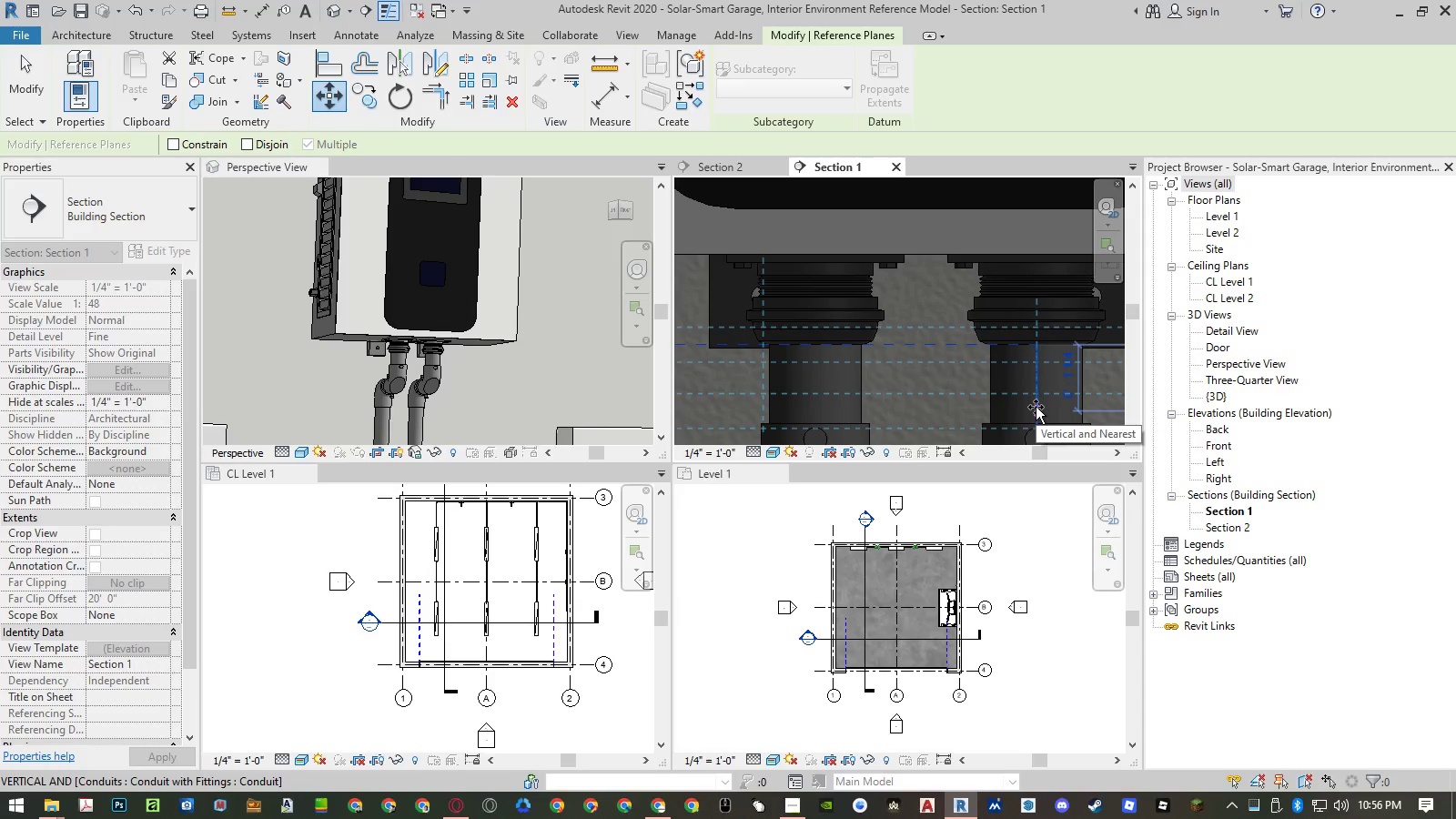 
key(Numpad0)
 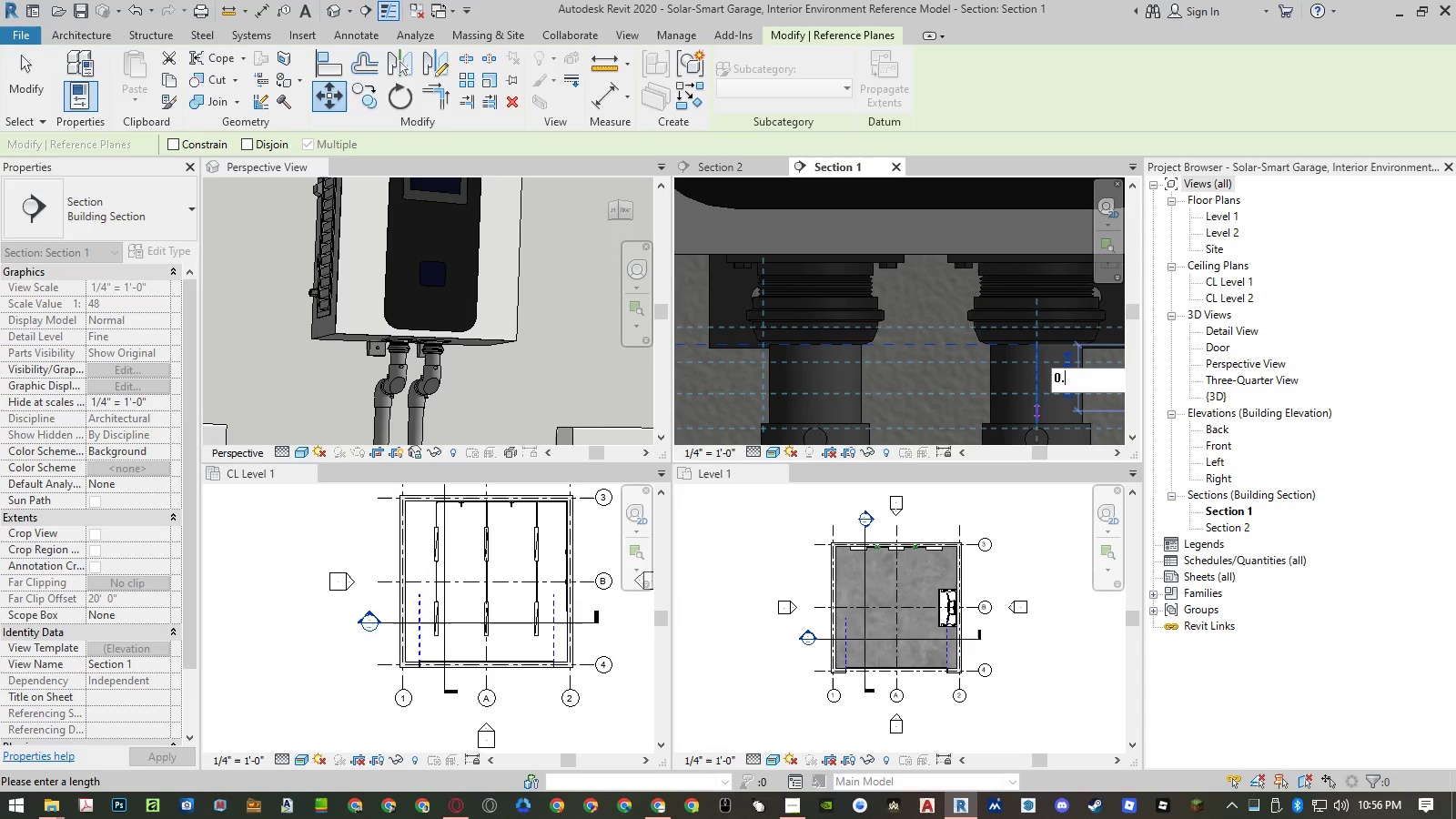 
key(NumpadDecimal)
 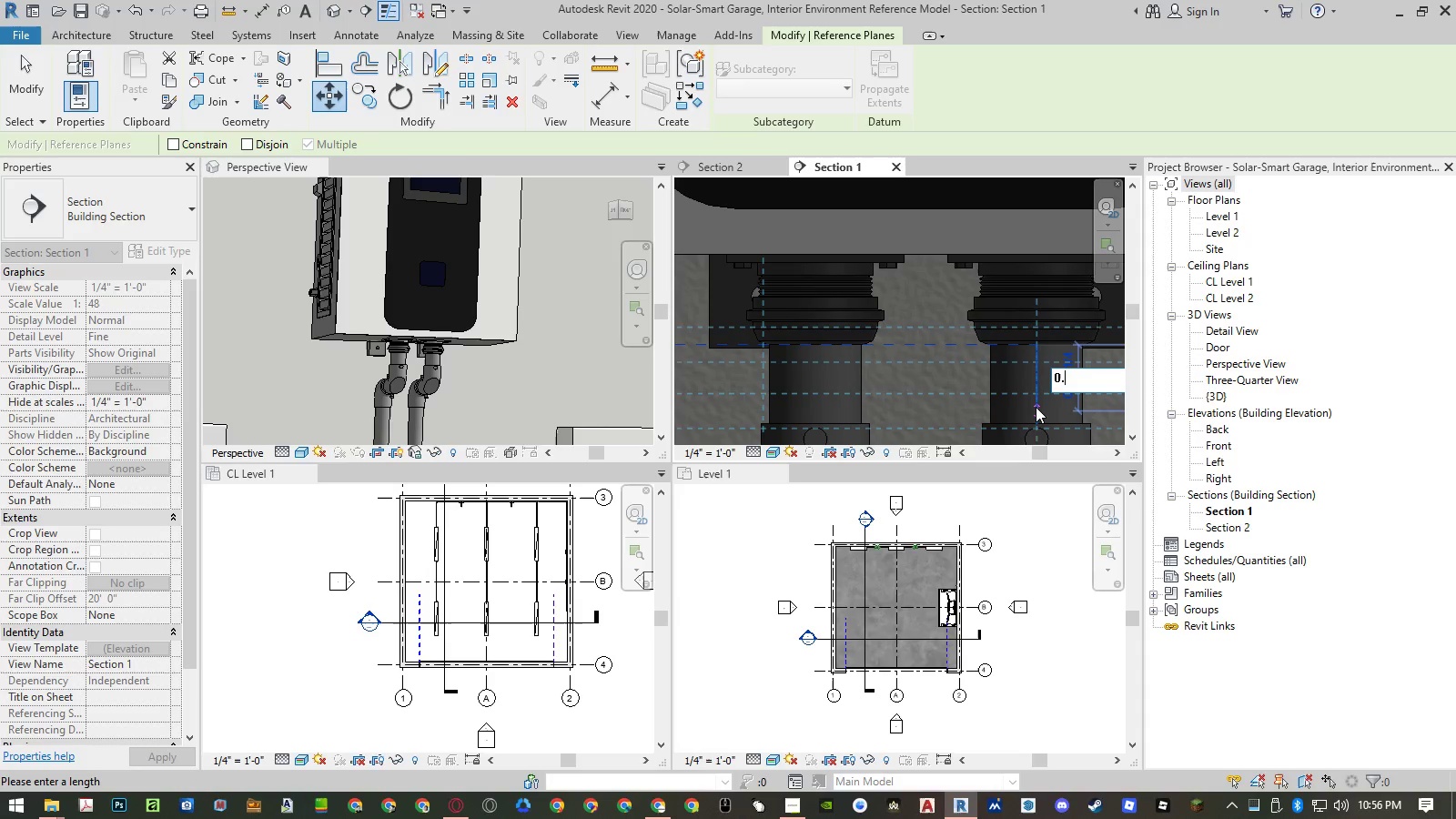 
key(Numpad5)
 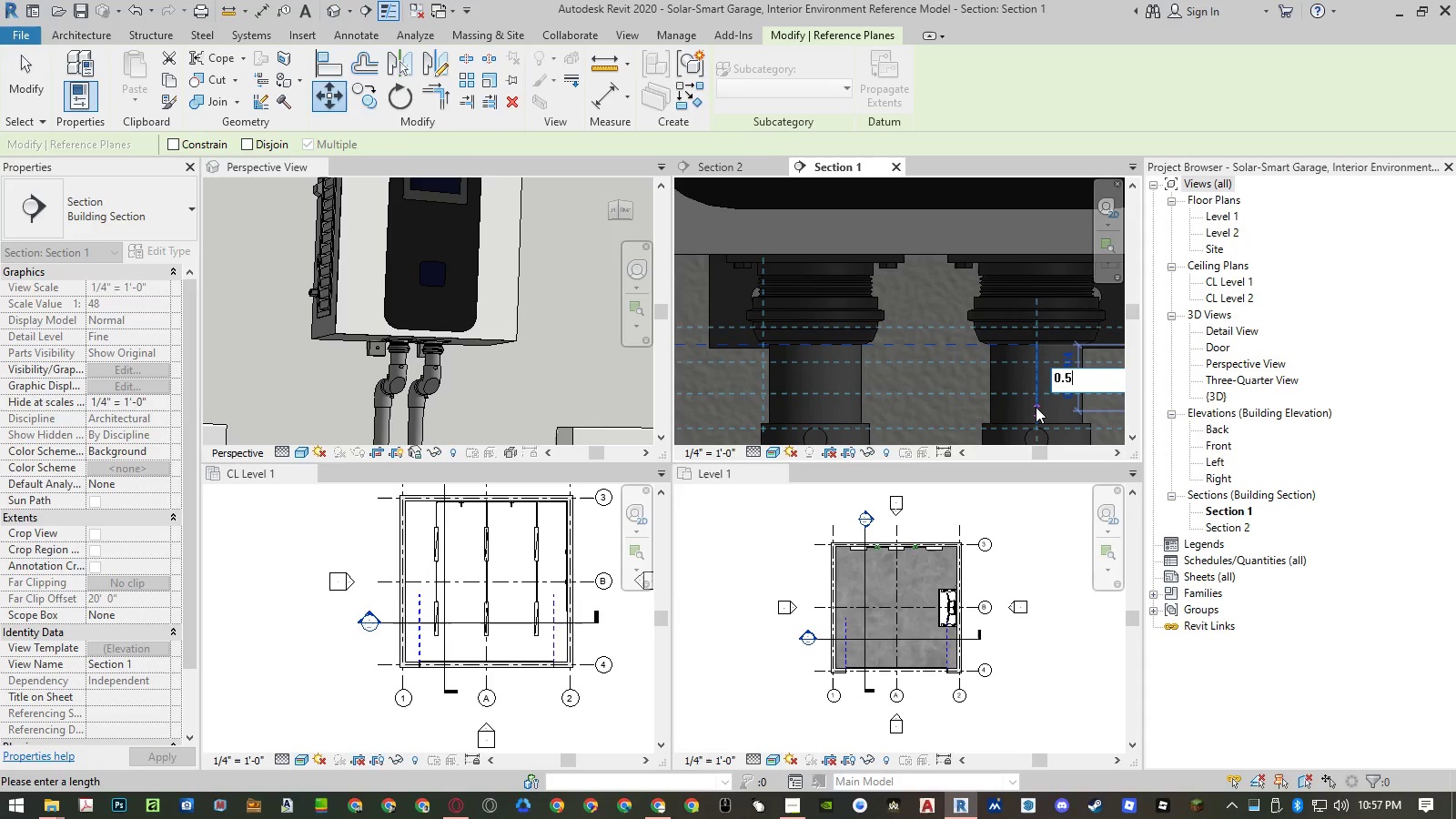 
key(Shift+ShiftRight)
 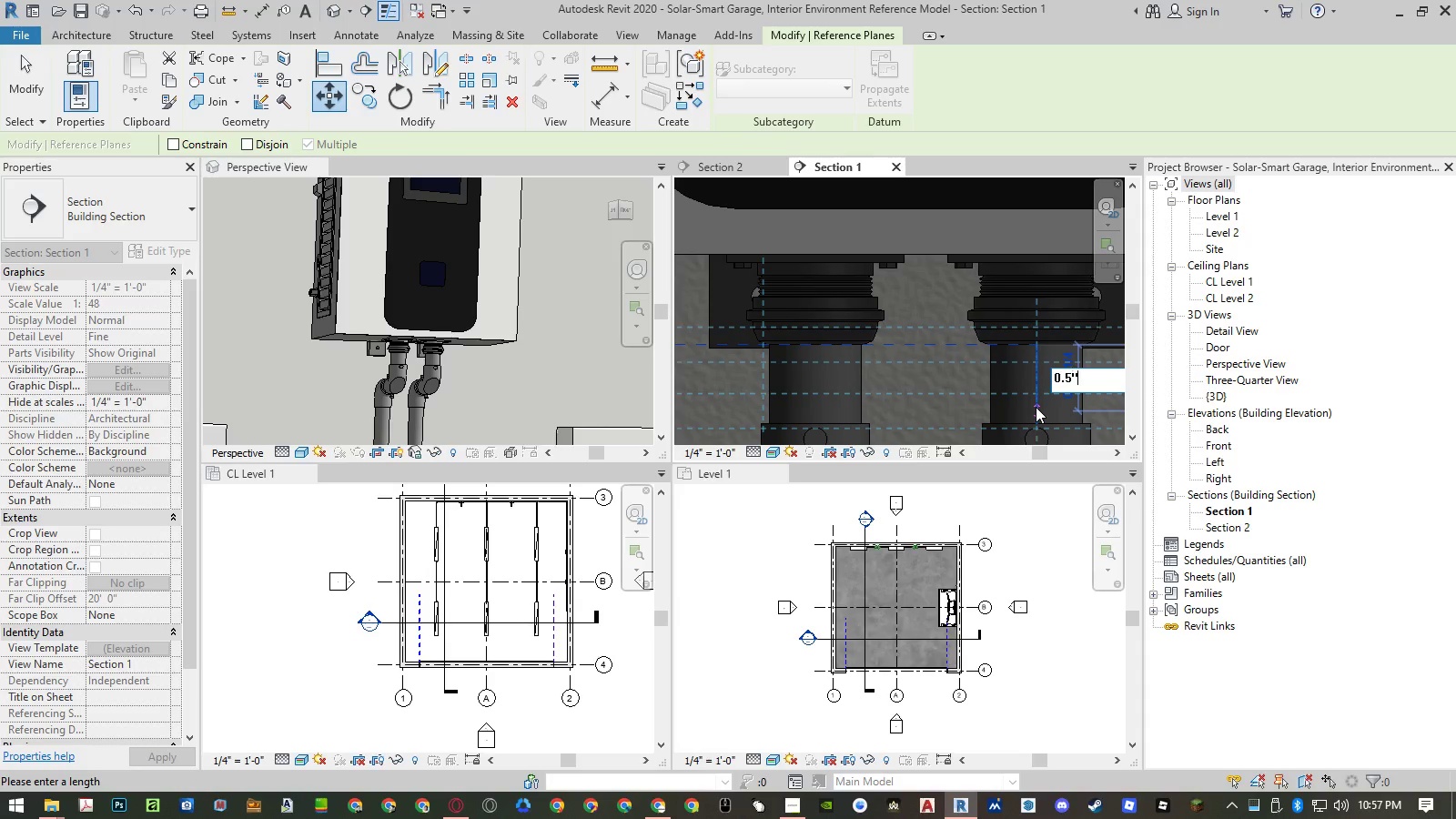 
key(Shift+Quote)
 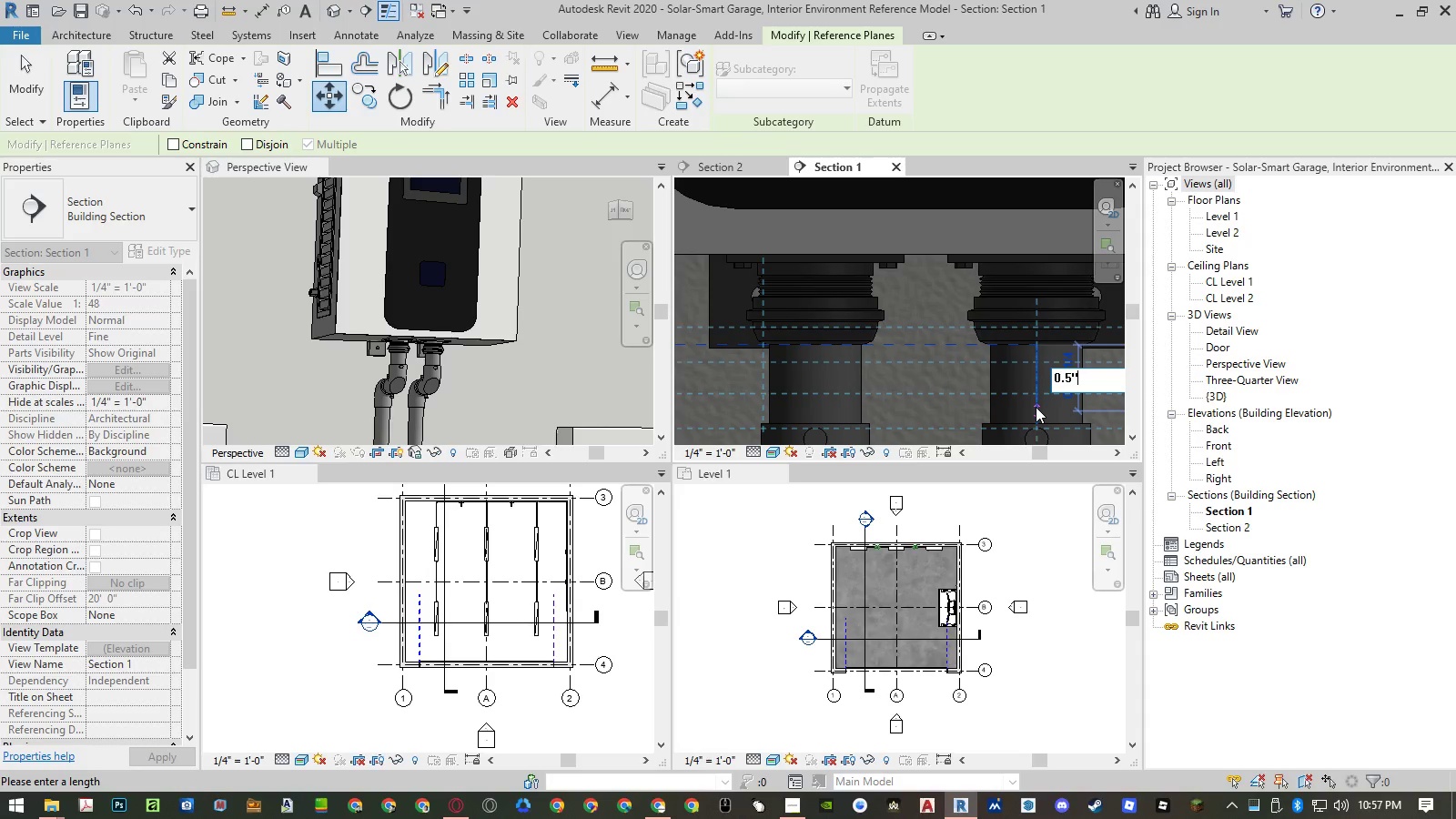 
key(NumpadEnter)
 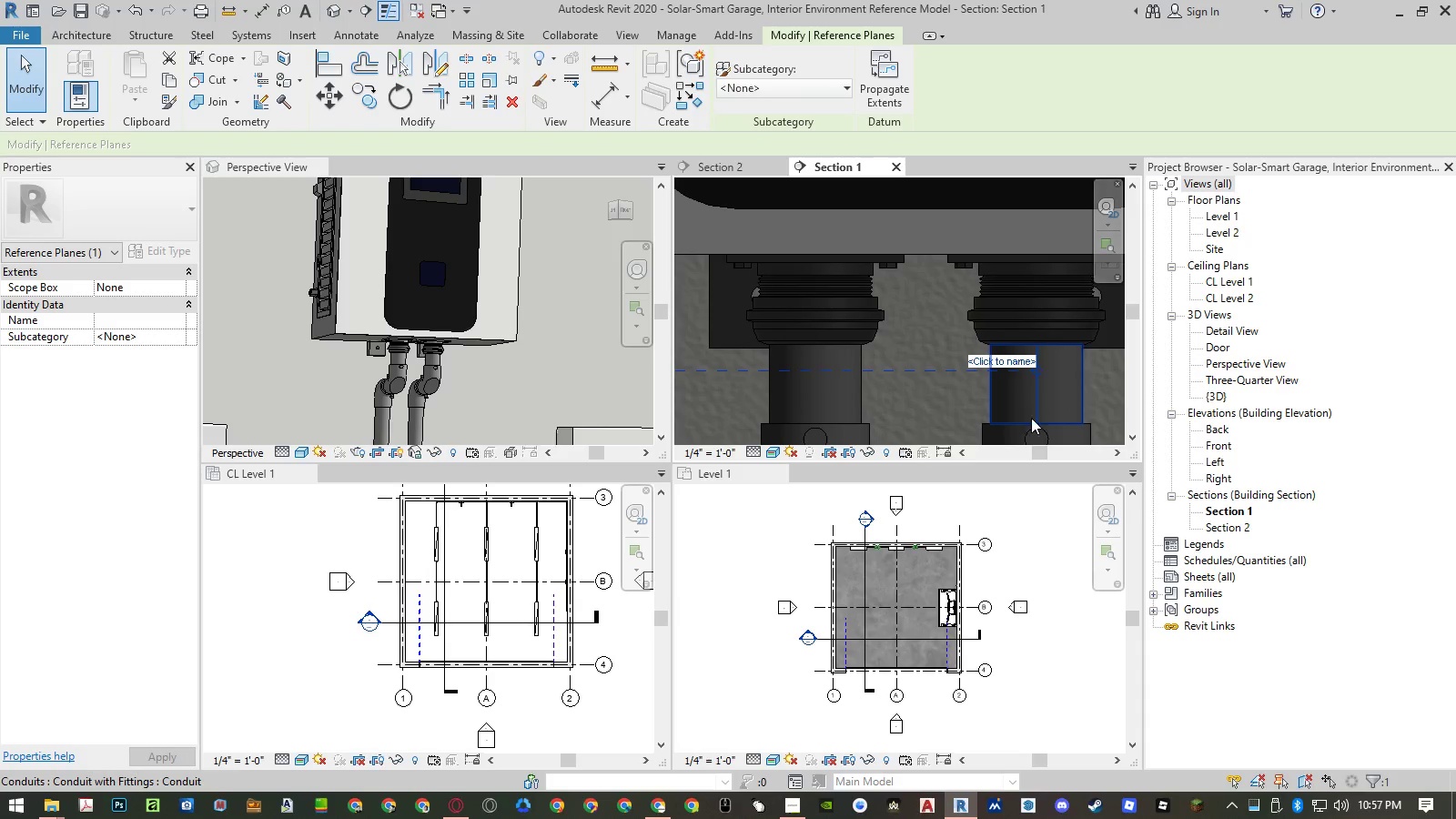 
key(Escape)
 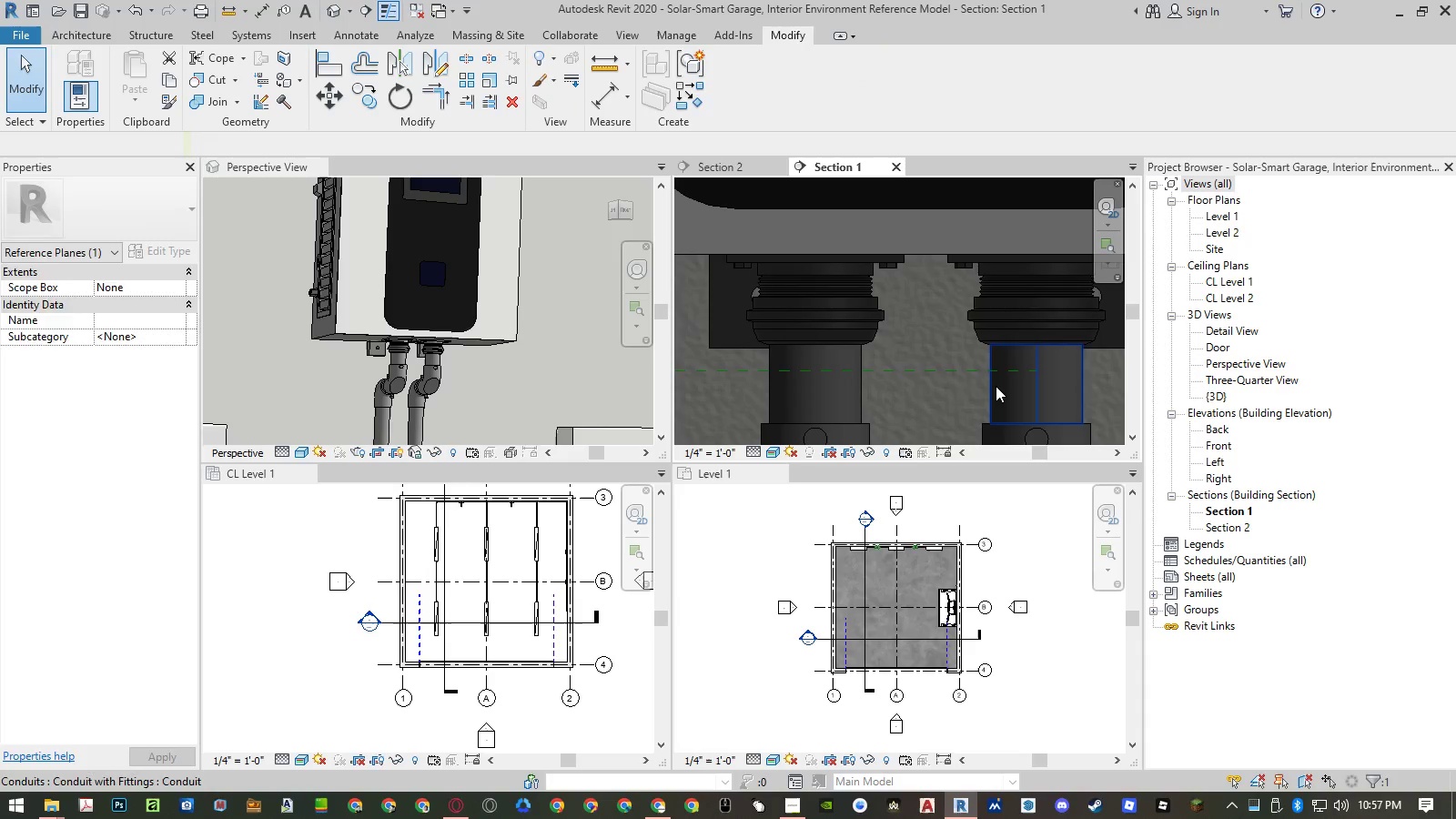 
key(Escape)
 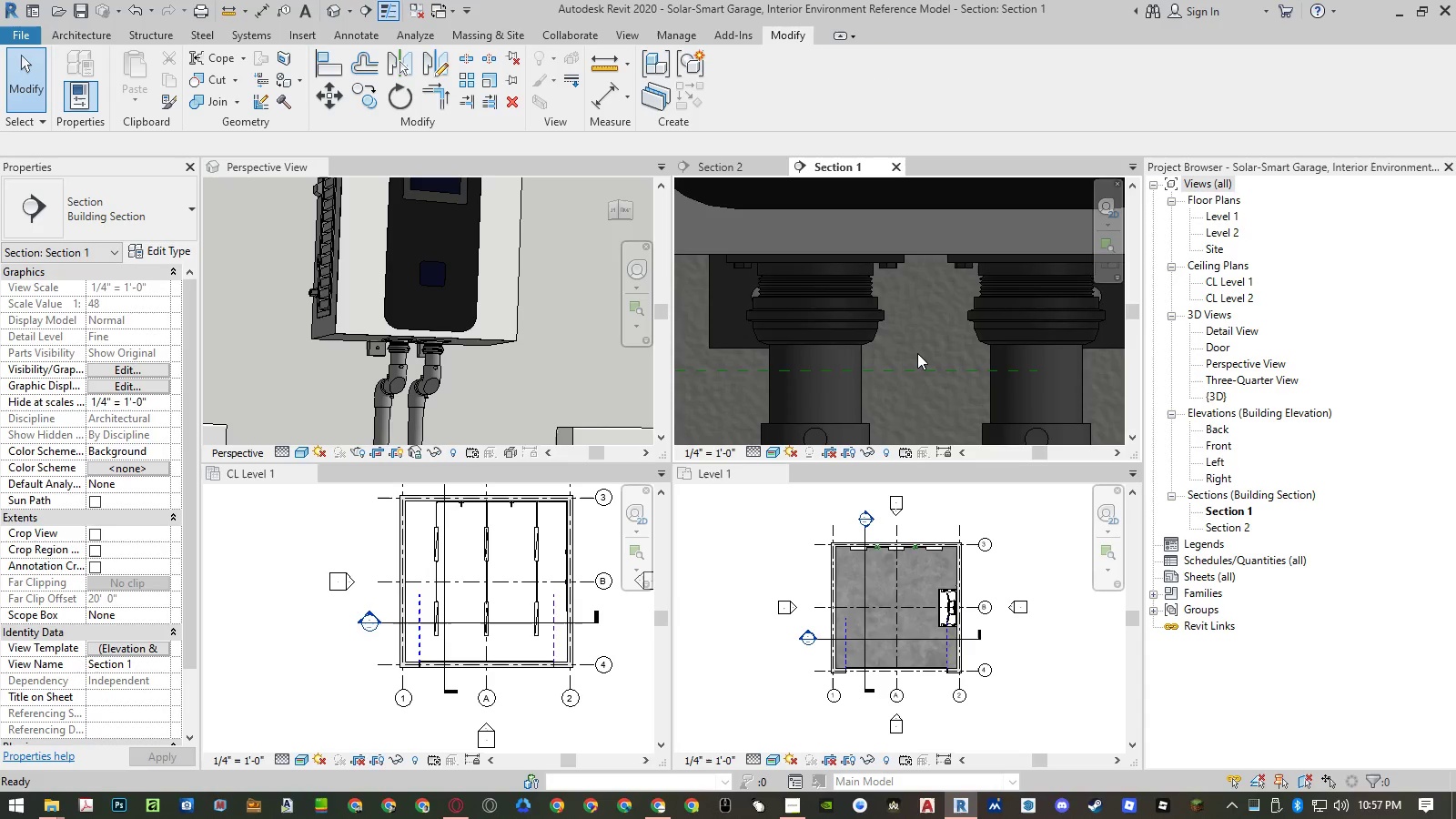 
scroll: coordinate [917, 353], scroll_direction: down, amount: 5.0
 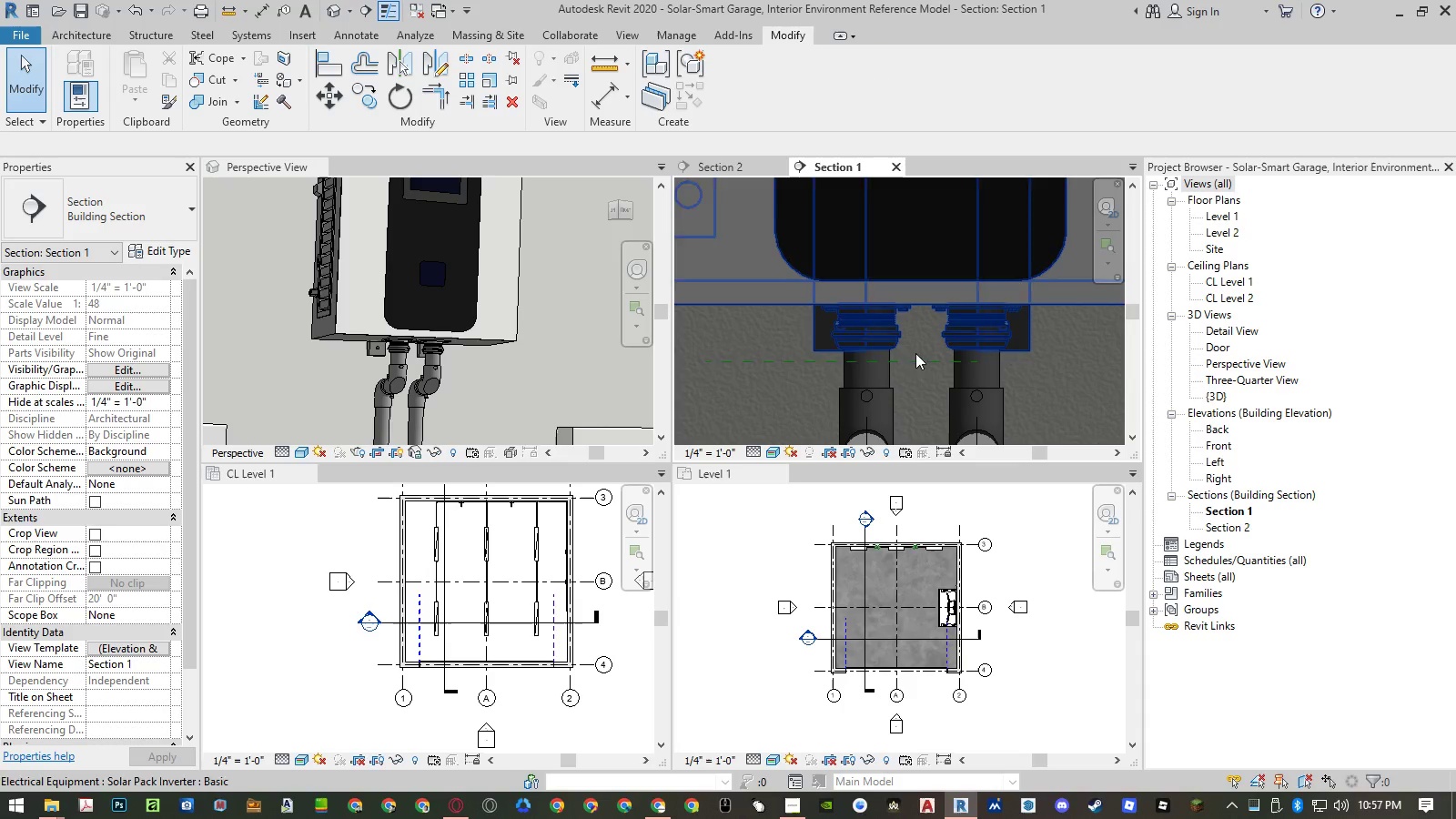 
key(A)
 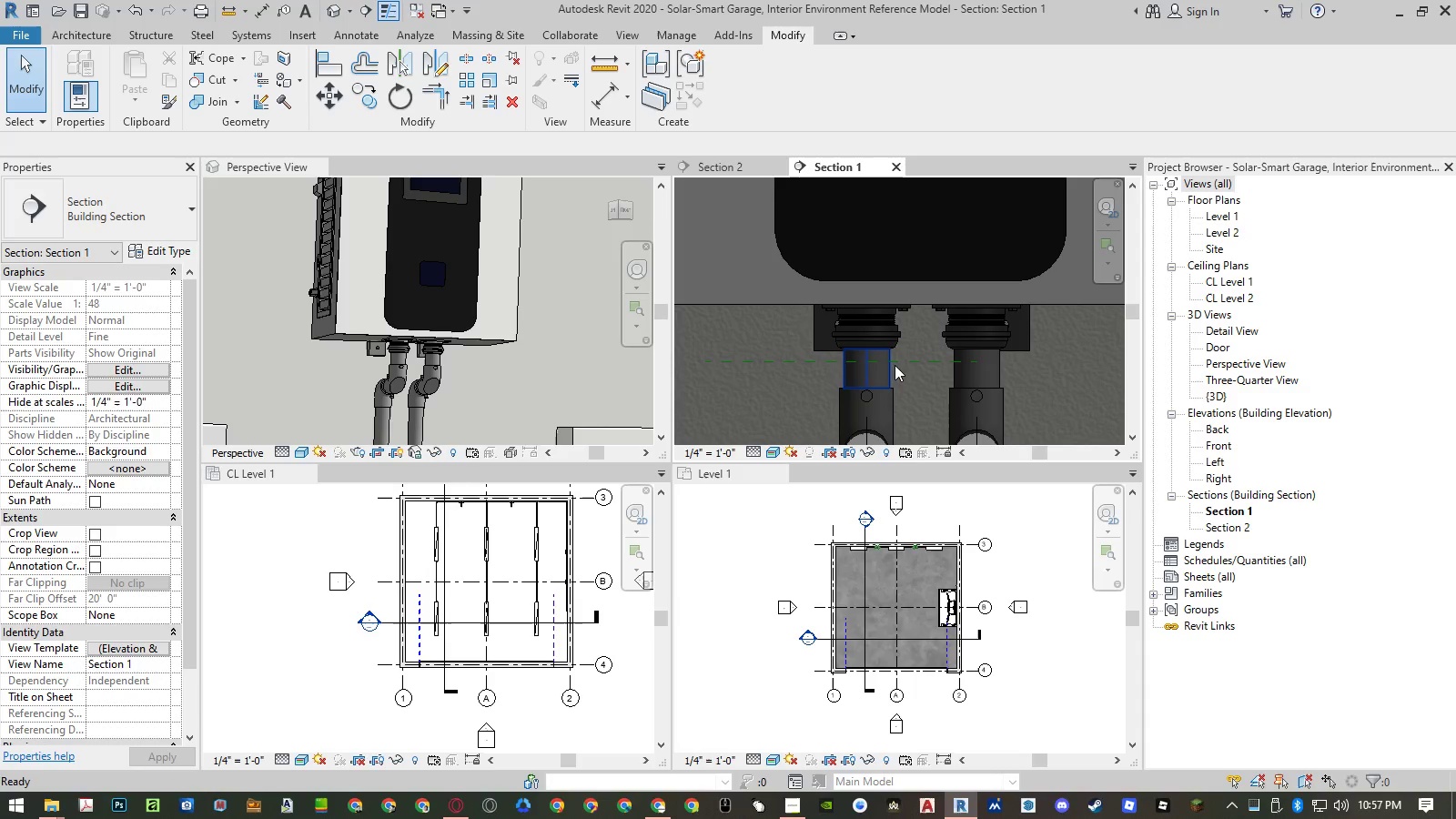 
left_click([903, 364])
 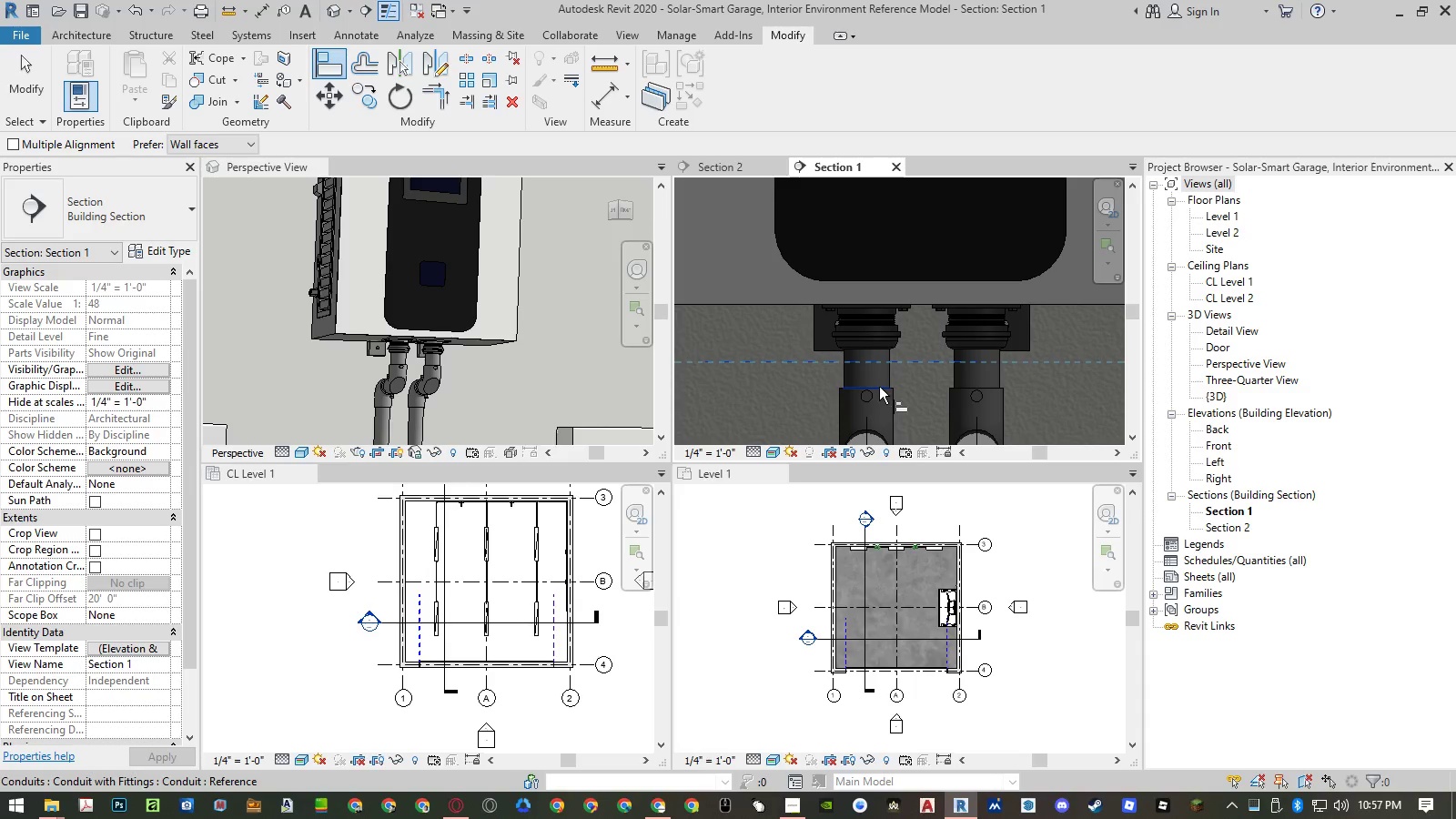 
left_click_drag(start_coordinate=[879, 387], to_coordinate=[1313, 767])
 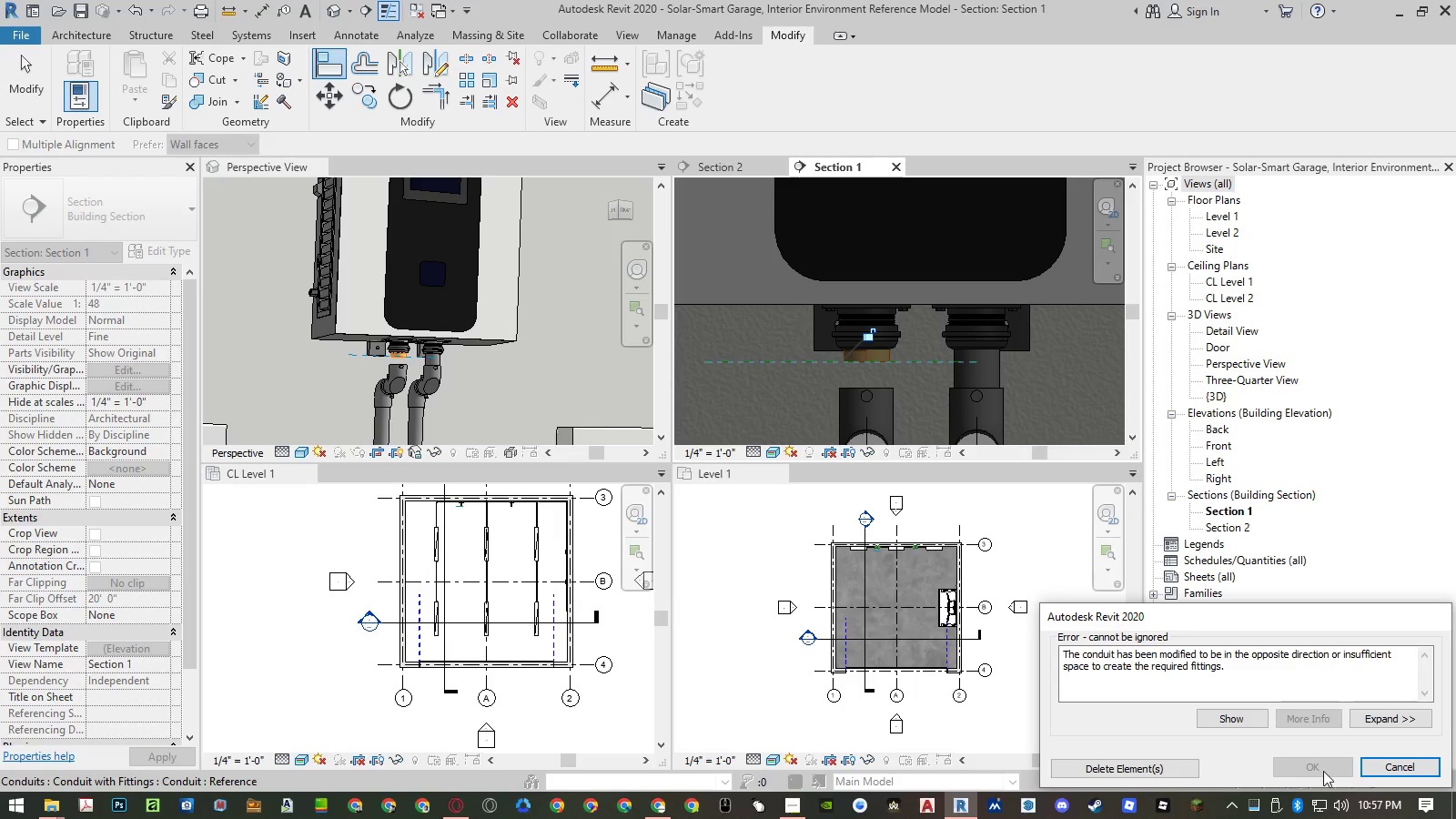 
key(Escape)
 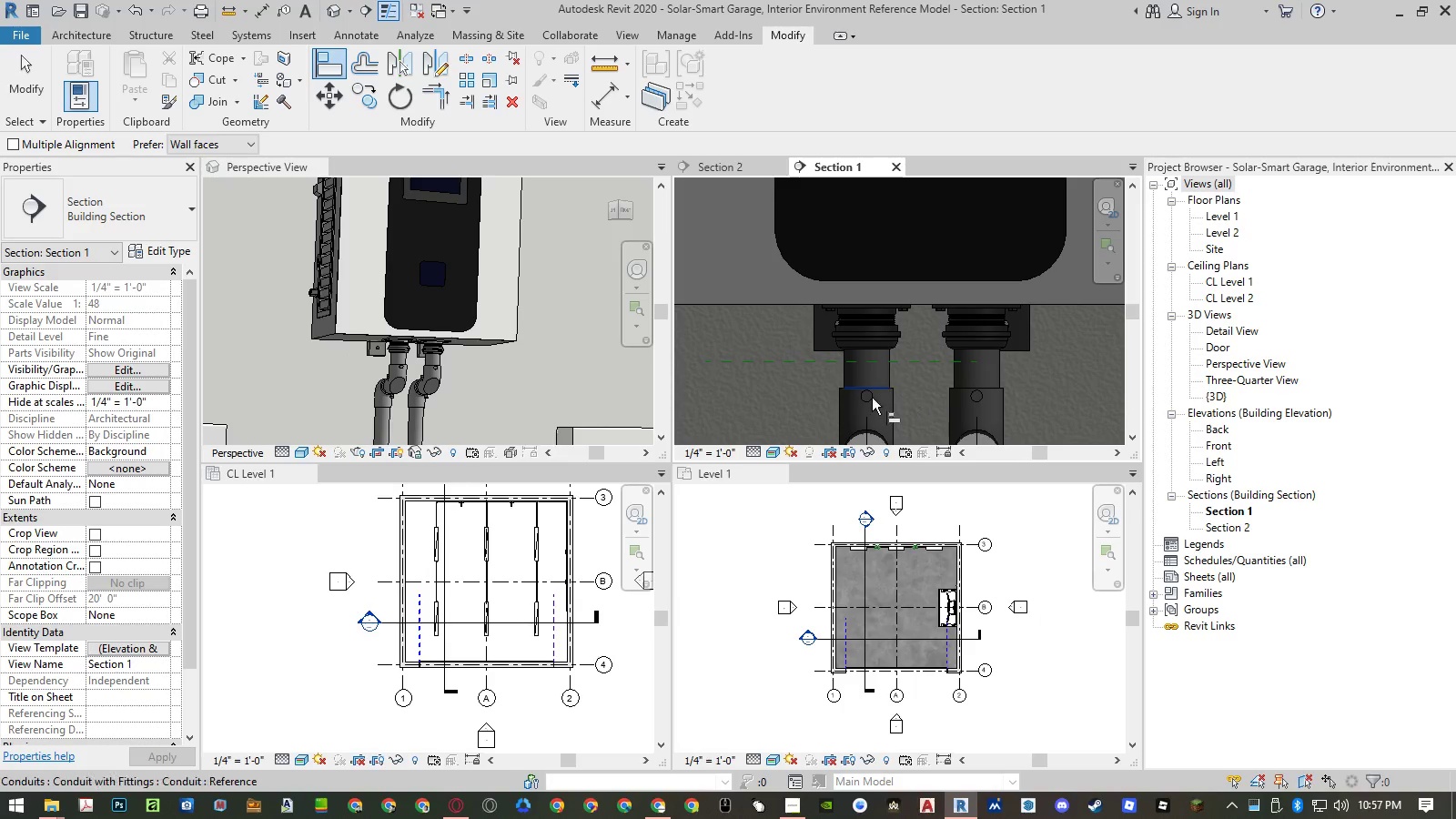 
key(Escape)
 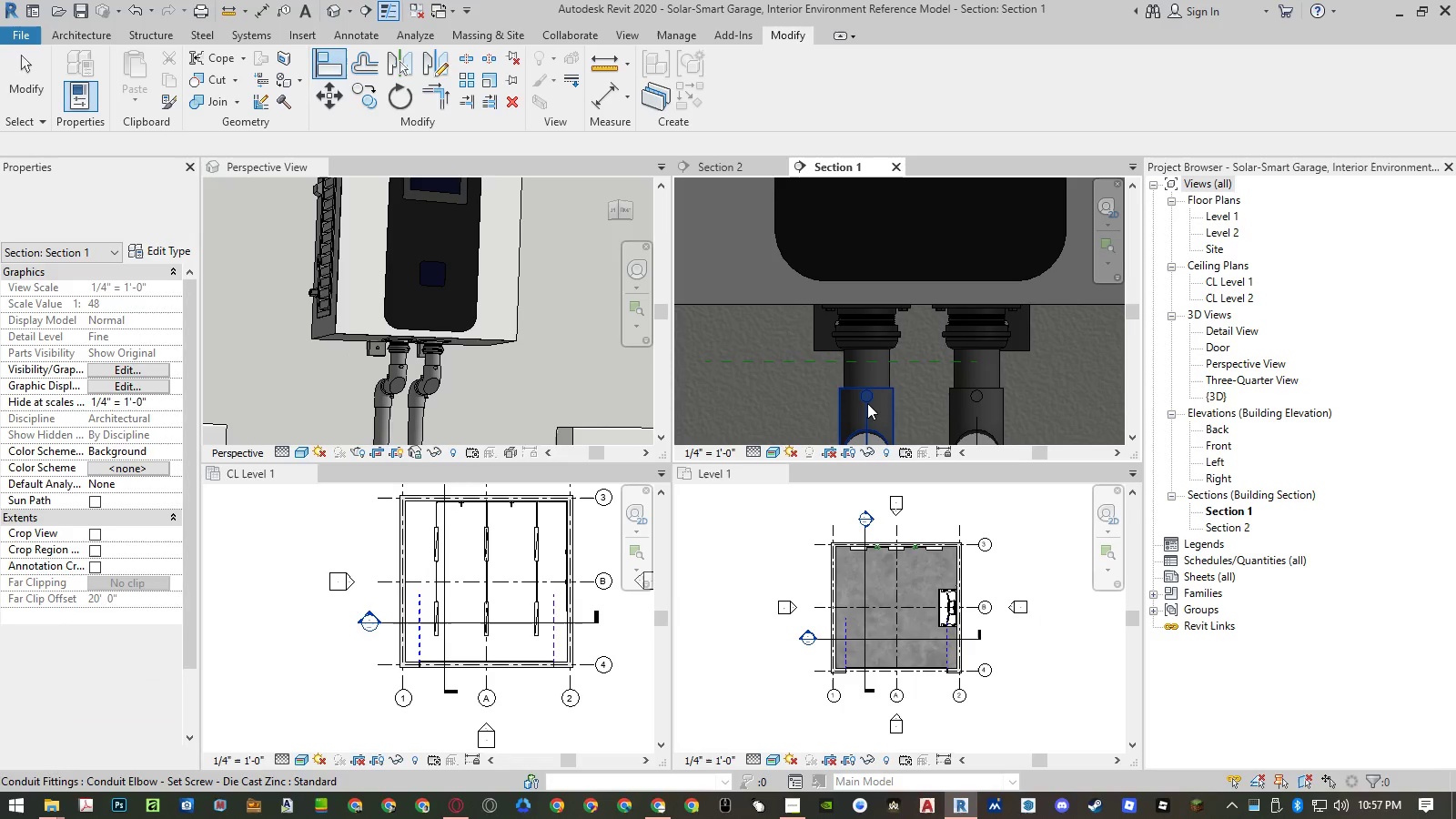 
key(Escape)
 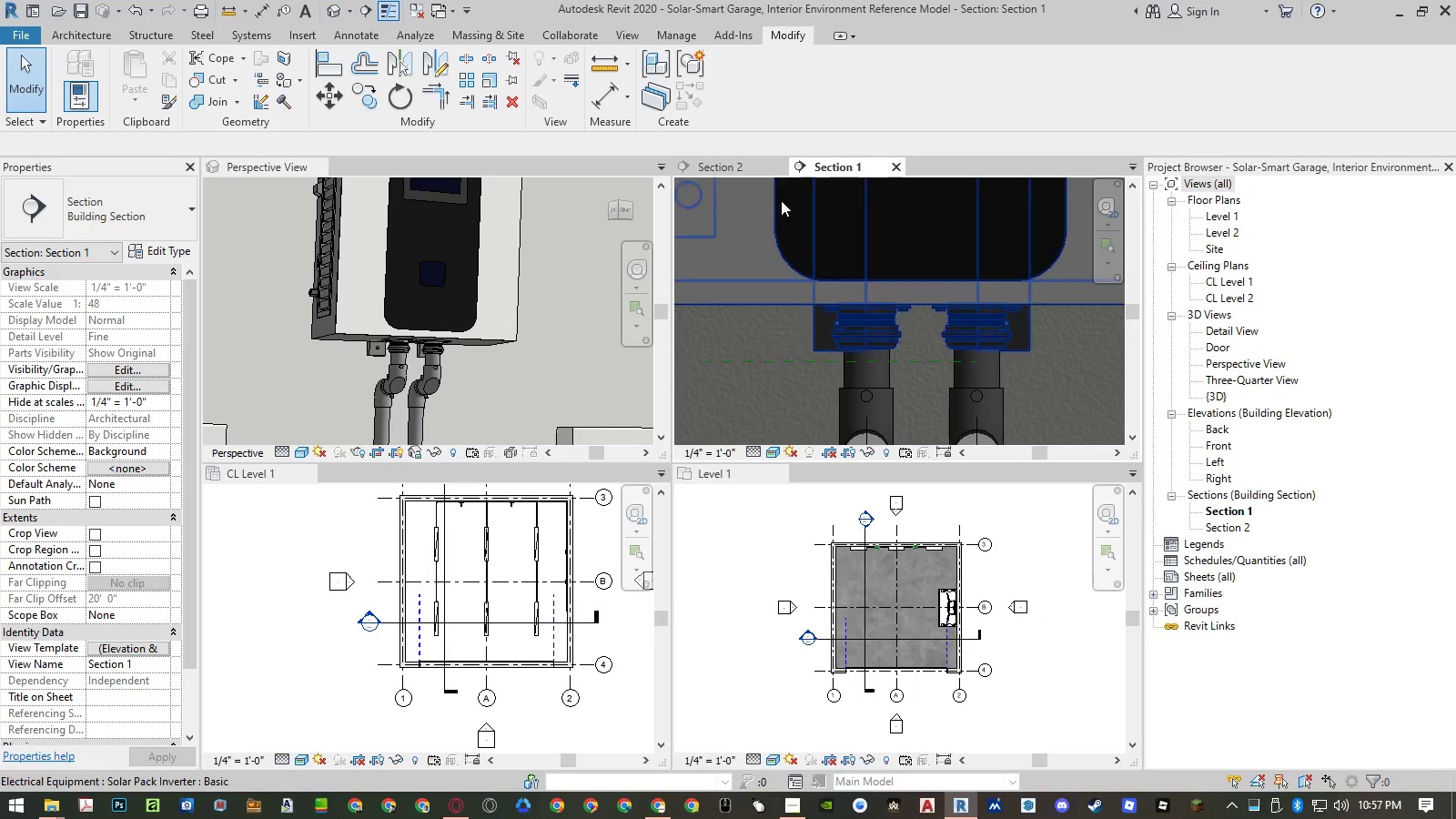 
left_click([733, 164])
 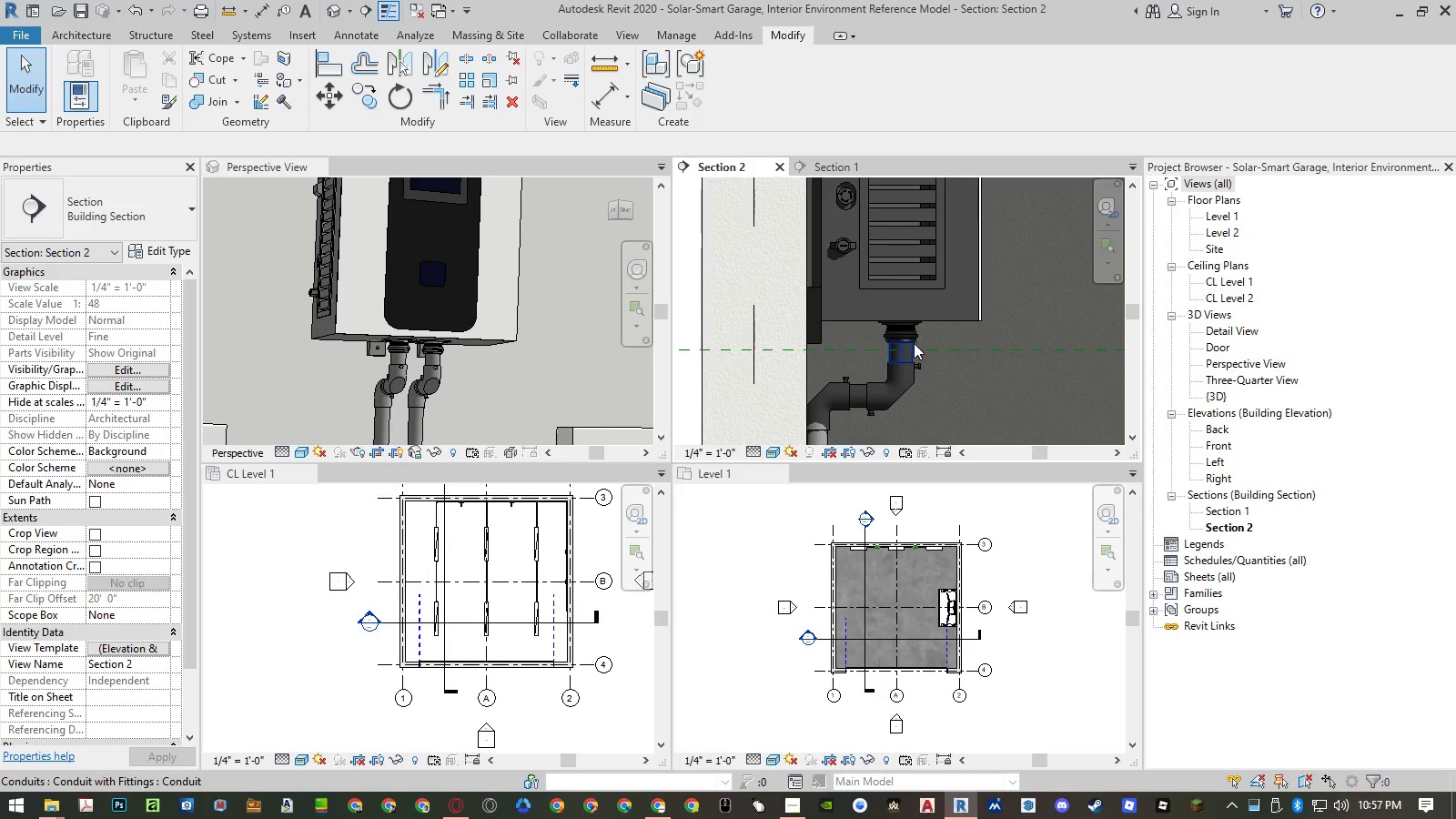 
scroll: coordinate [907, 363], scroll_direction: down, amount: 3.0
 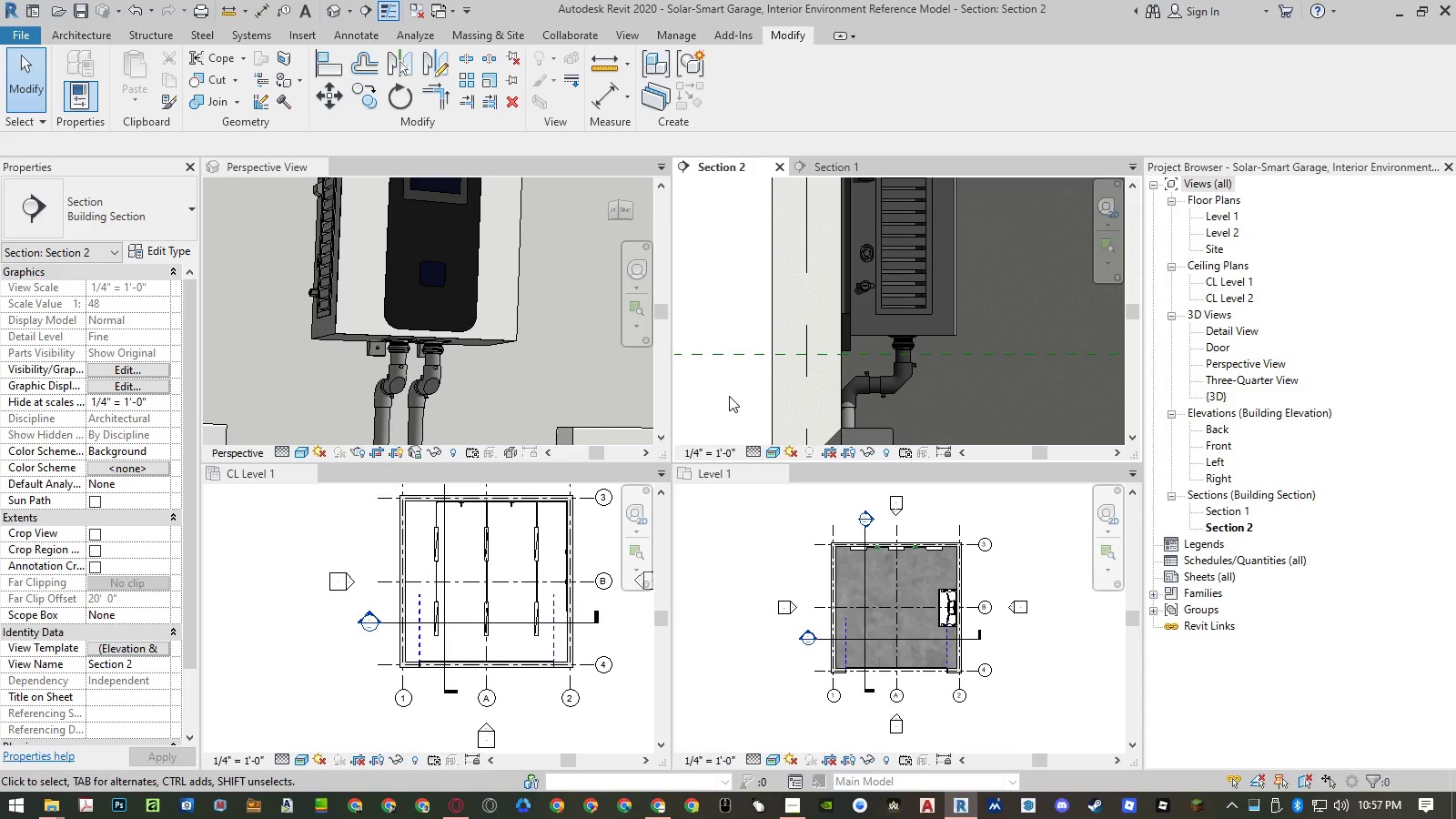 
left_click_drag(start_coordinate=[732, 402], to_coordinate=[907, 375])
 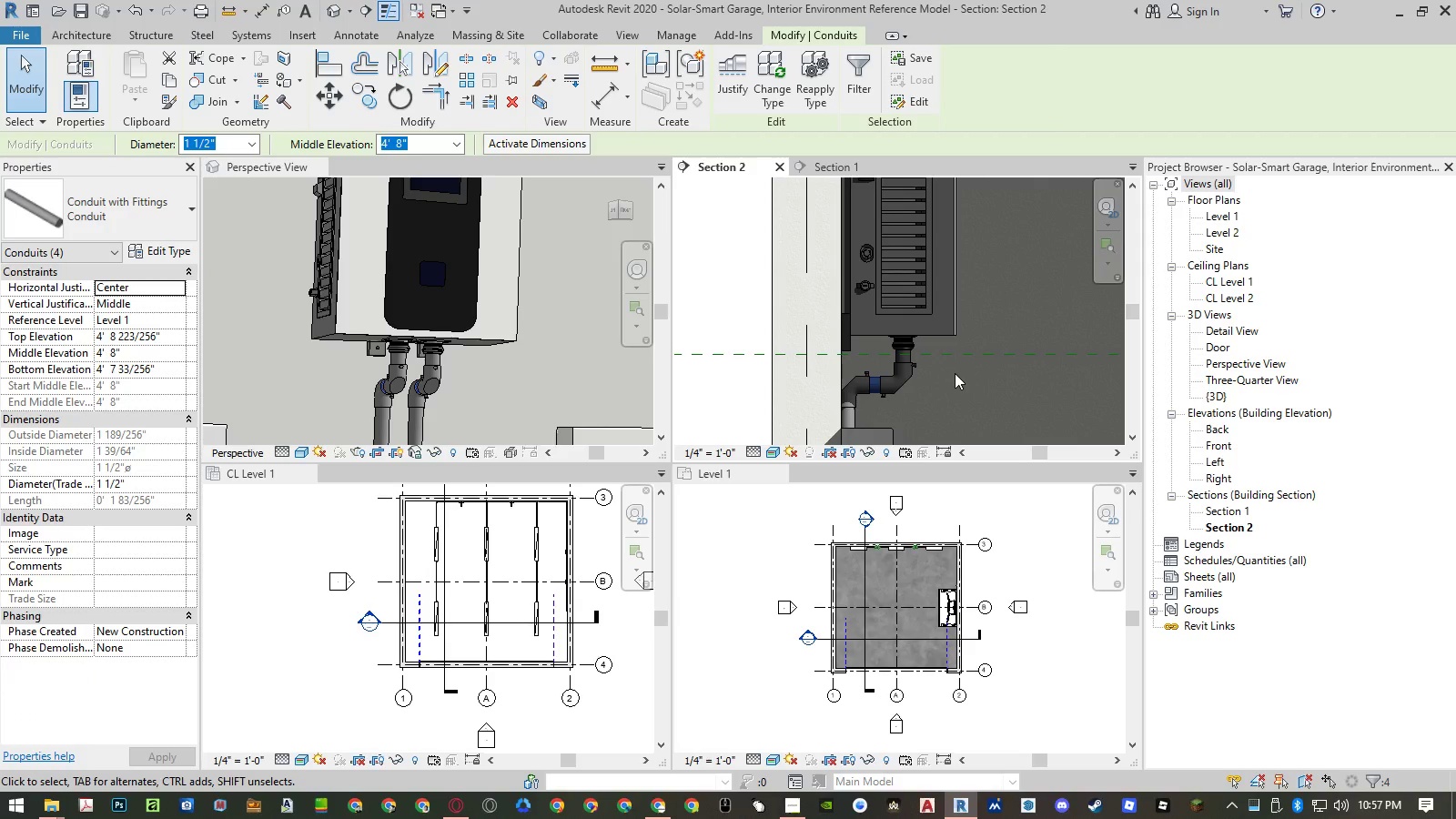 
type(mv)
 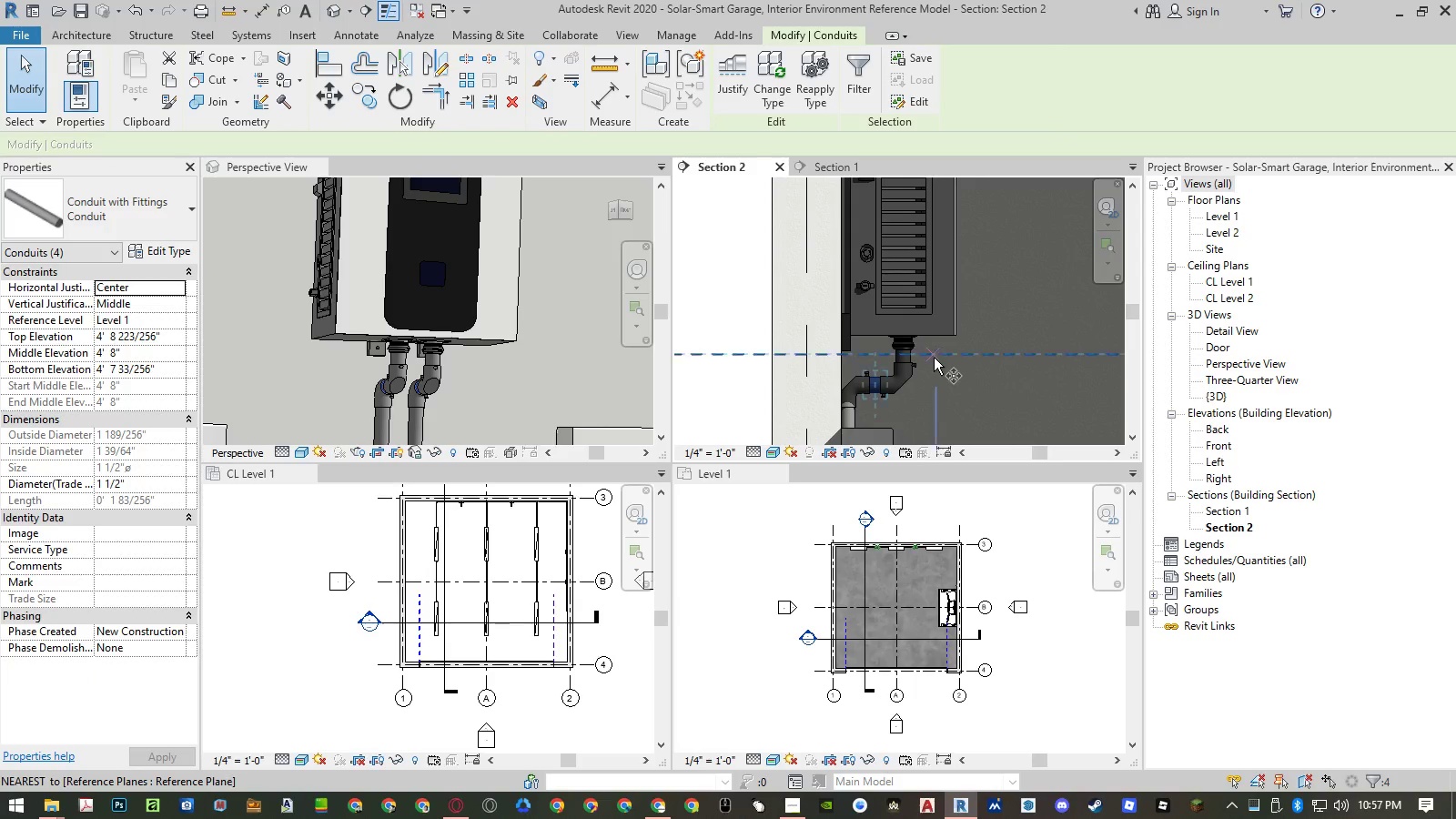 
scroll: coordinate [877, 361], scroll_direction: up, amount: 9.0
 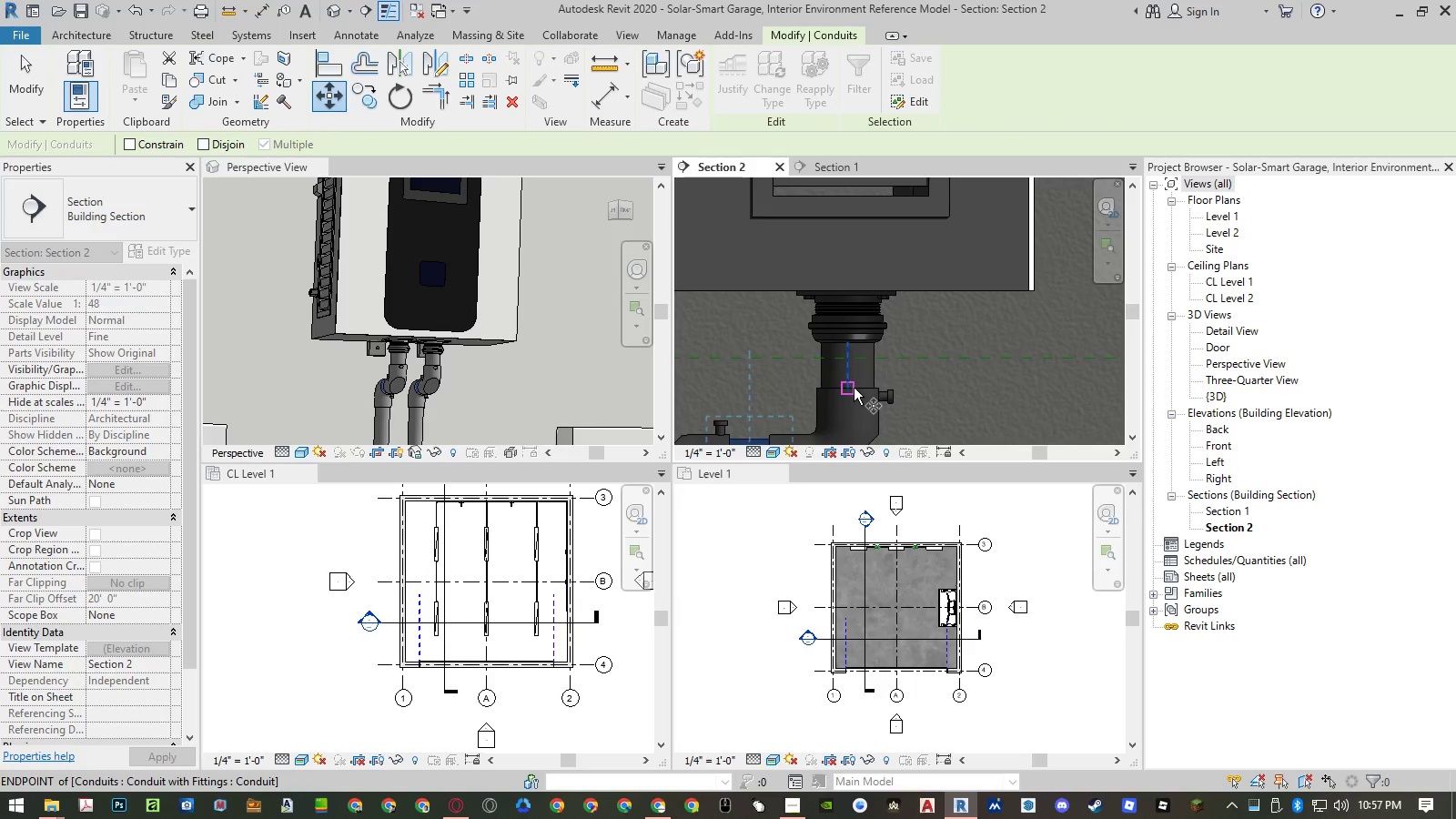 
left_click([854, 388])
 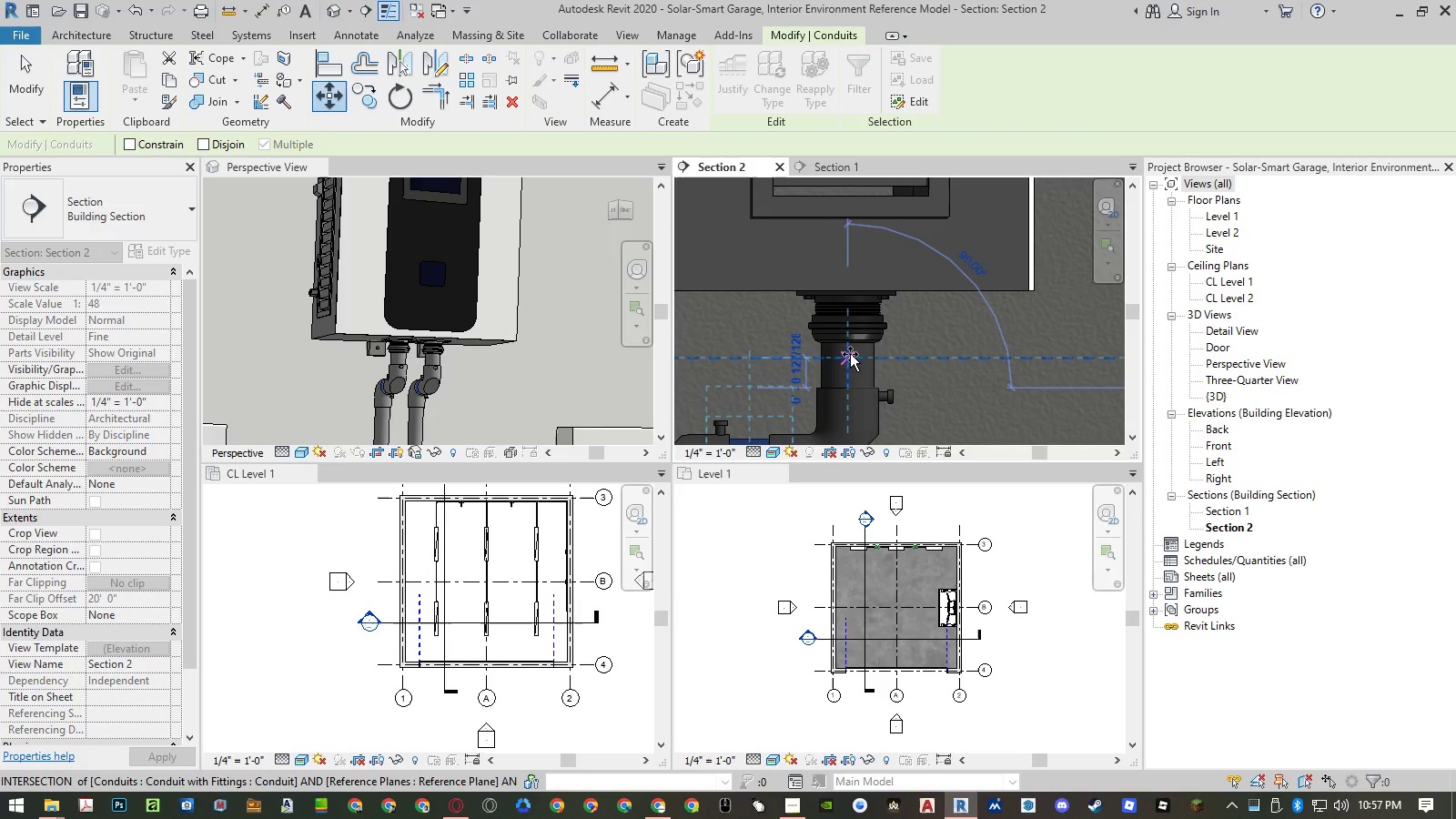 
left_click([850, 354])
 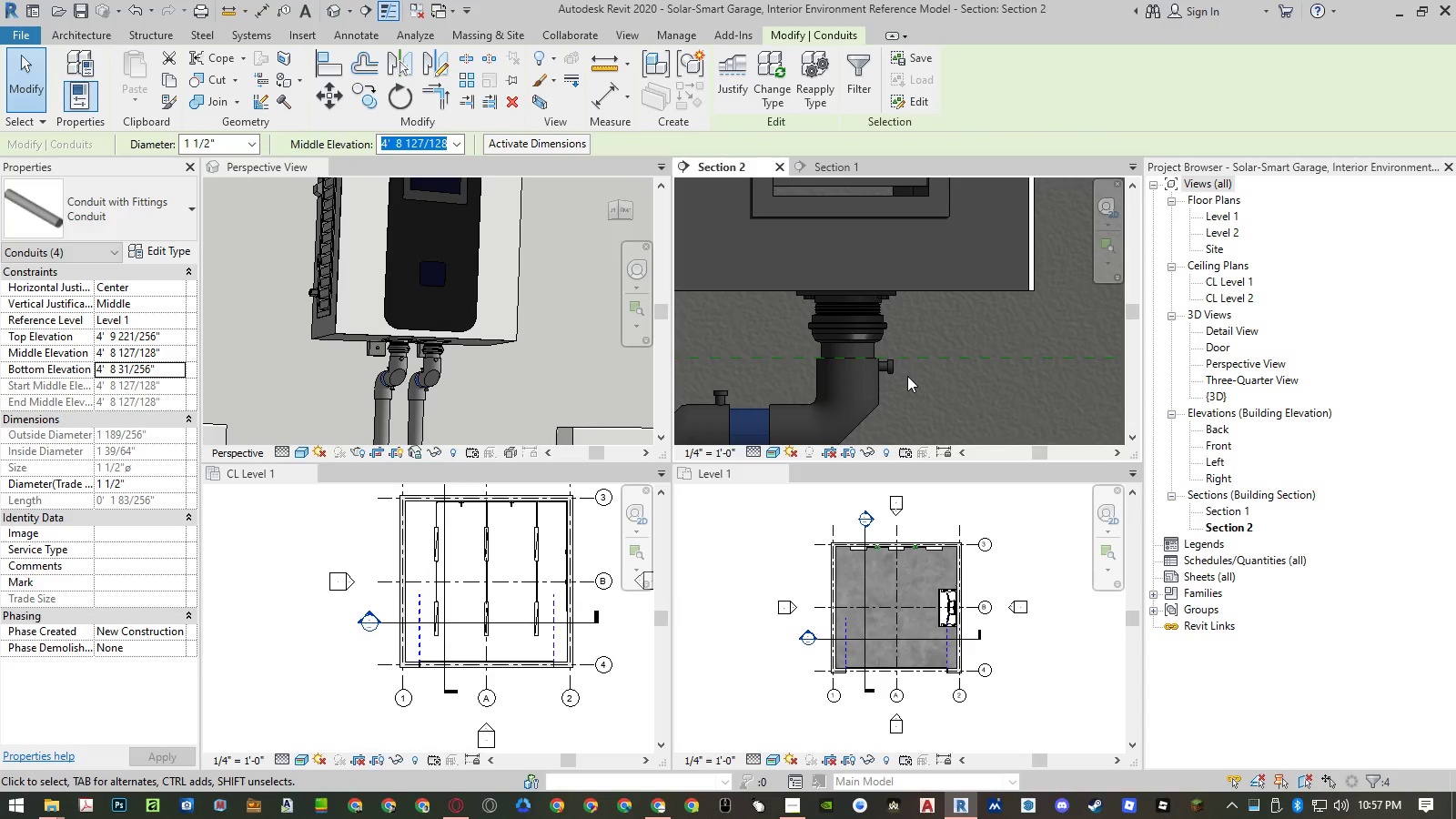 
key(Escape)
 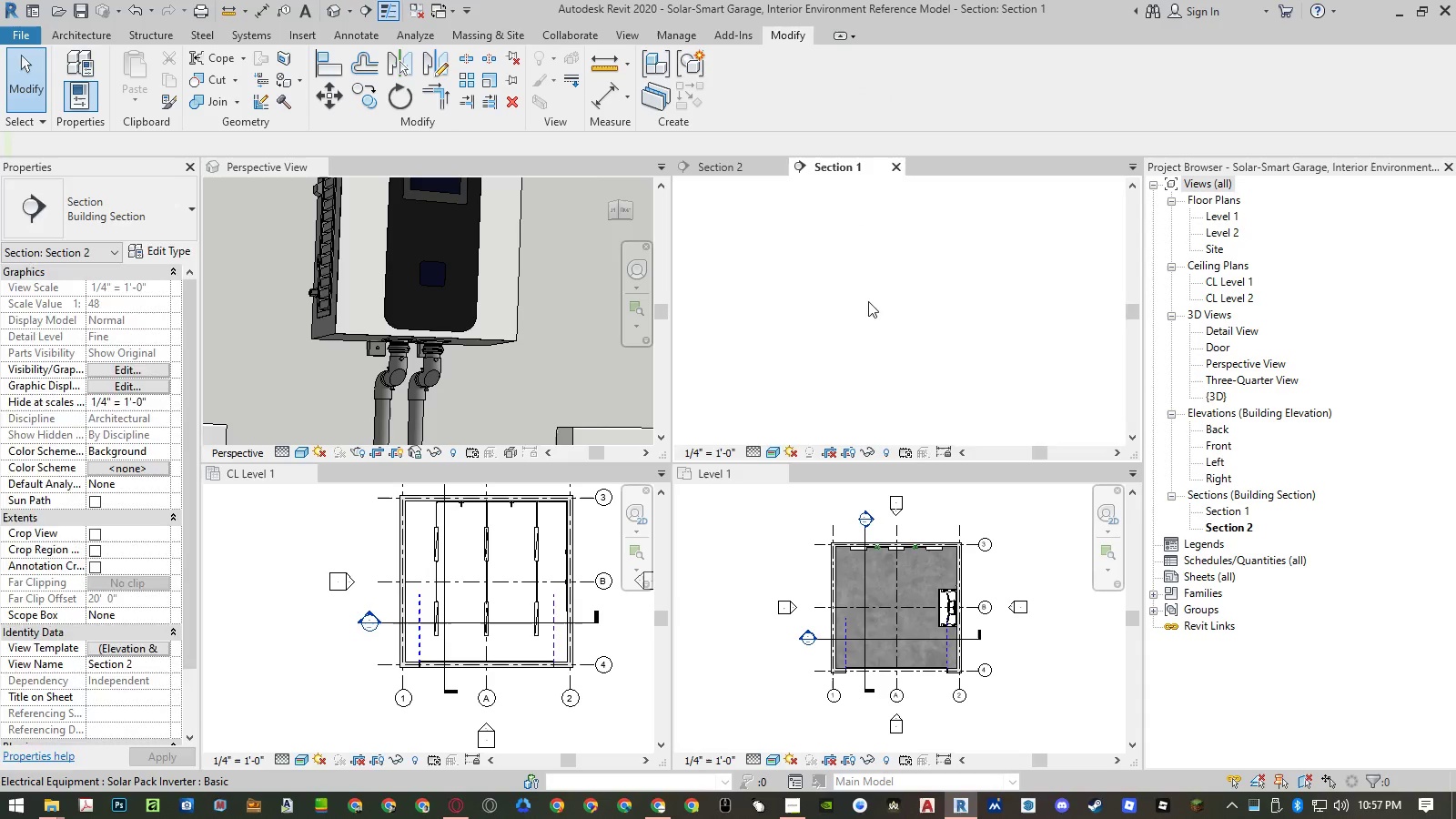 
scroll: coordinate [863, 349], scroll_direction: down, amount: 16.0
 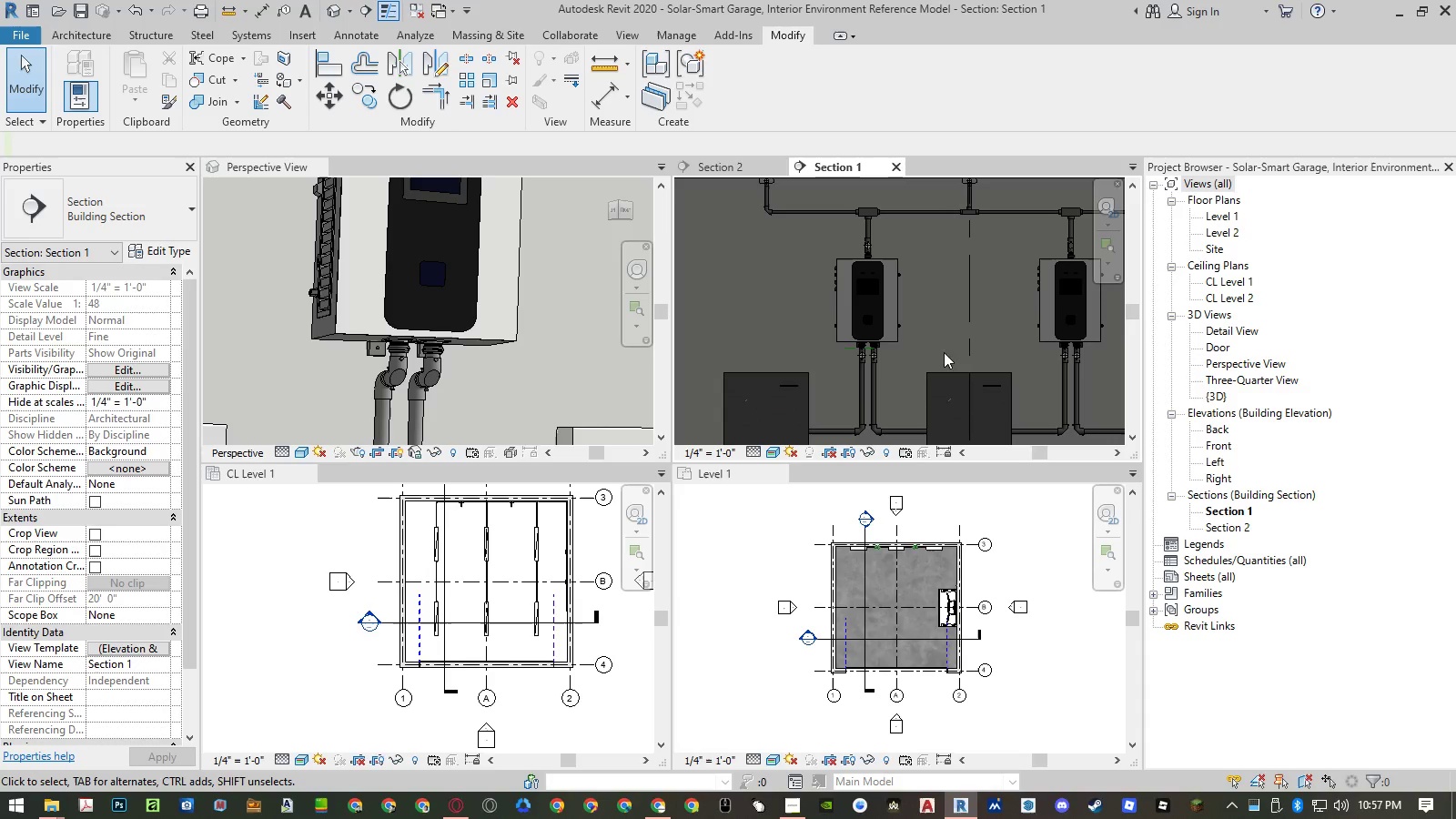 
scroll: coordinate [1118, 353], scroll_direction: up, amount: 4.0
 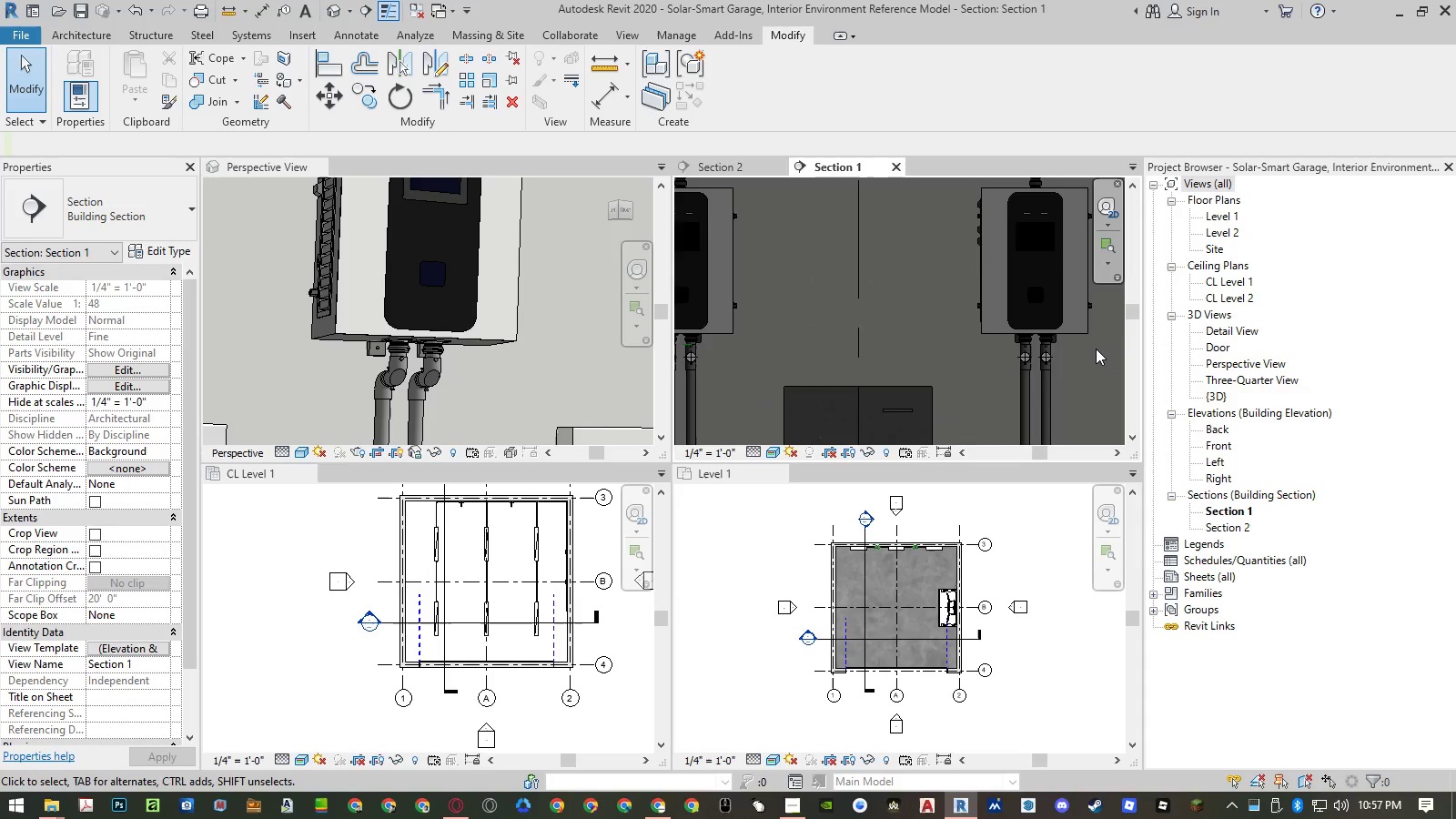 
key(Escape)
 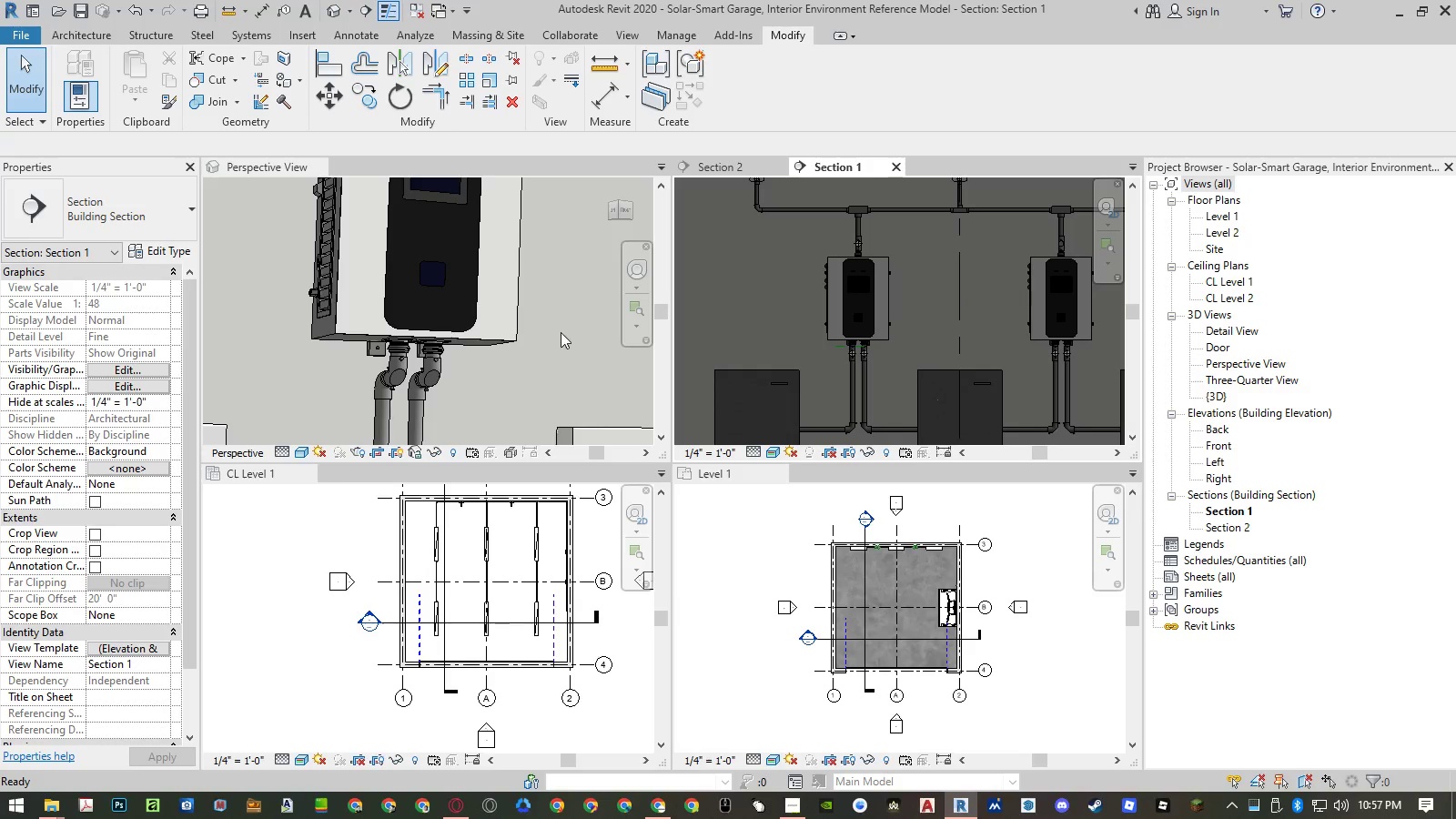 
scroll: coordinate [548, 331], scroll_direction: down, amount: 13.0
 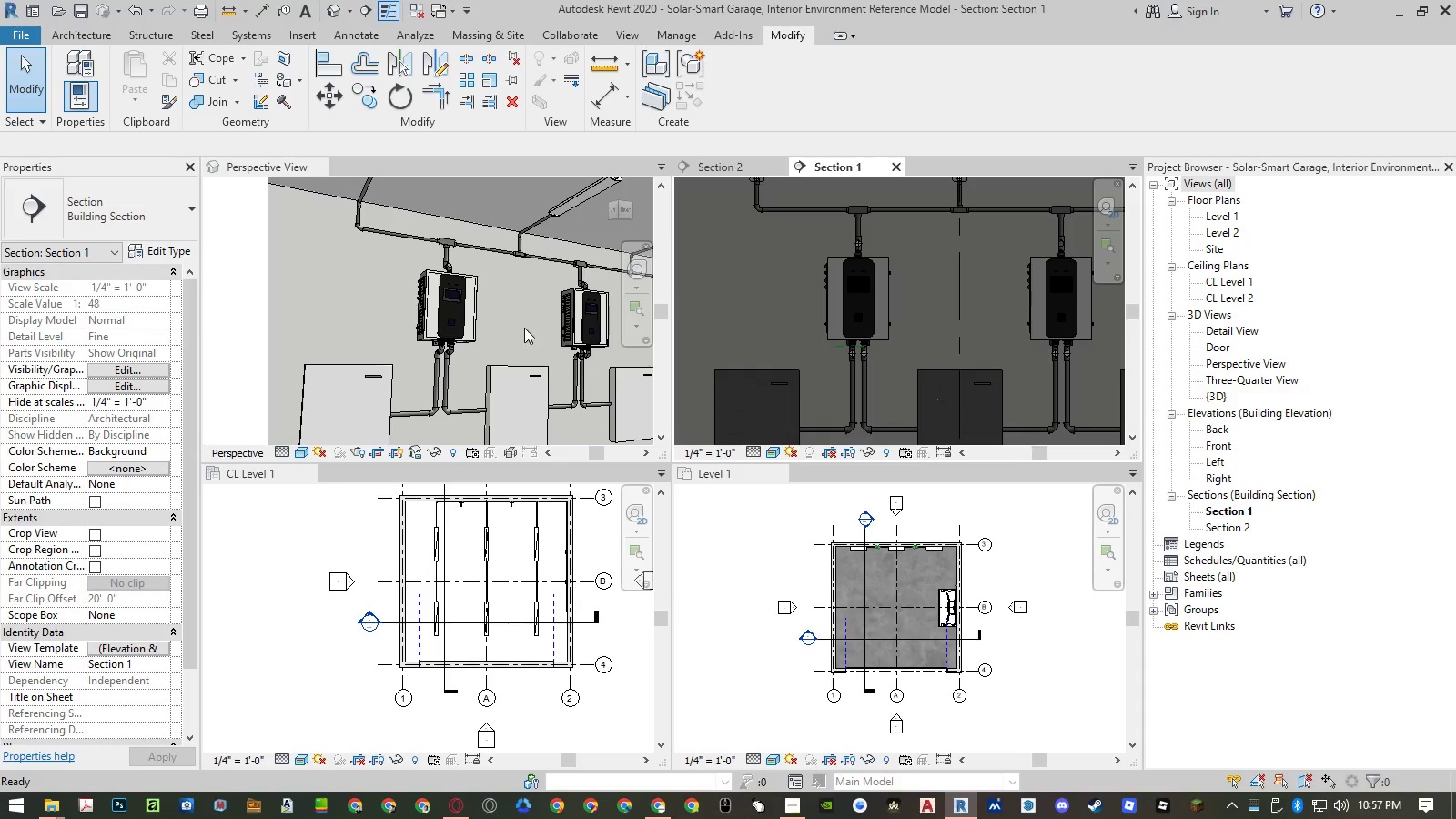 
scroll: coordinate [840, 344], scroll_direction: up, amount: 12.0
 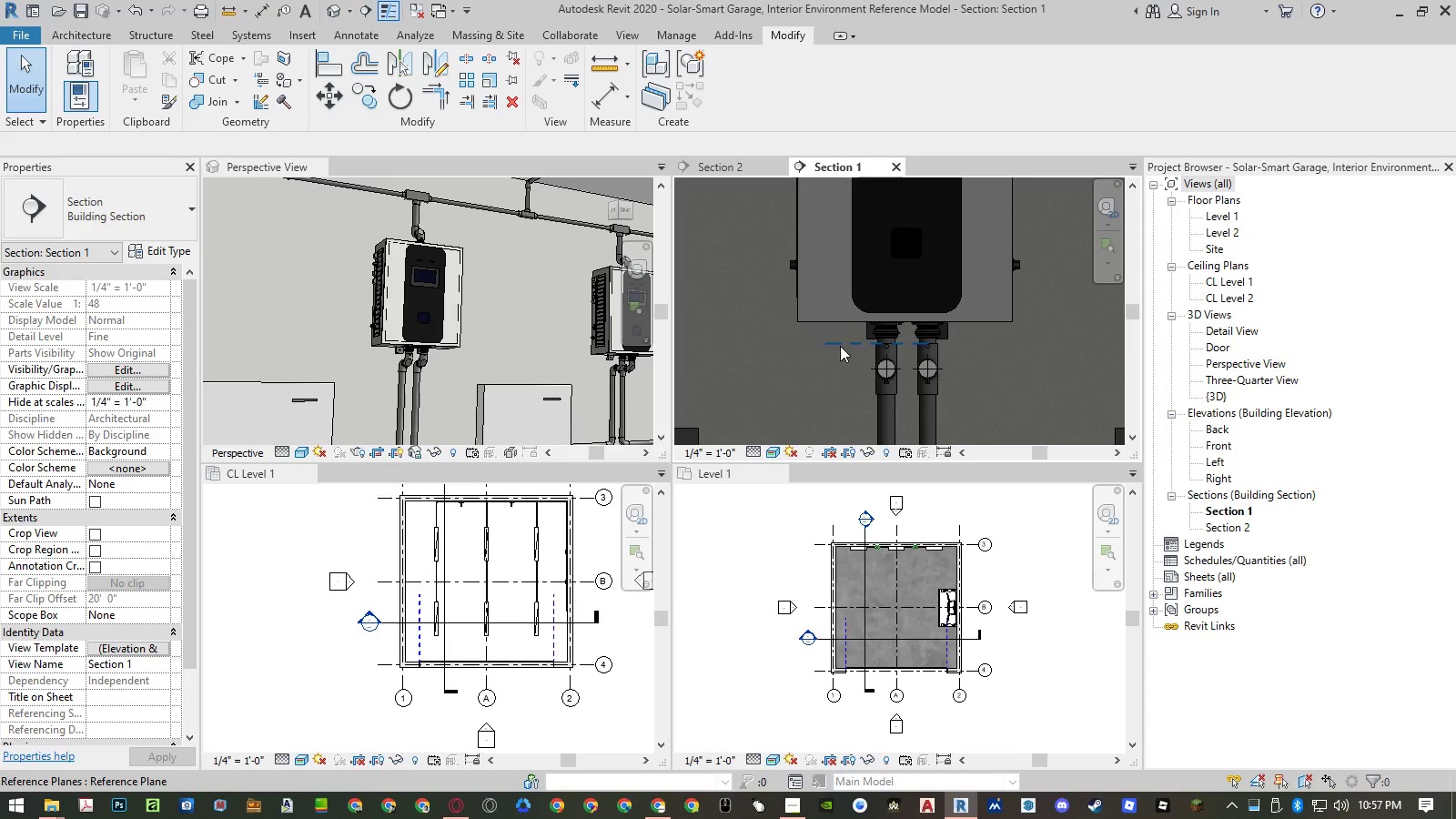 
left_click([840, 346])
 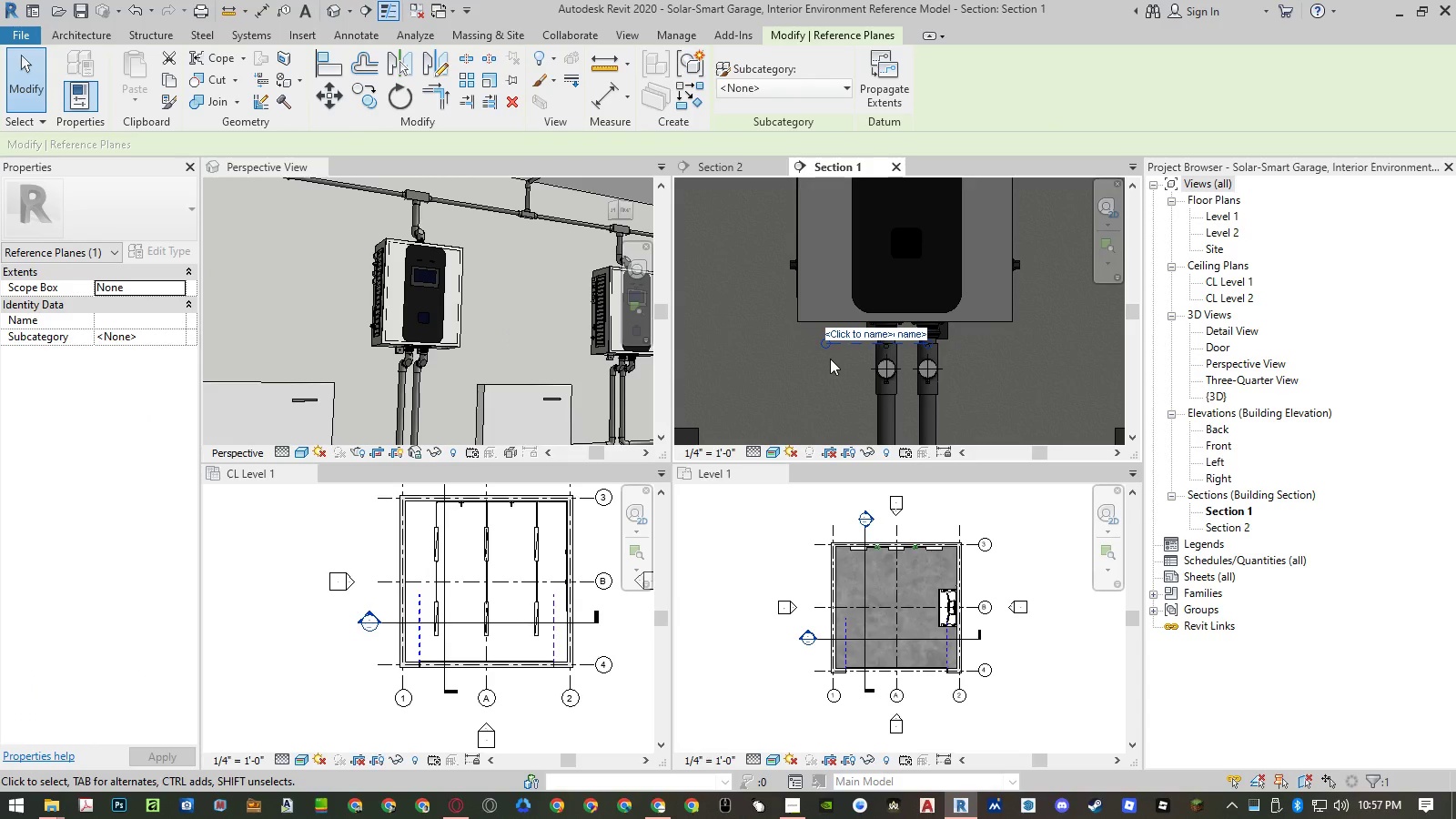 
key(Delete)
 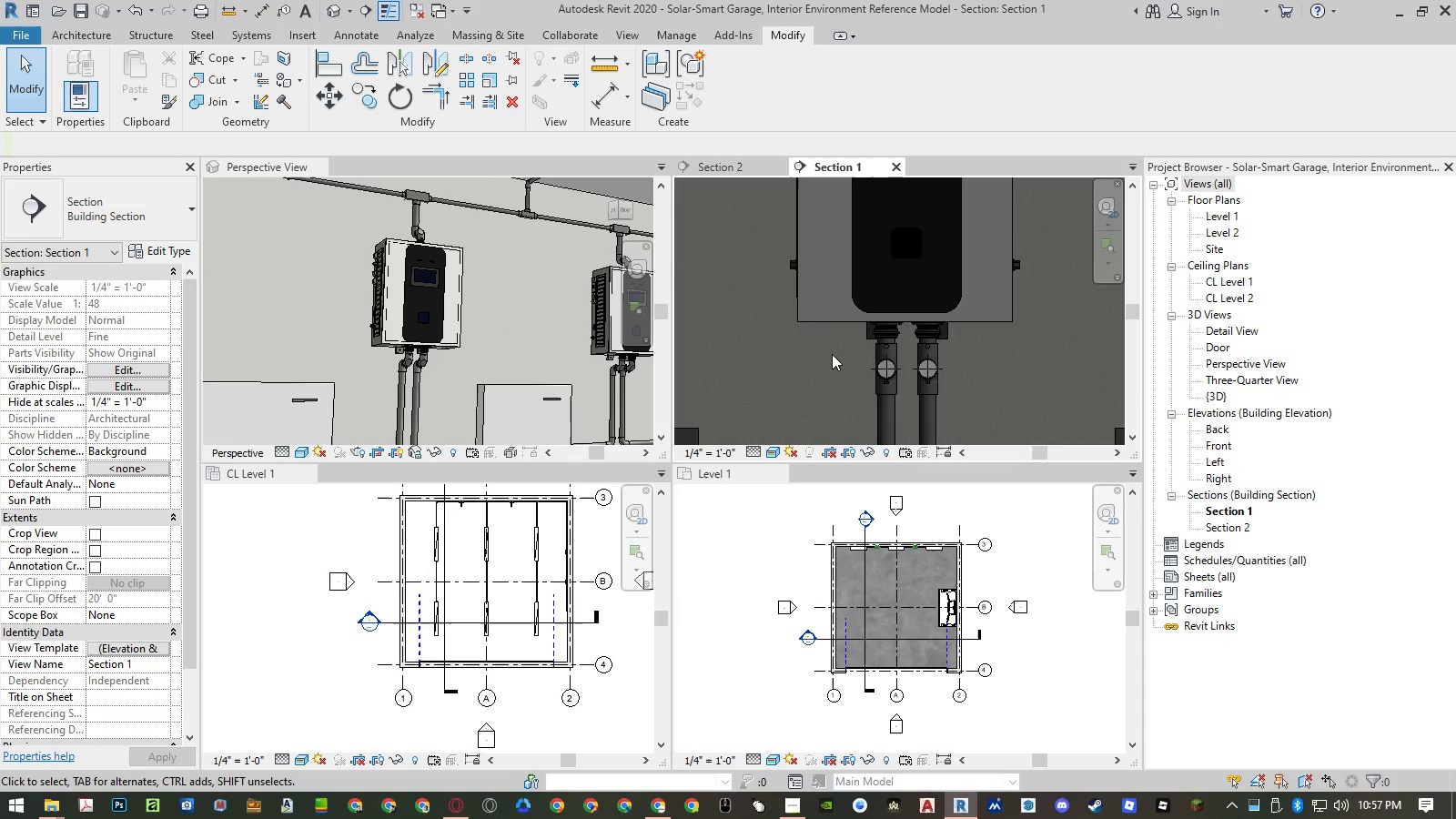 
scroll: coordinate [838, 292], scroll_direction: down, amount: 4.0
 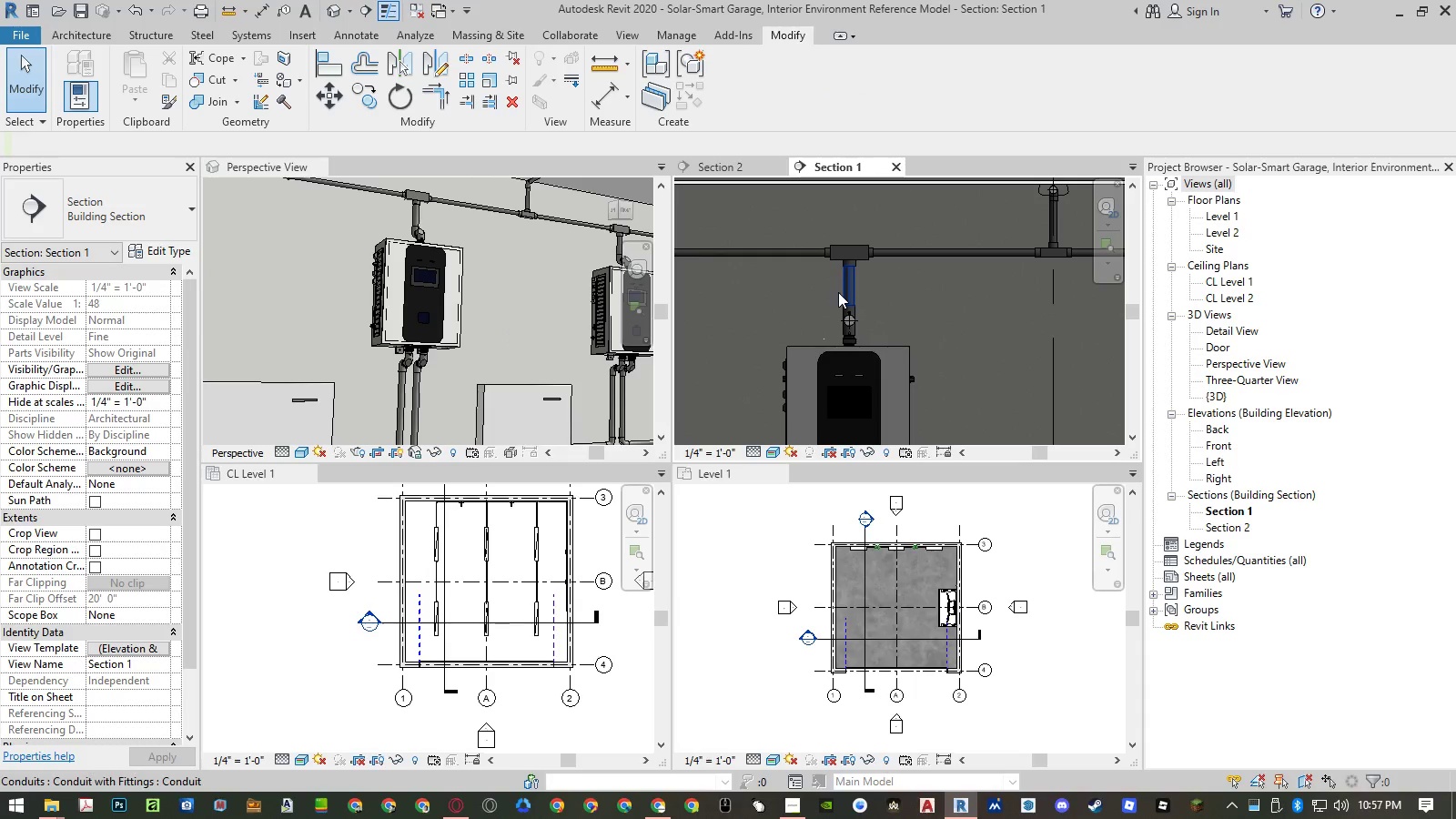 
type(rp)
 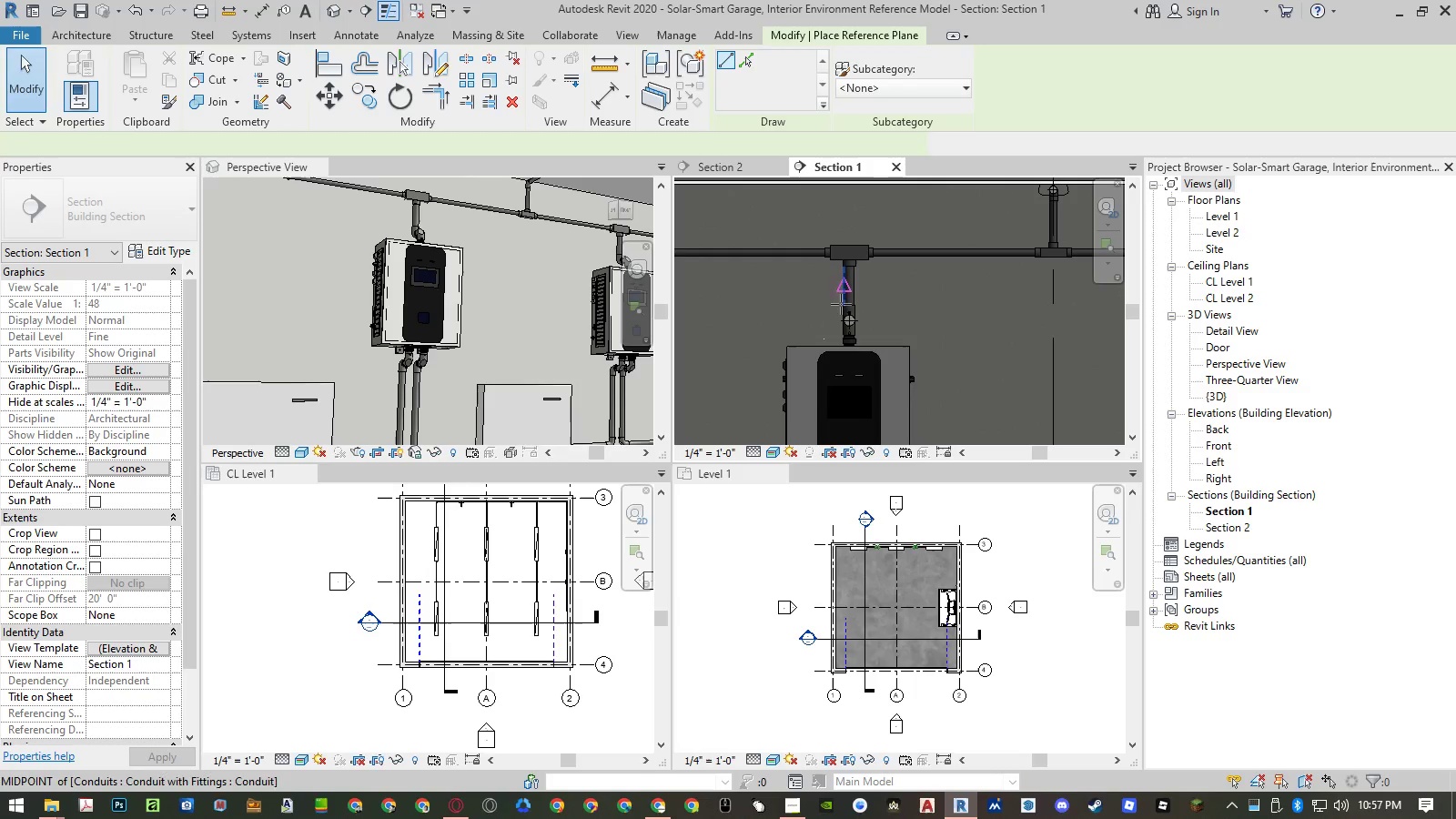 
scroll: coordinate [859, 383], scroll_direction: up, amount: 14.0
 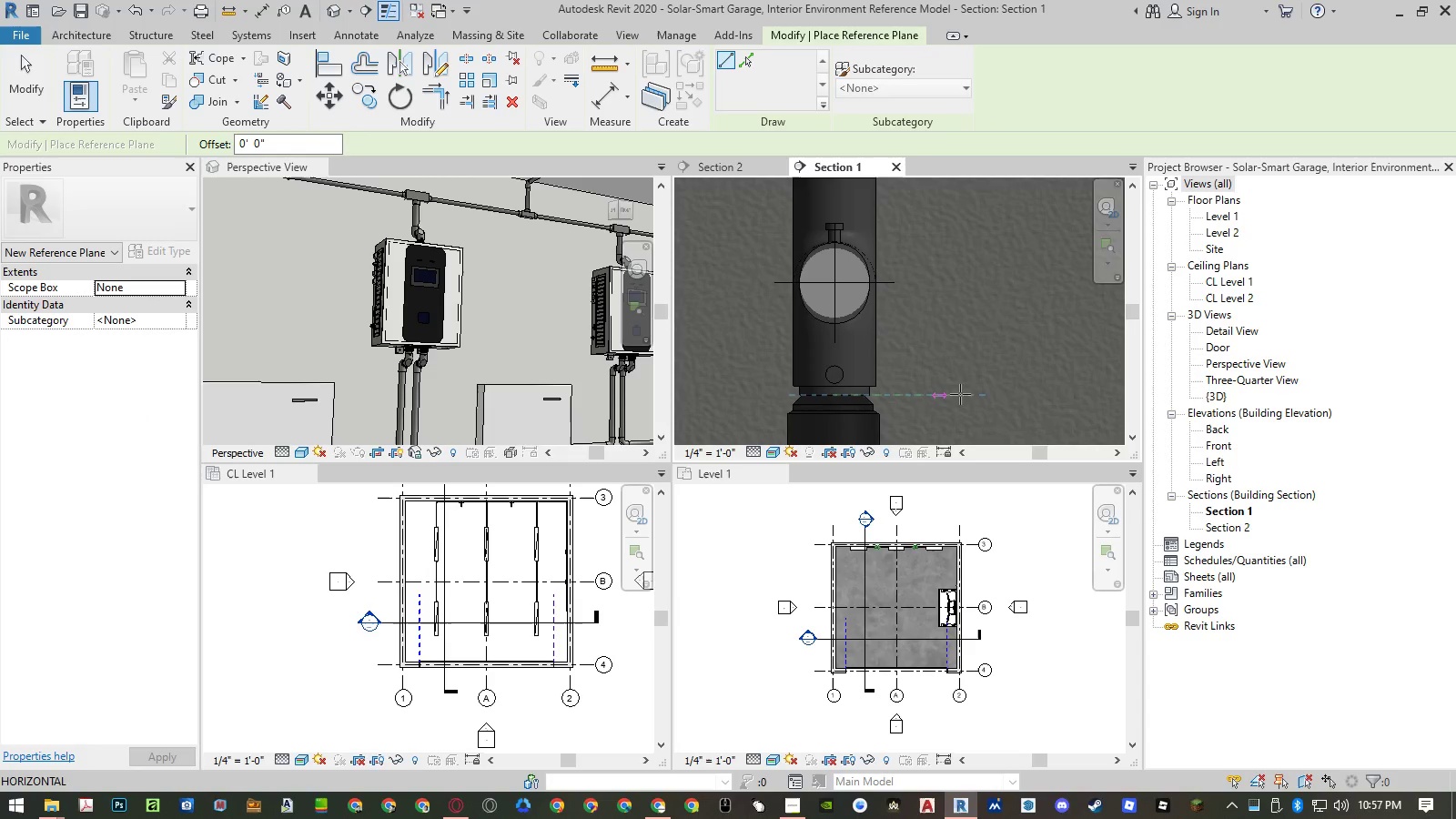 
left_click([1052, 399])
 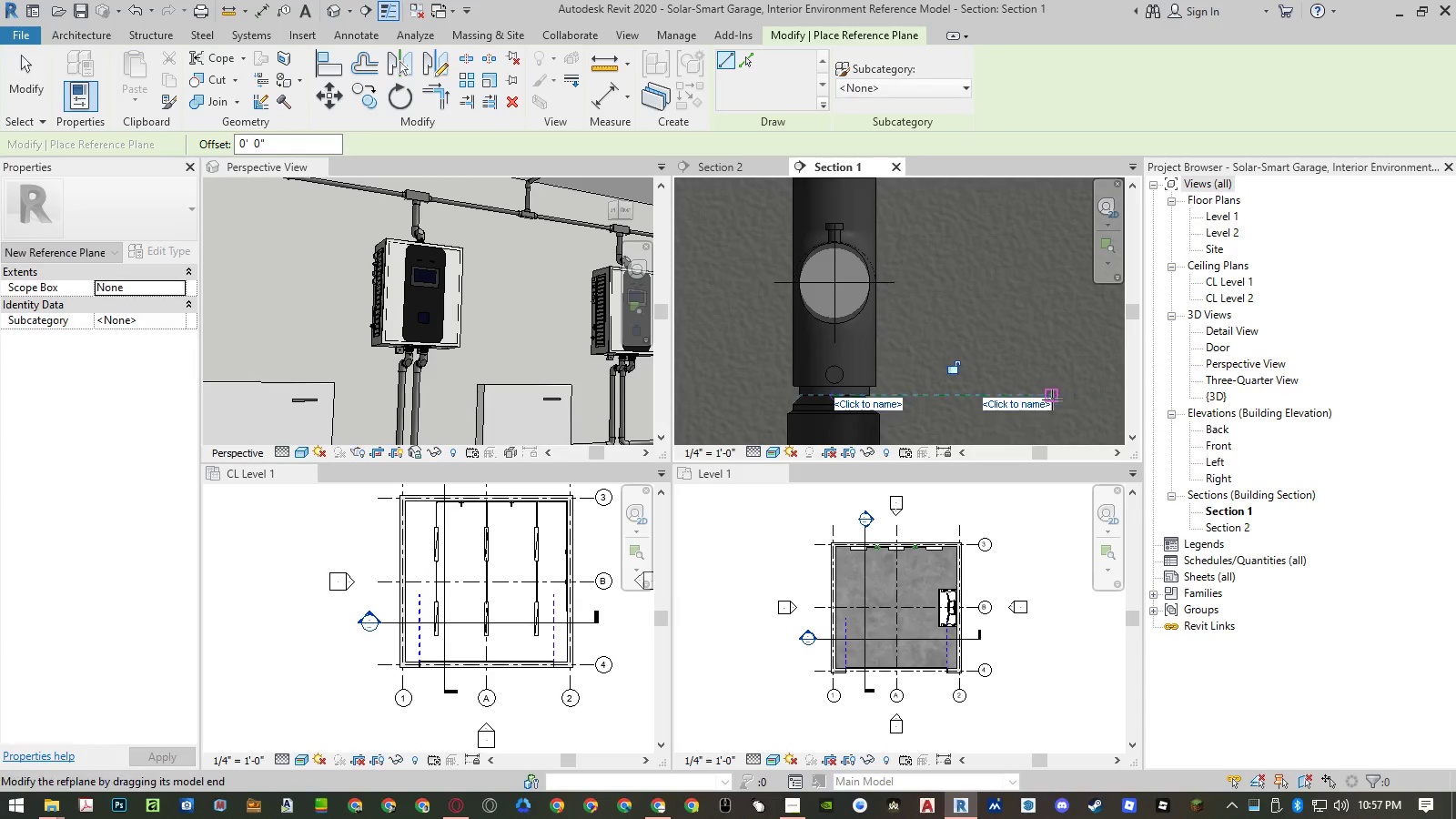 
key(Escape)
 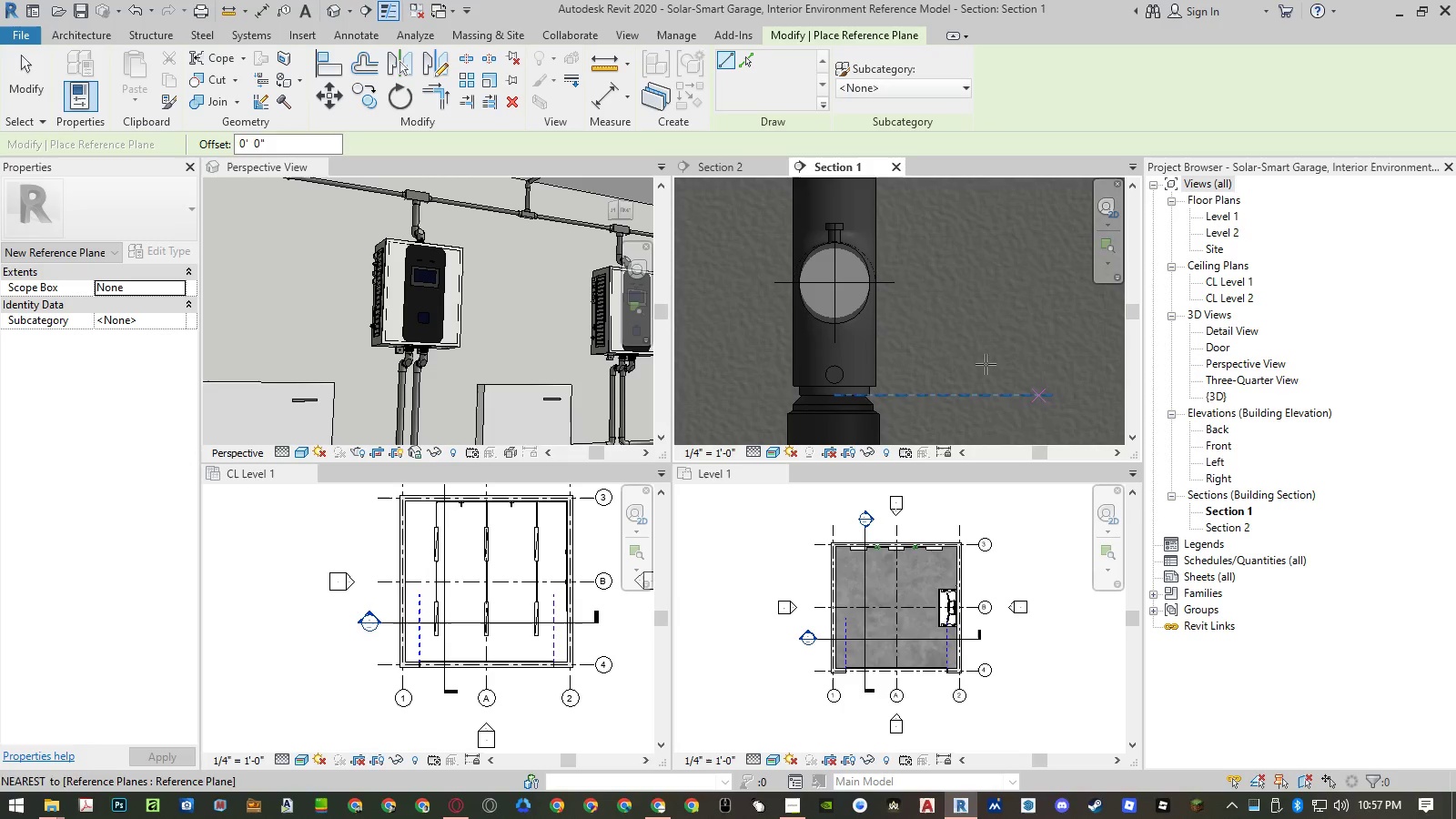 
key(Escape)
 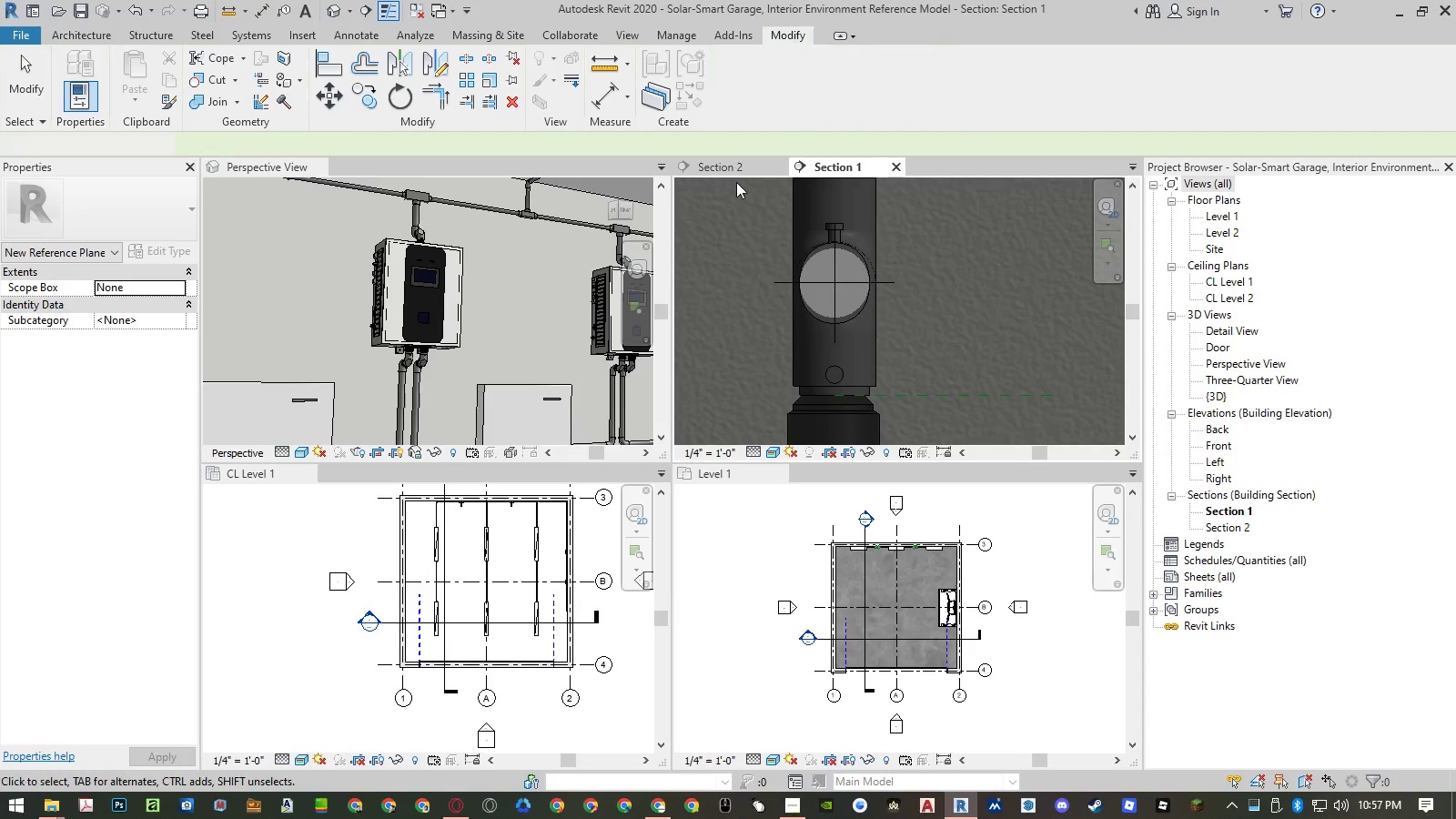 
left_click([733, 169])
 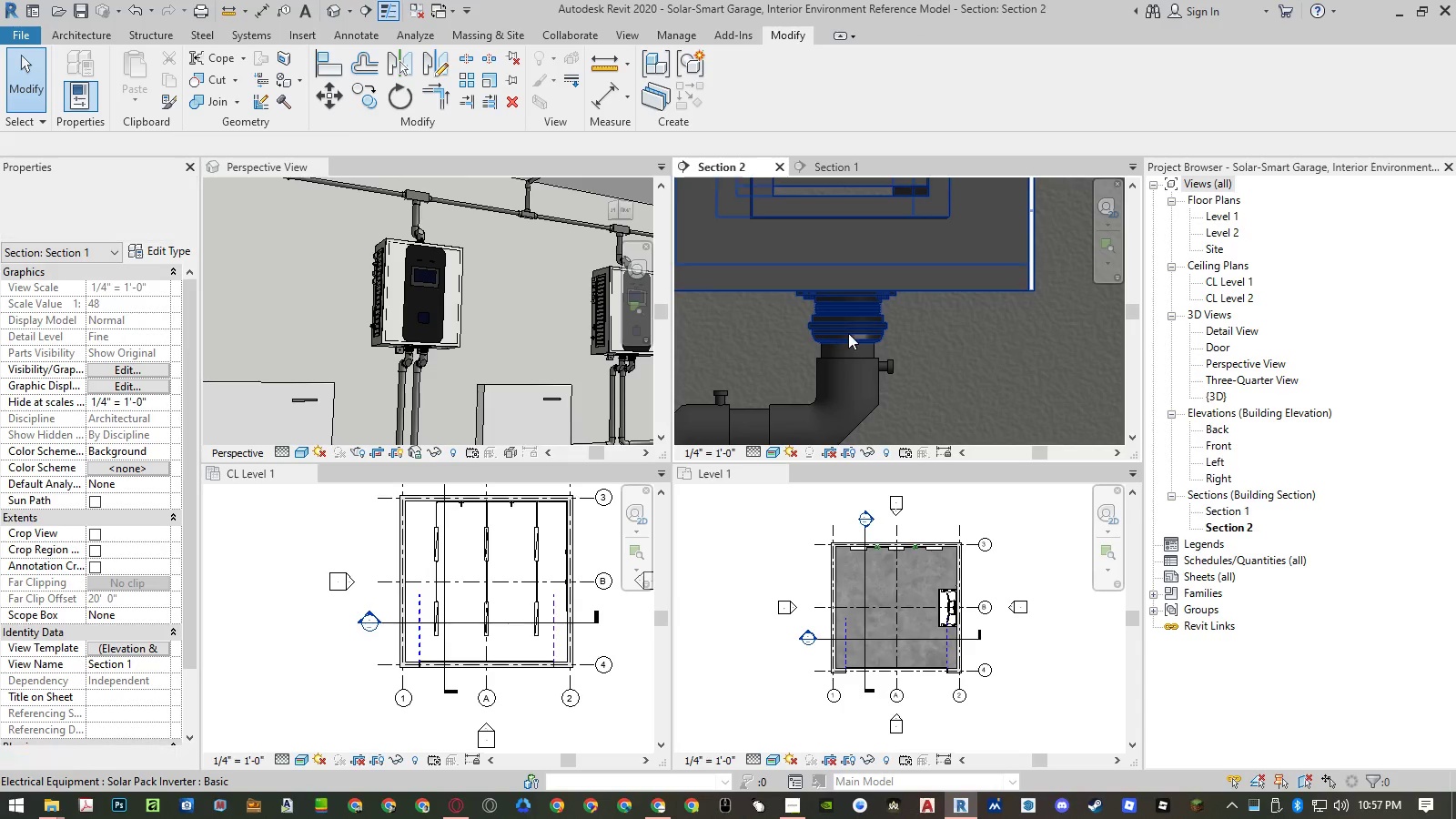 
scroll: coordinate [862, 409], scroll_direction: down, amount: 16.0
 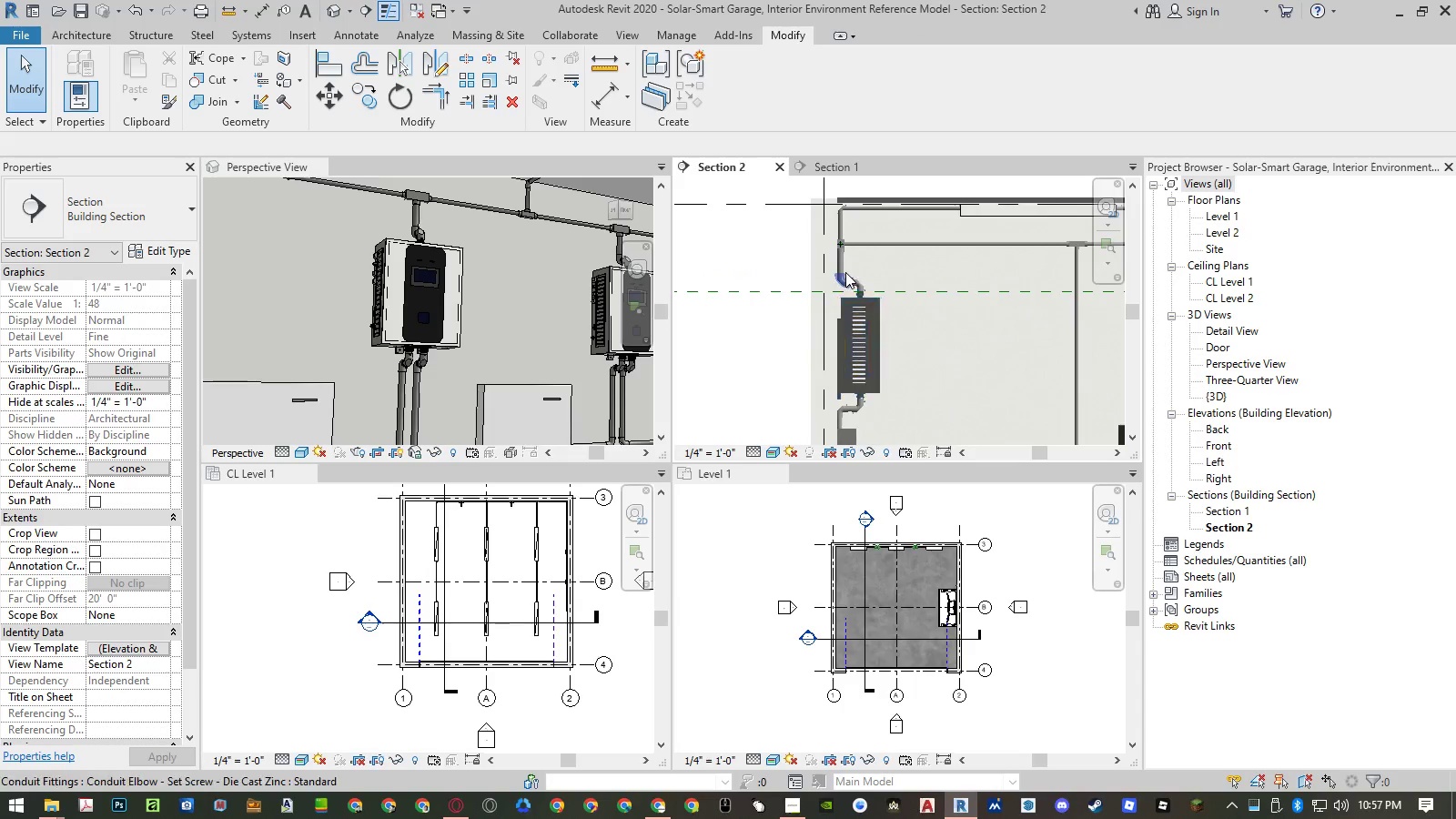 
scroll: coordinate [859, 291], scroll_direction: up, amount: 5.0
 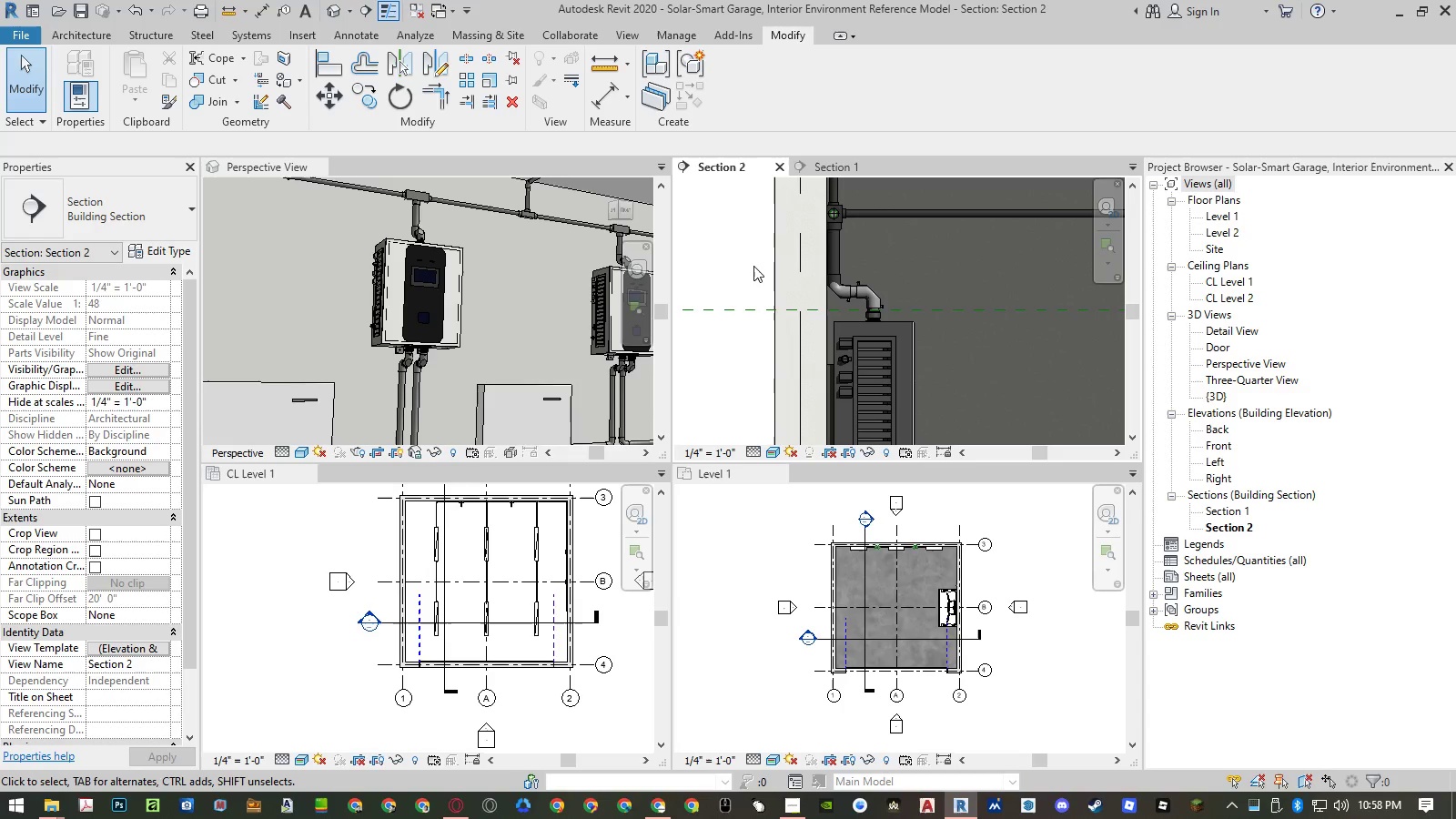 
left_click_drag(start_coordinate=[753, 266], to_coordinate=[905, 309])
 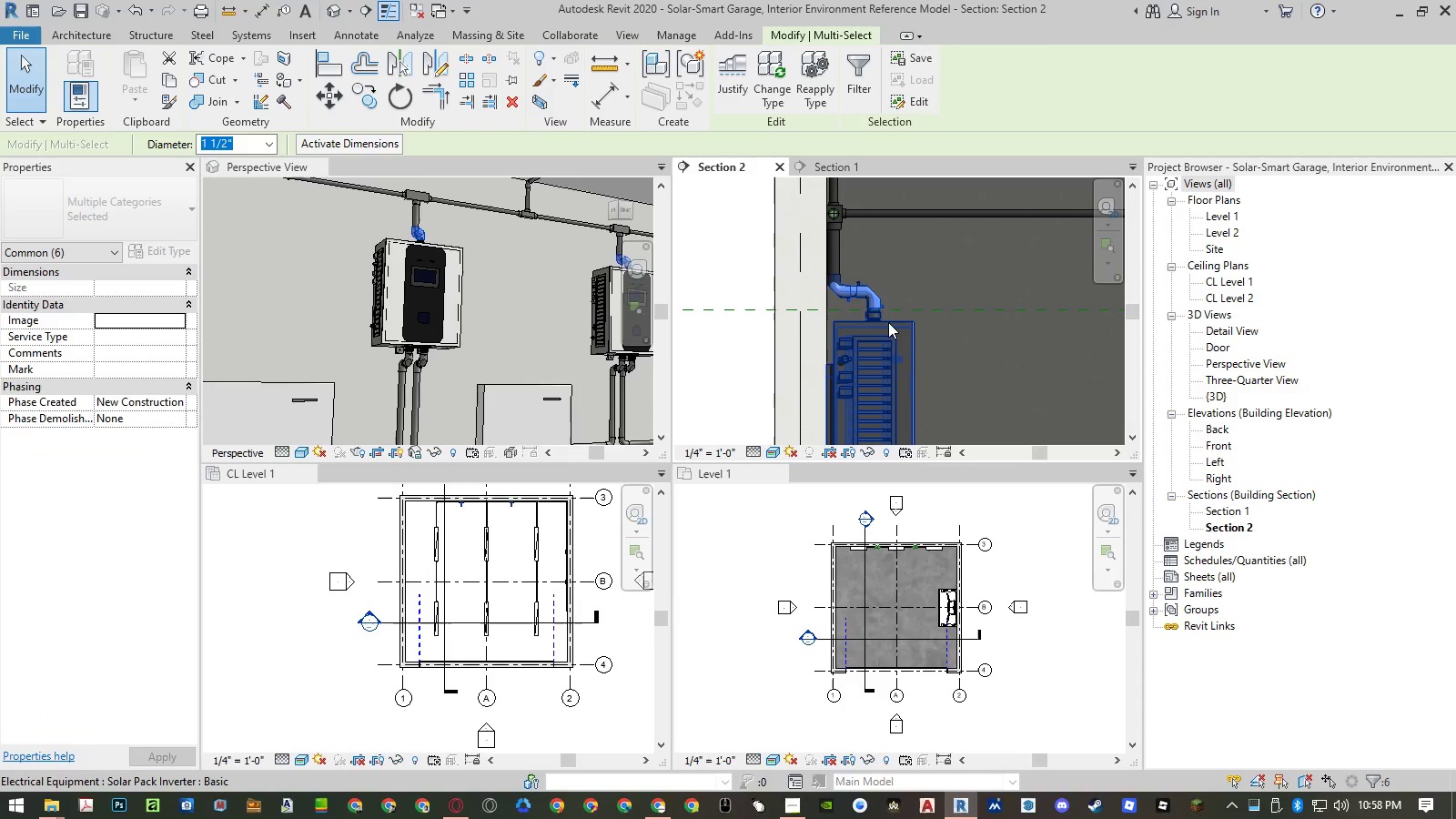 
scroll: coordinate [942, 331], scroll_direction: none, amount: 0.0
 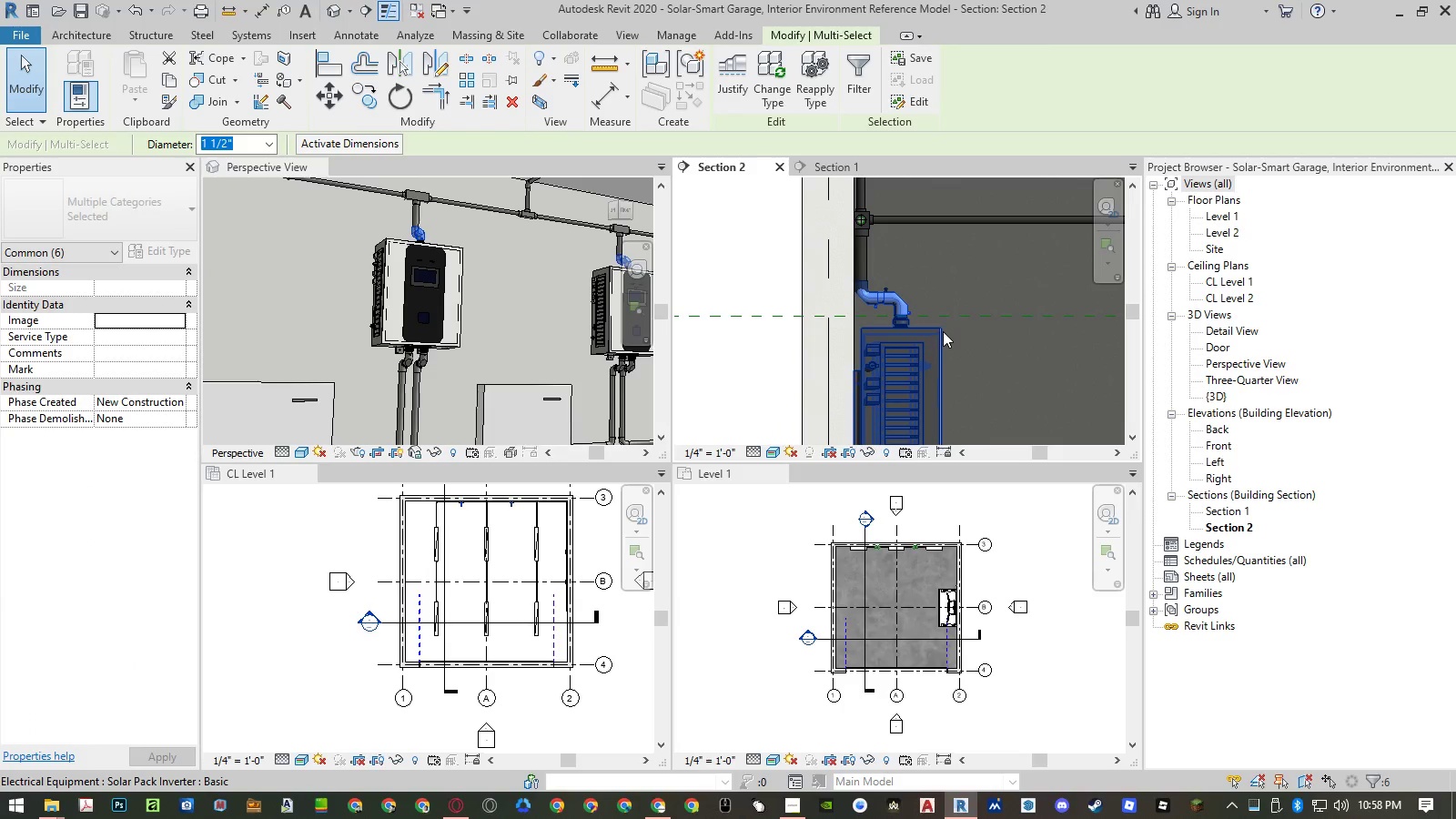 
scroll: coordinate [943, 330], scroll_direction: down, amount: 1.0
 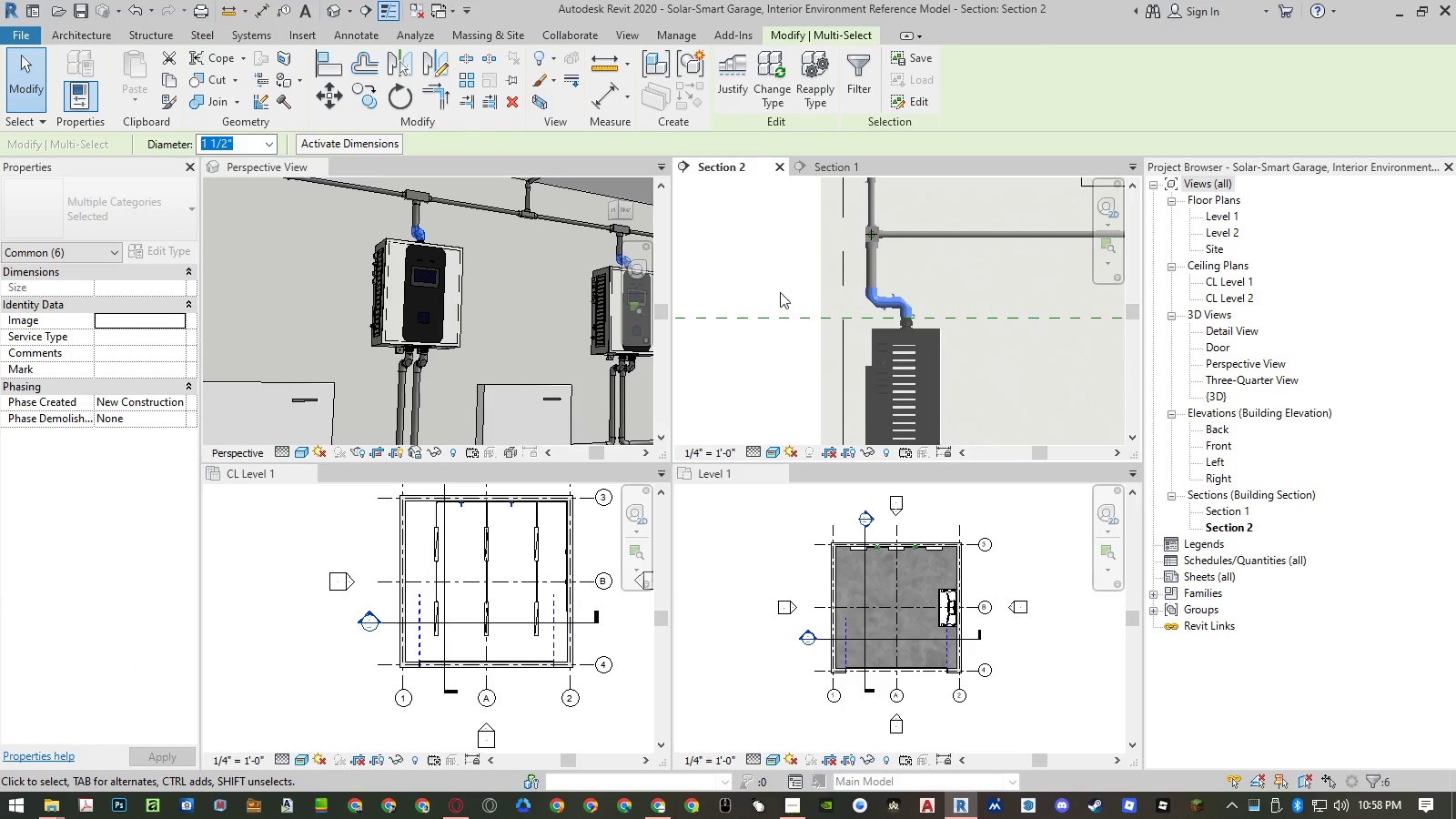 
left_click([774, 290])
 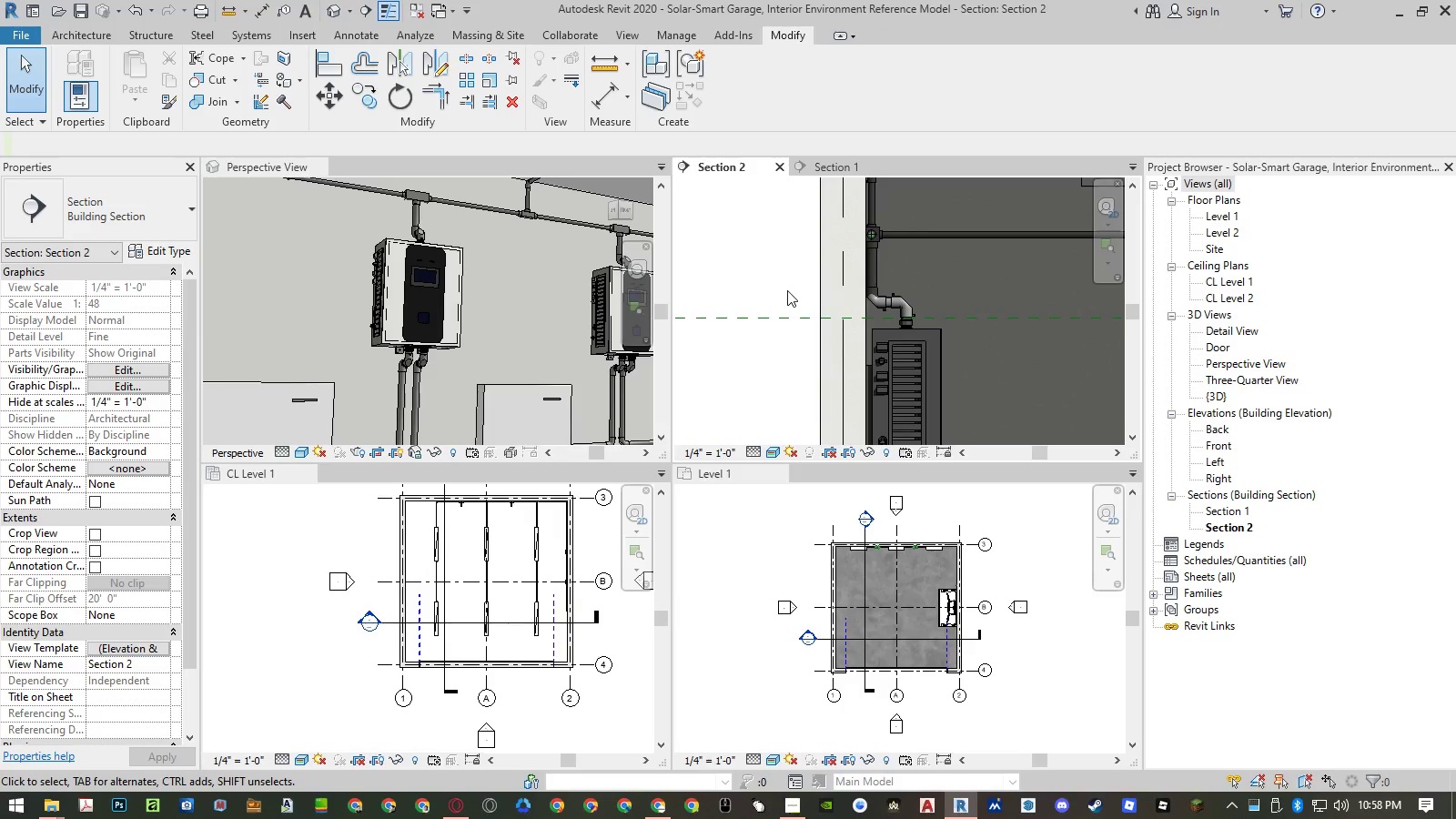 
left_click_drag(start_coordinate=[787, 292], to_coordinate=[912, 311])
 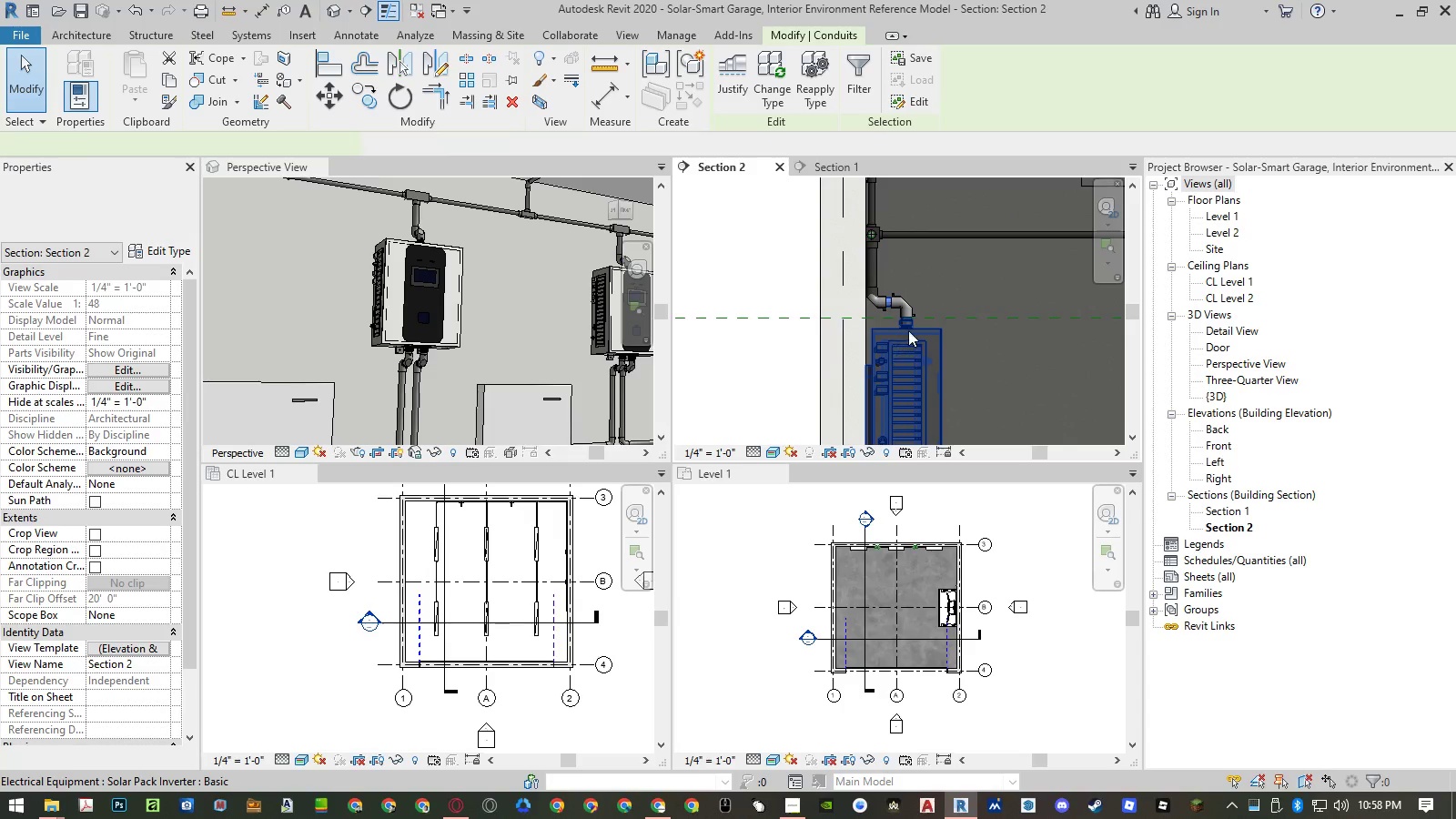 
scroll: coordinate [914, 312], scroll_direction: up, amount: 9.0
 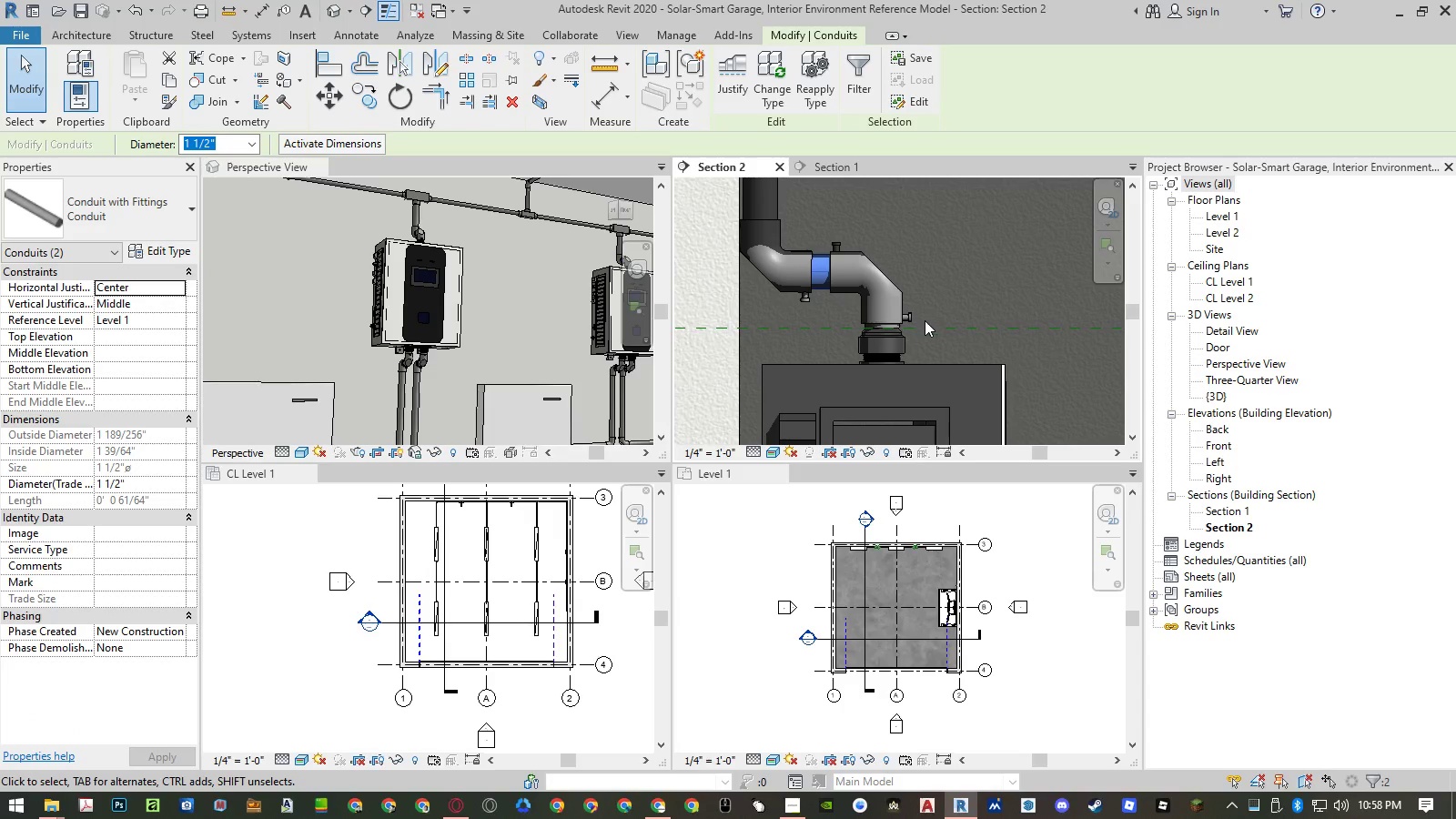 
left_click([926, 326])
 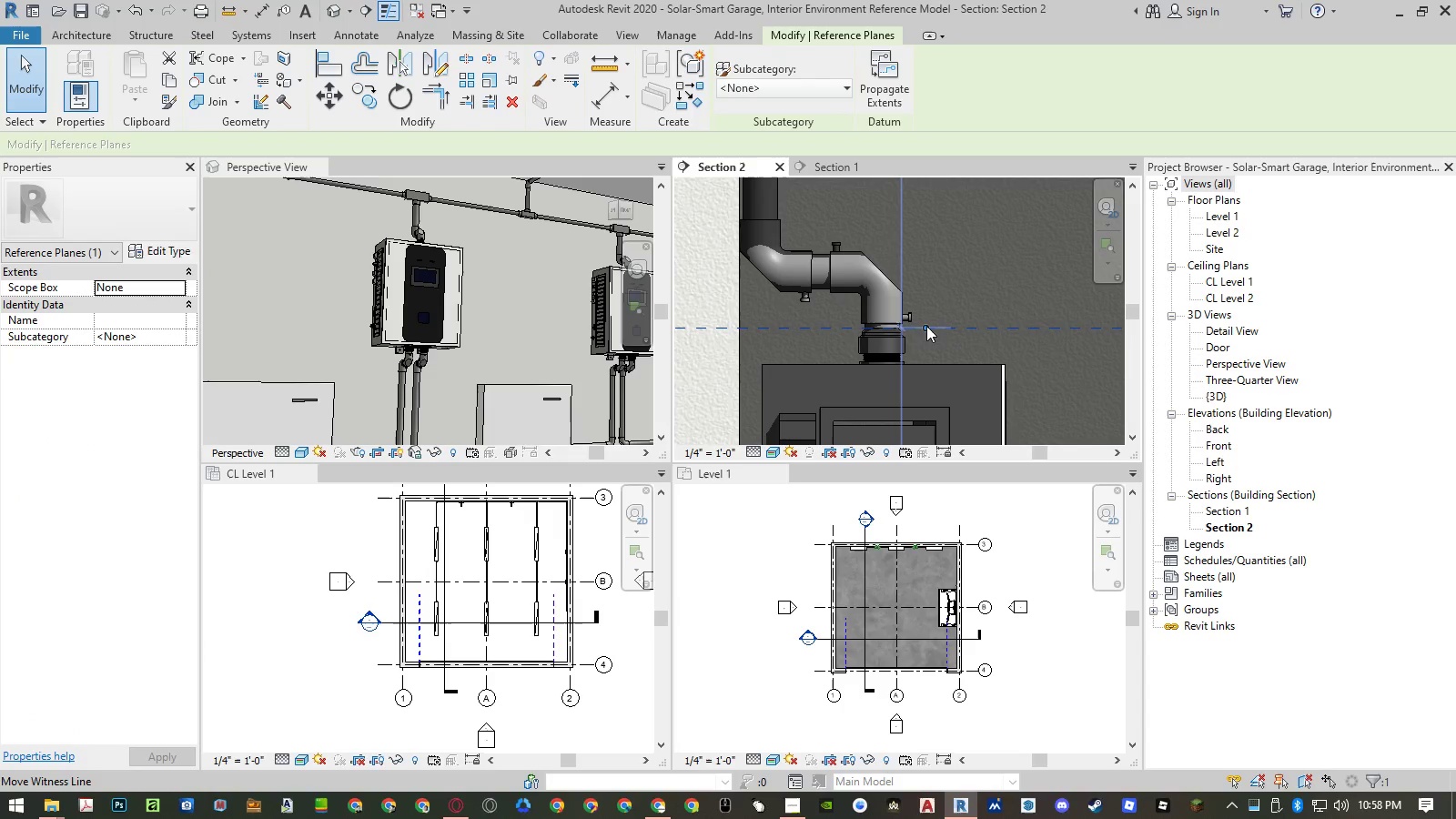 
type(mv)
 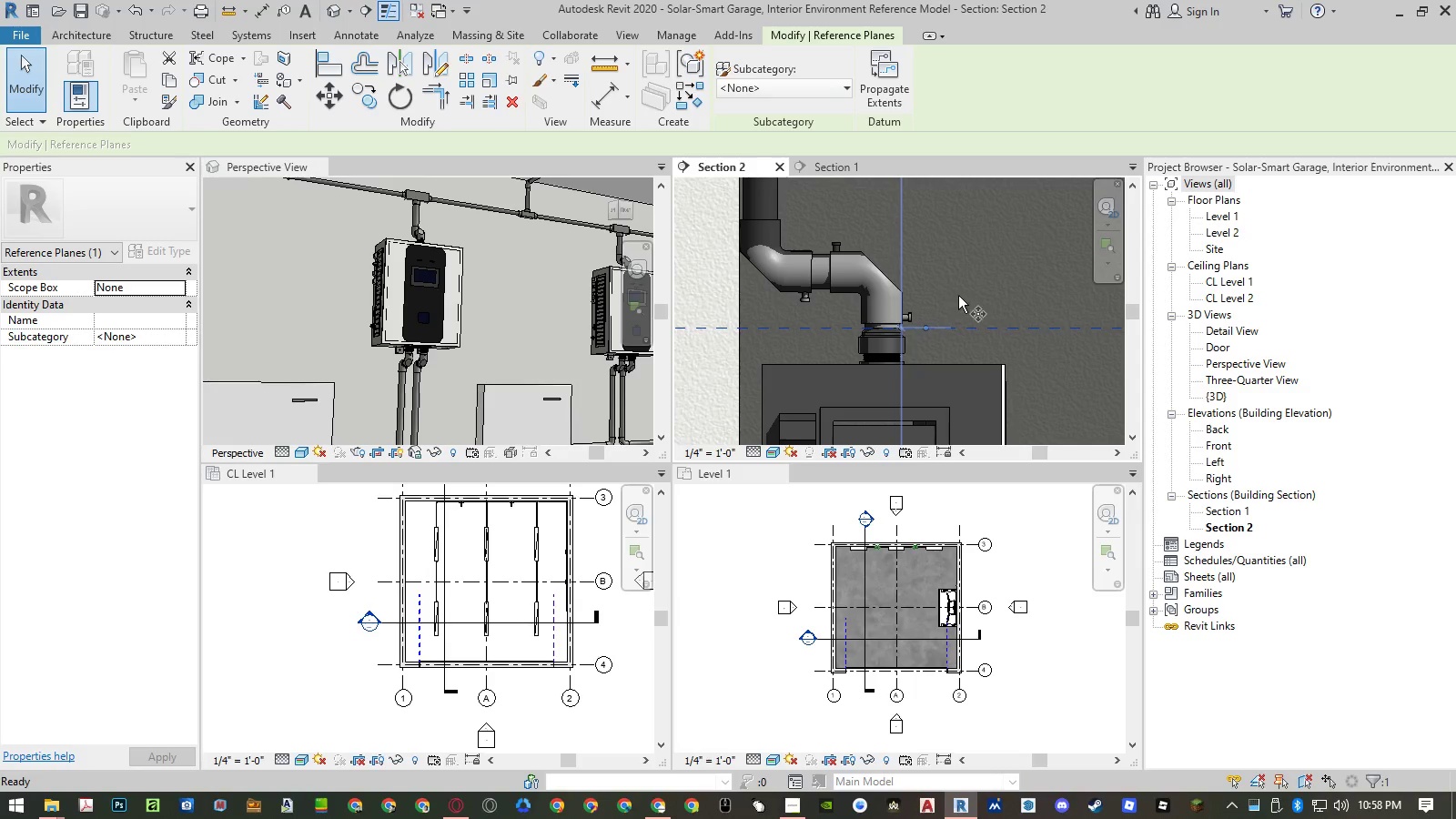 
left_click([959, 296])
 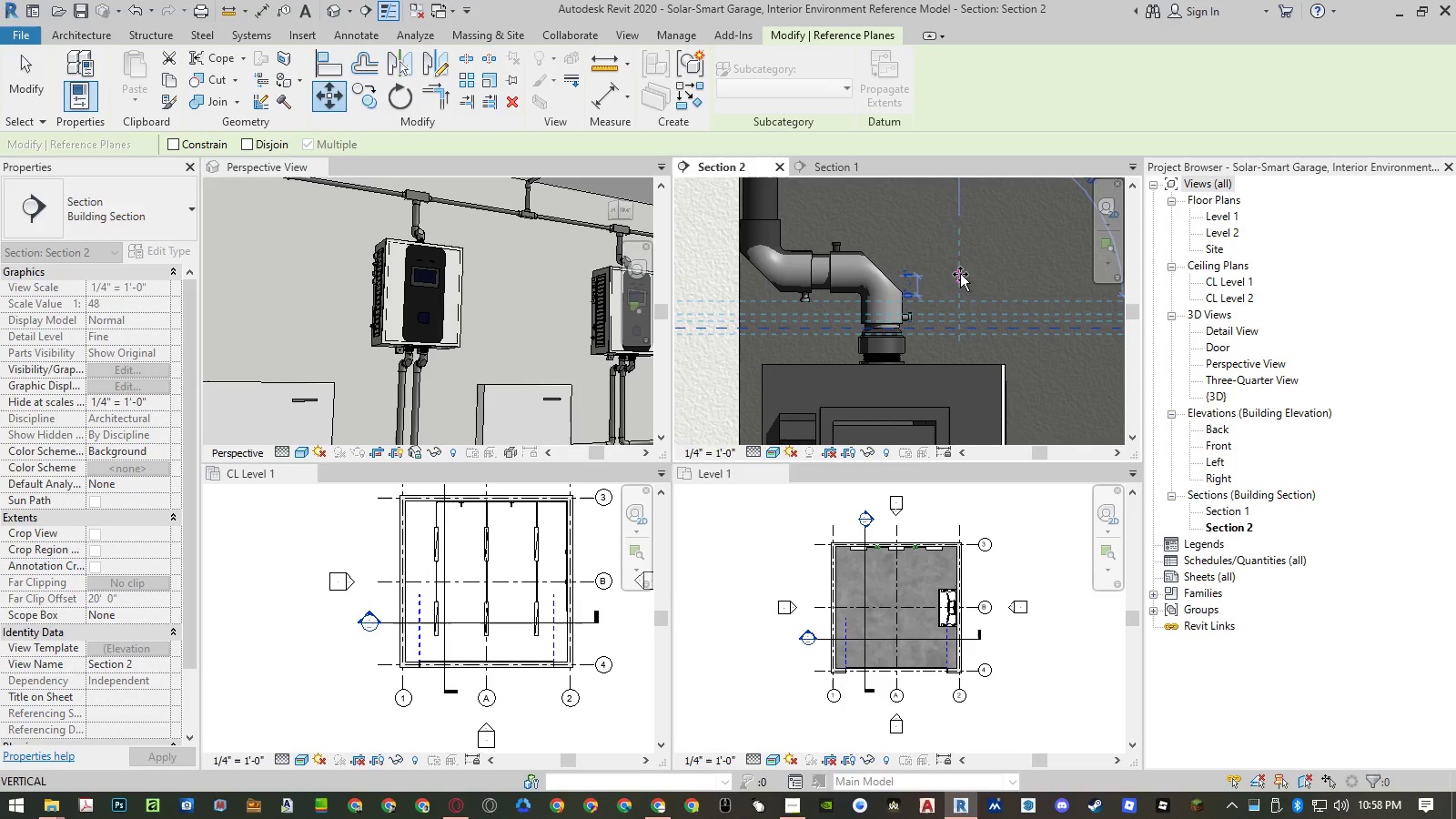 
key(Numpad0)
 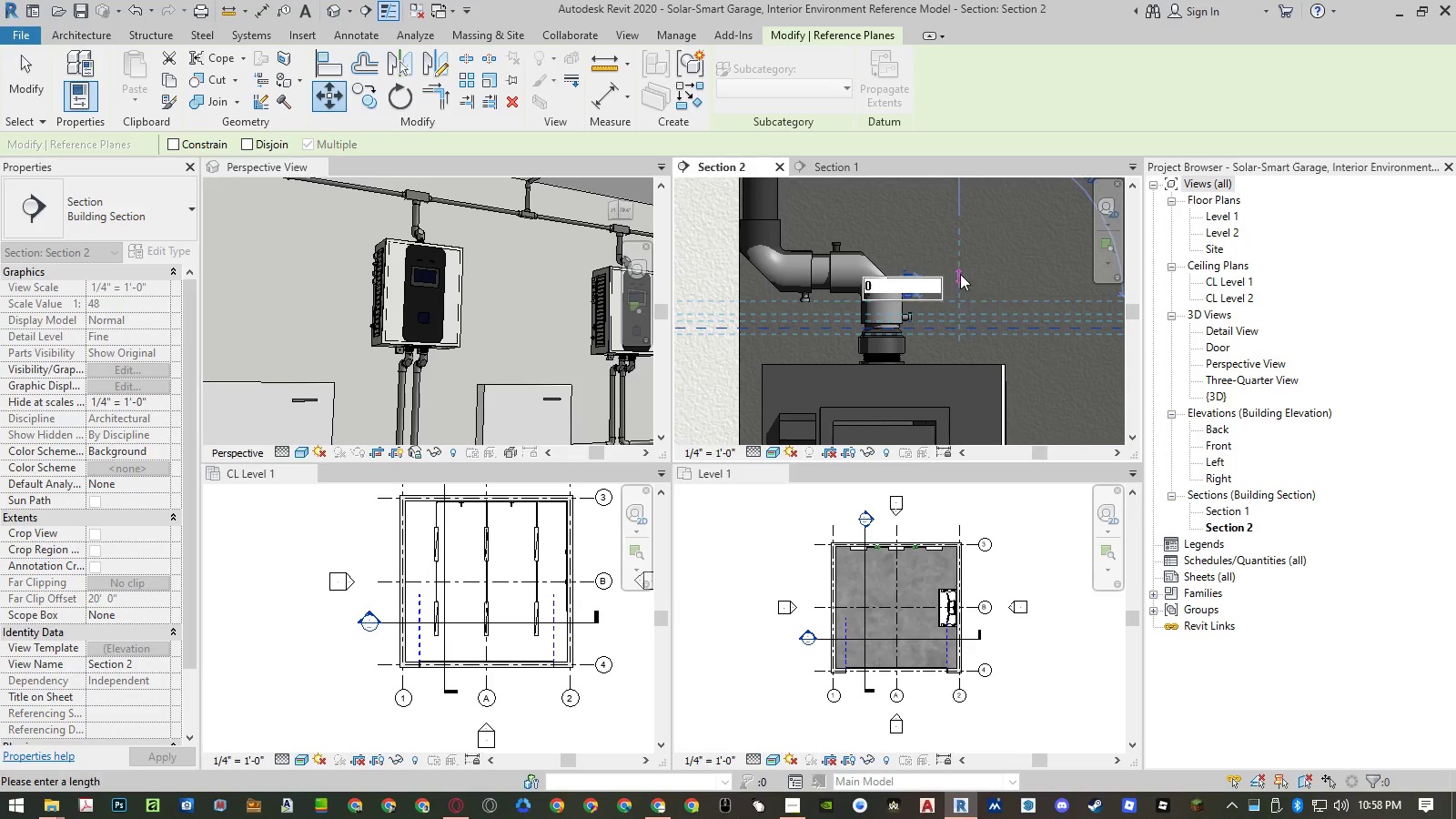 
key(NumpadDecimal)
 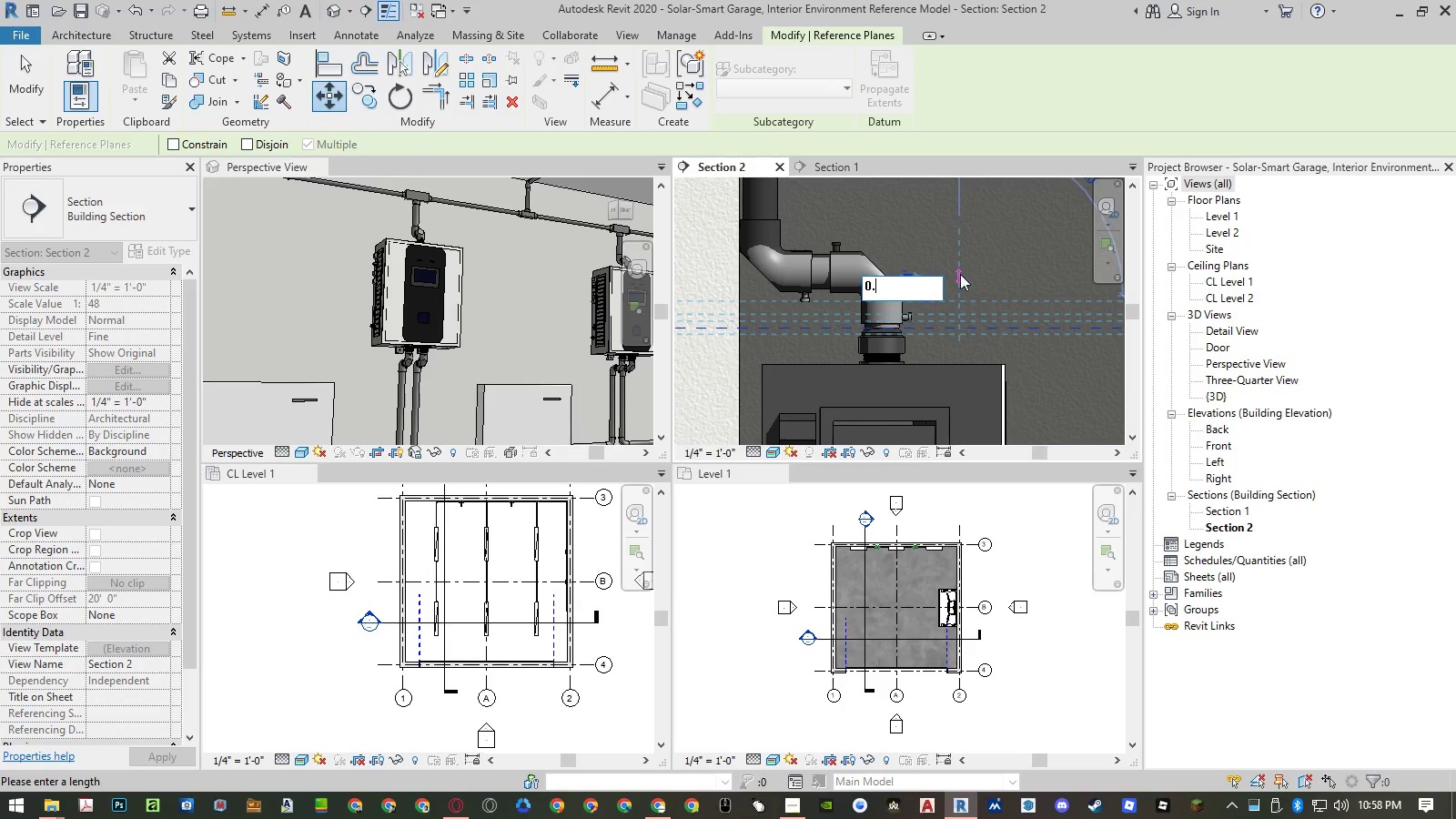 
key(Numpad5)
 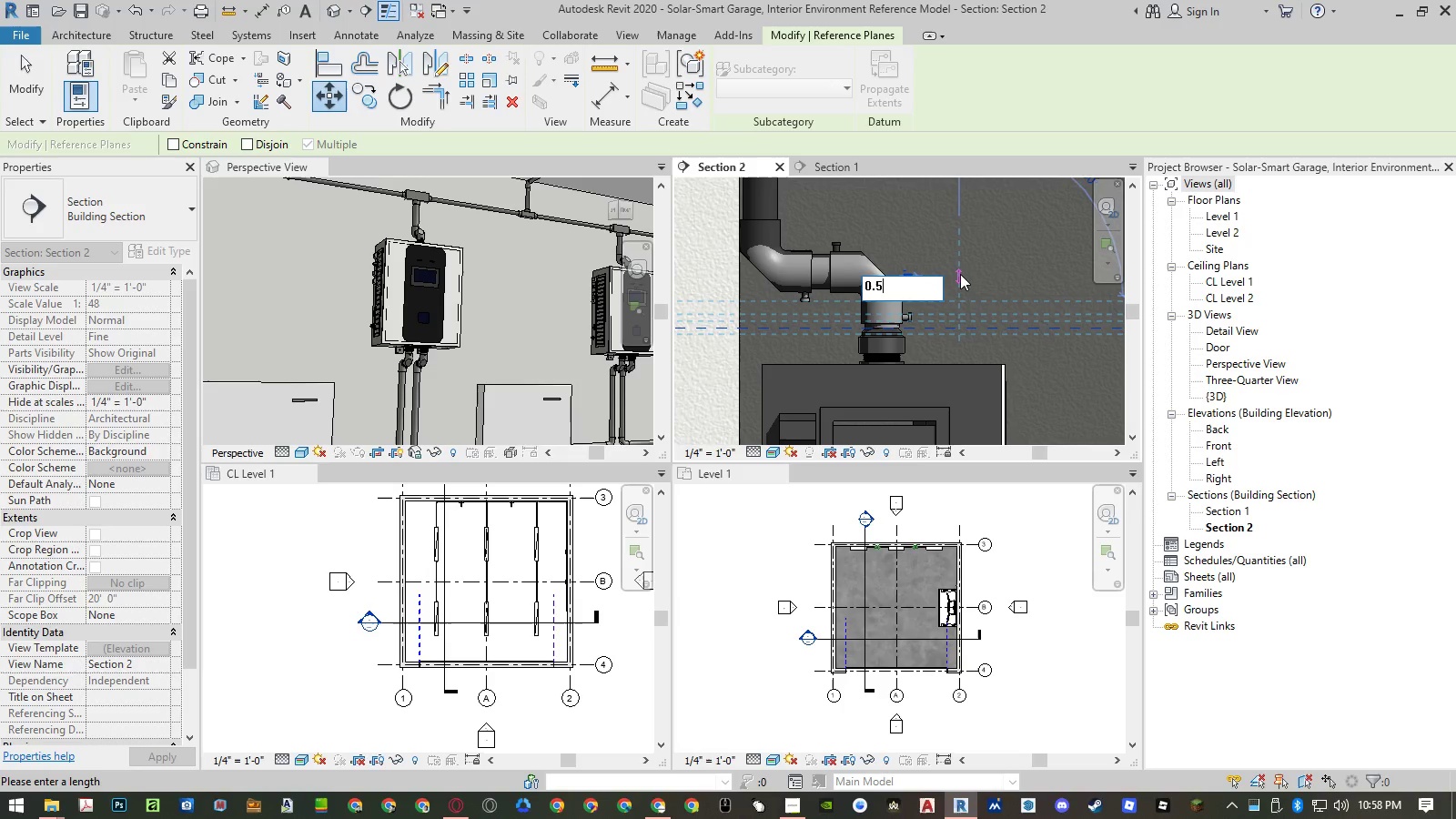 
key(Shift+ShiftRight)
 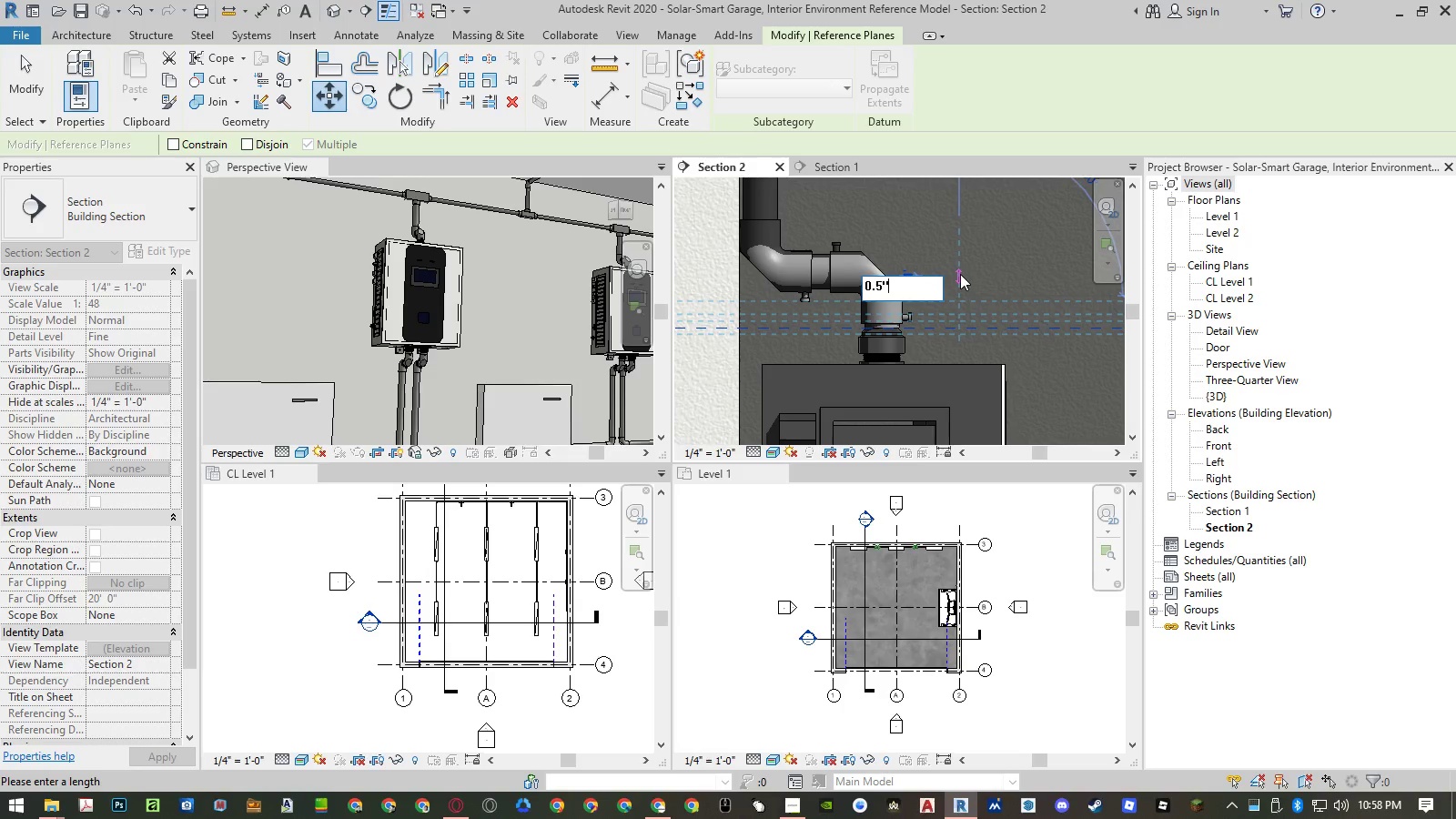 
key(Quote)
 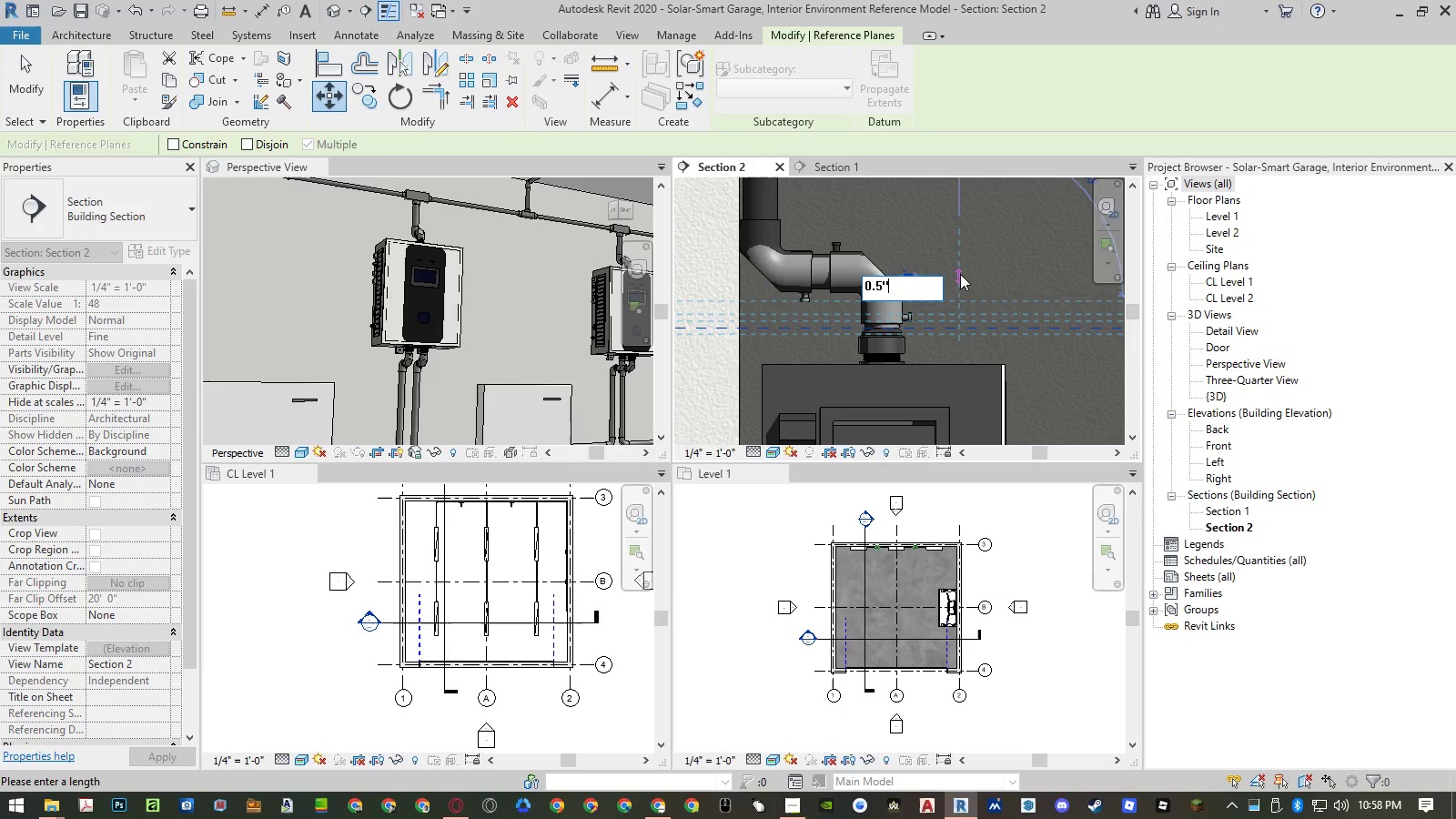 
key(NumpadEnter)
 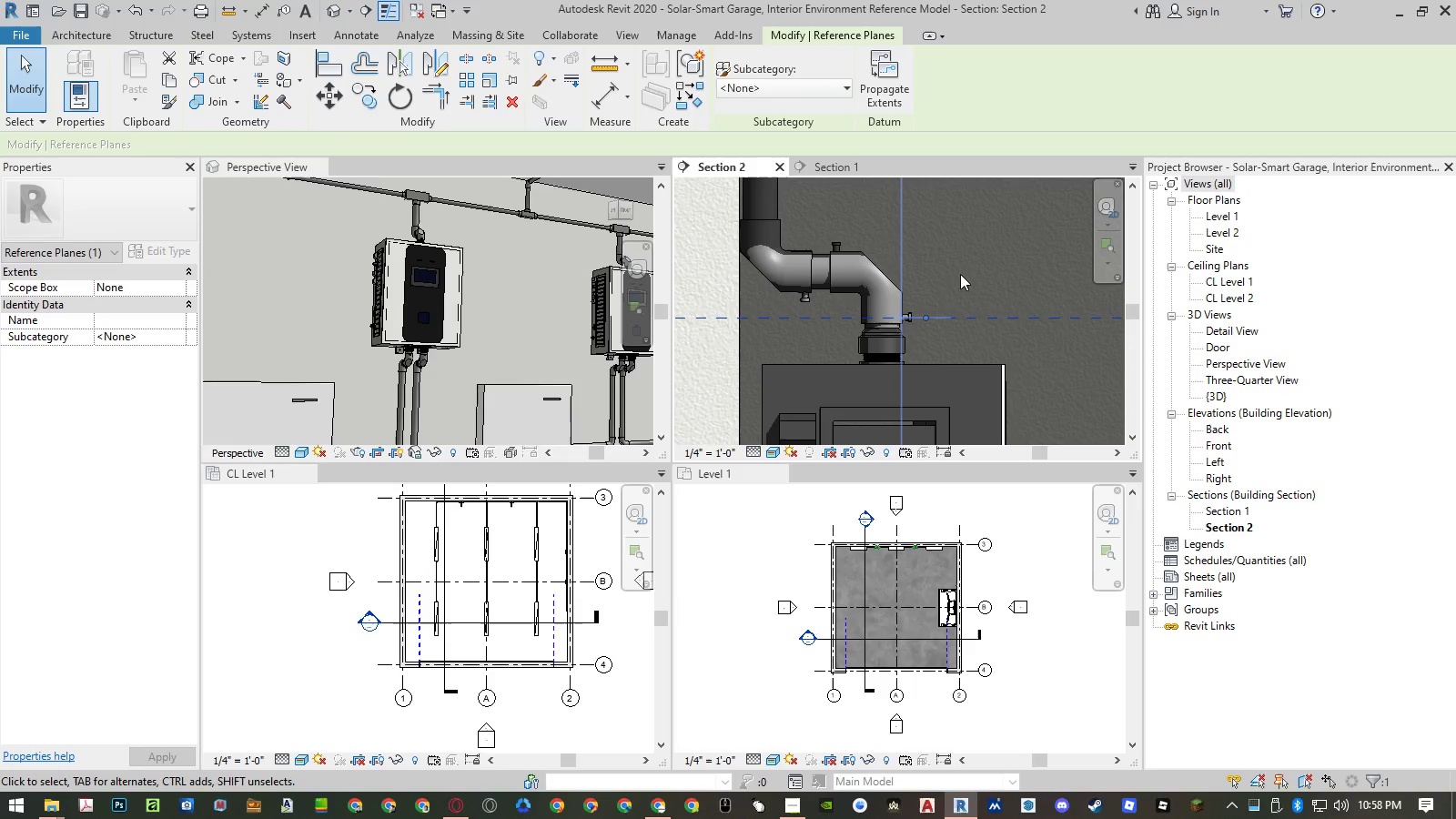 
key(Escape)
 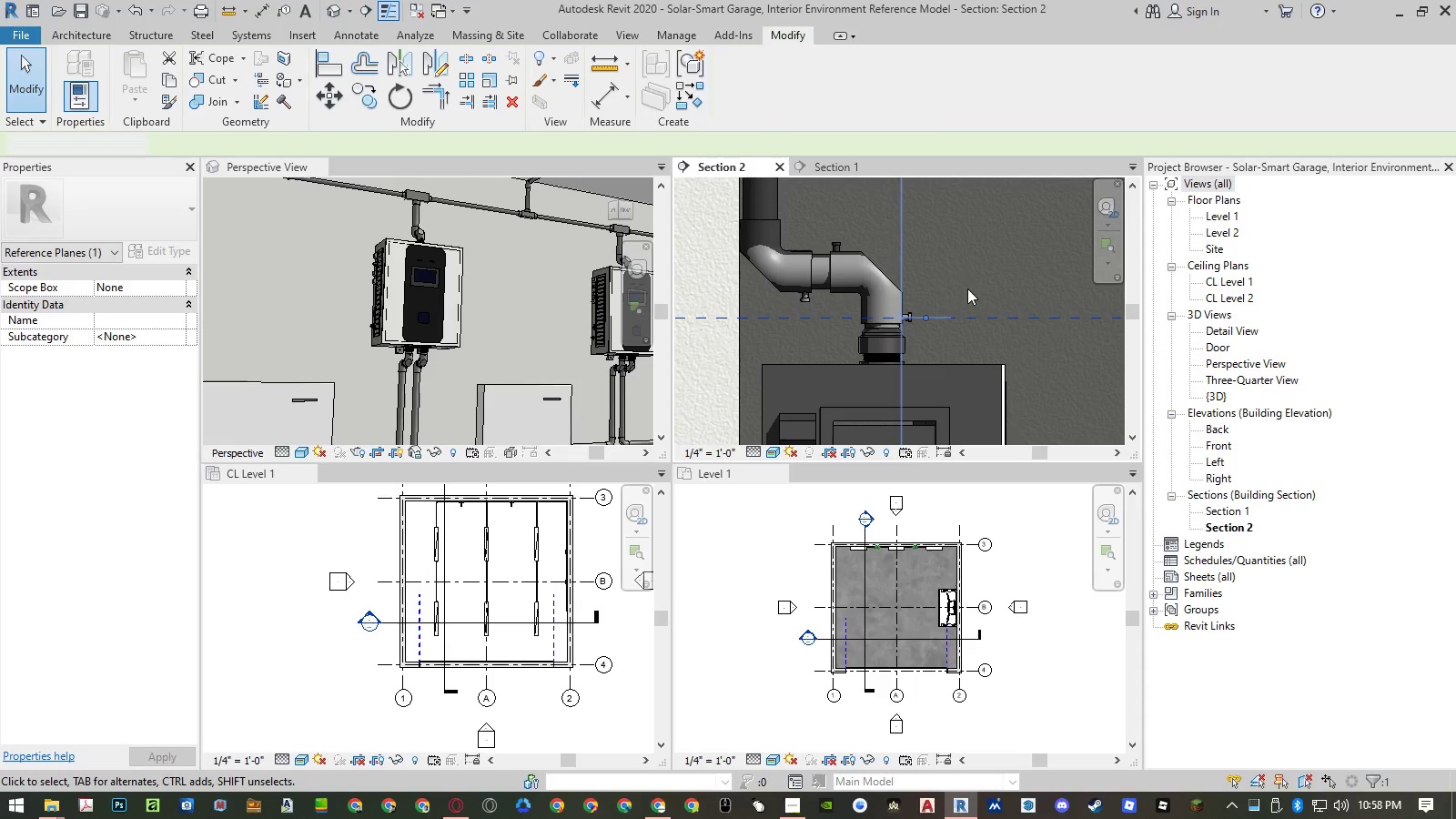 
key(Escape)
 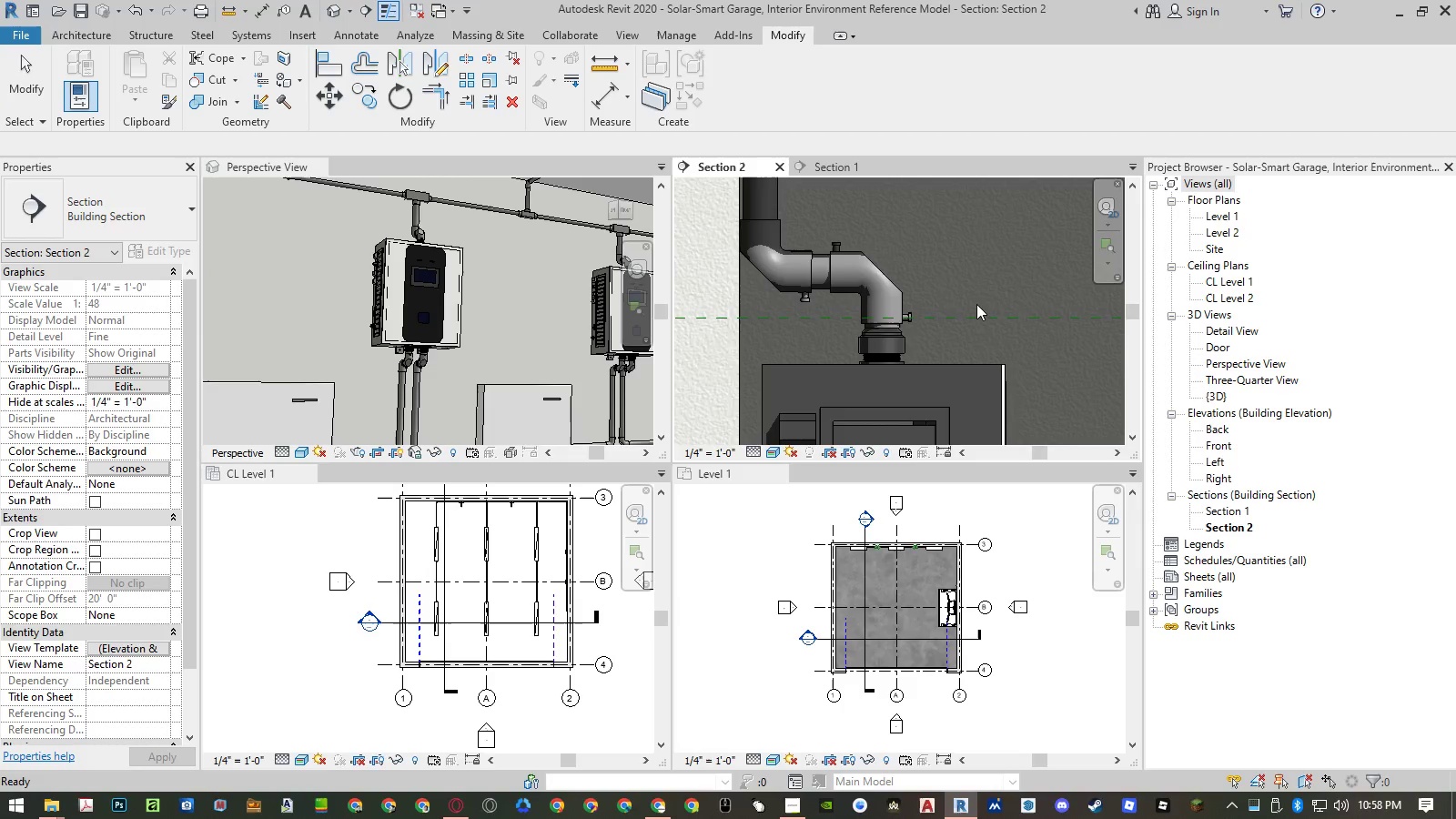 
scroll: coordinate [916, 312], scroll_direction: down, amount: 7.0
 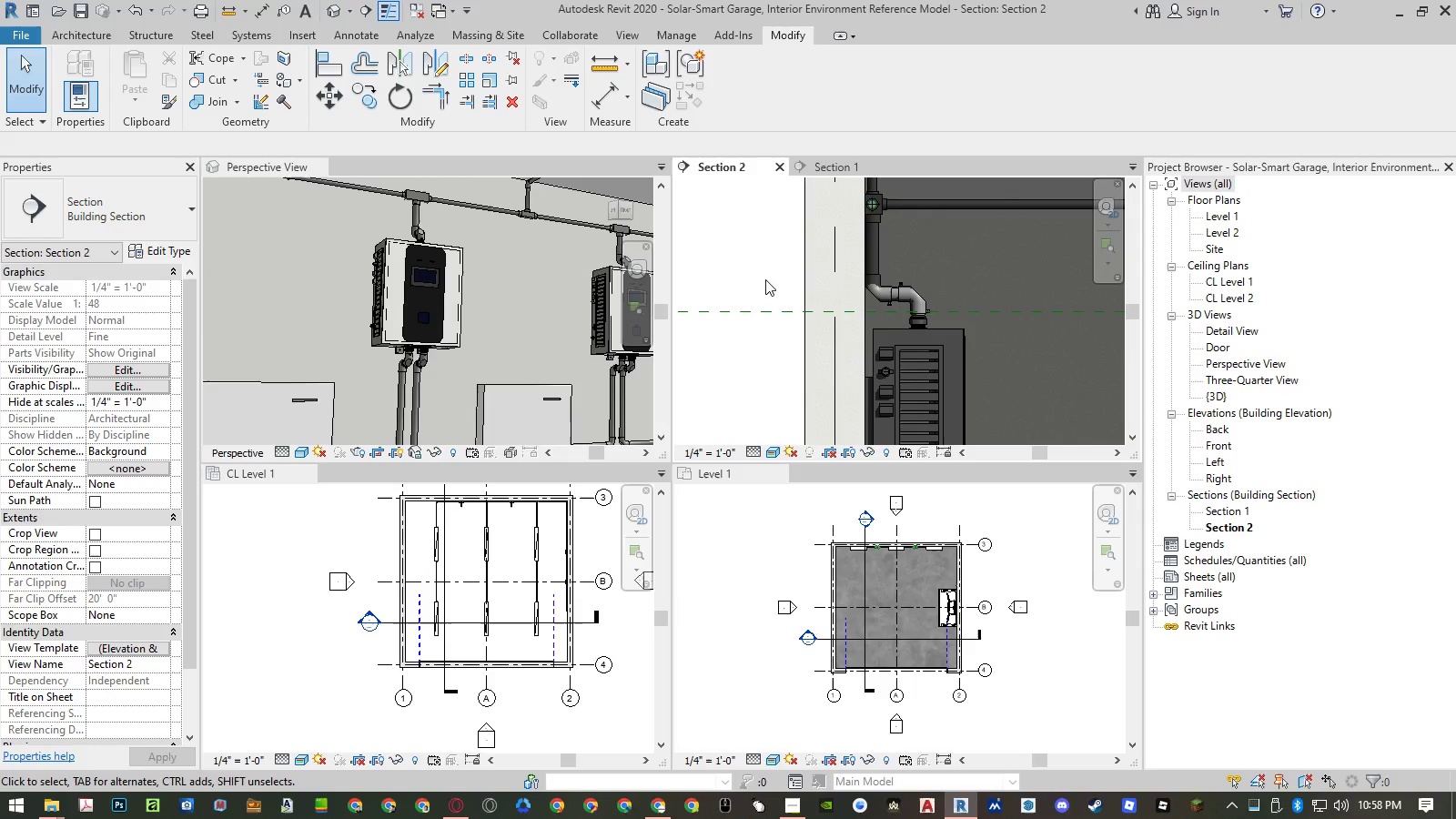 
left_click_drag(start_coordinate=[766, 283], to_coordinate=[932, 302])
 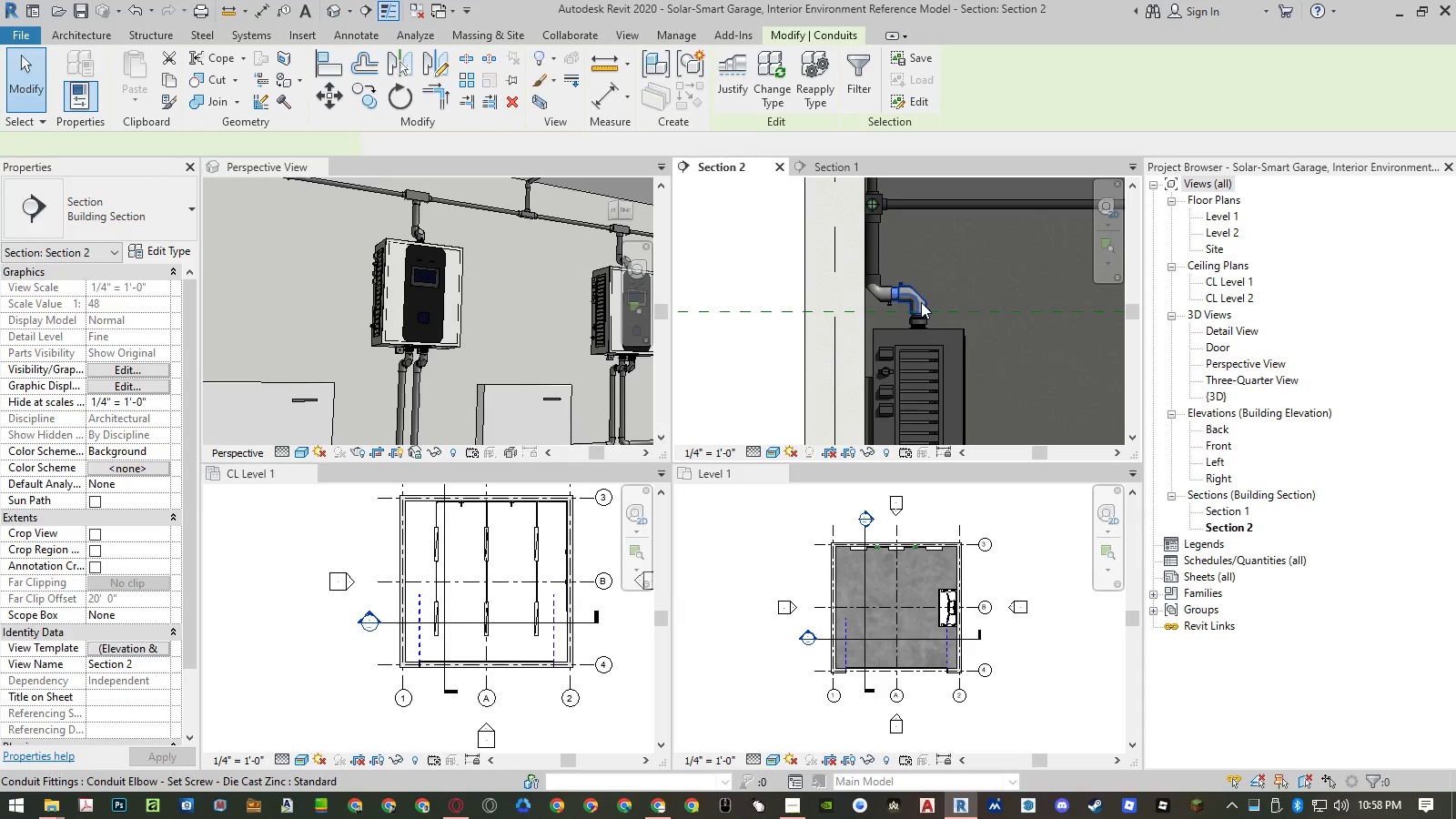 
type(mv)
 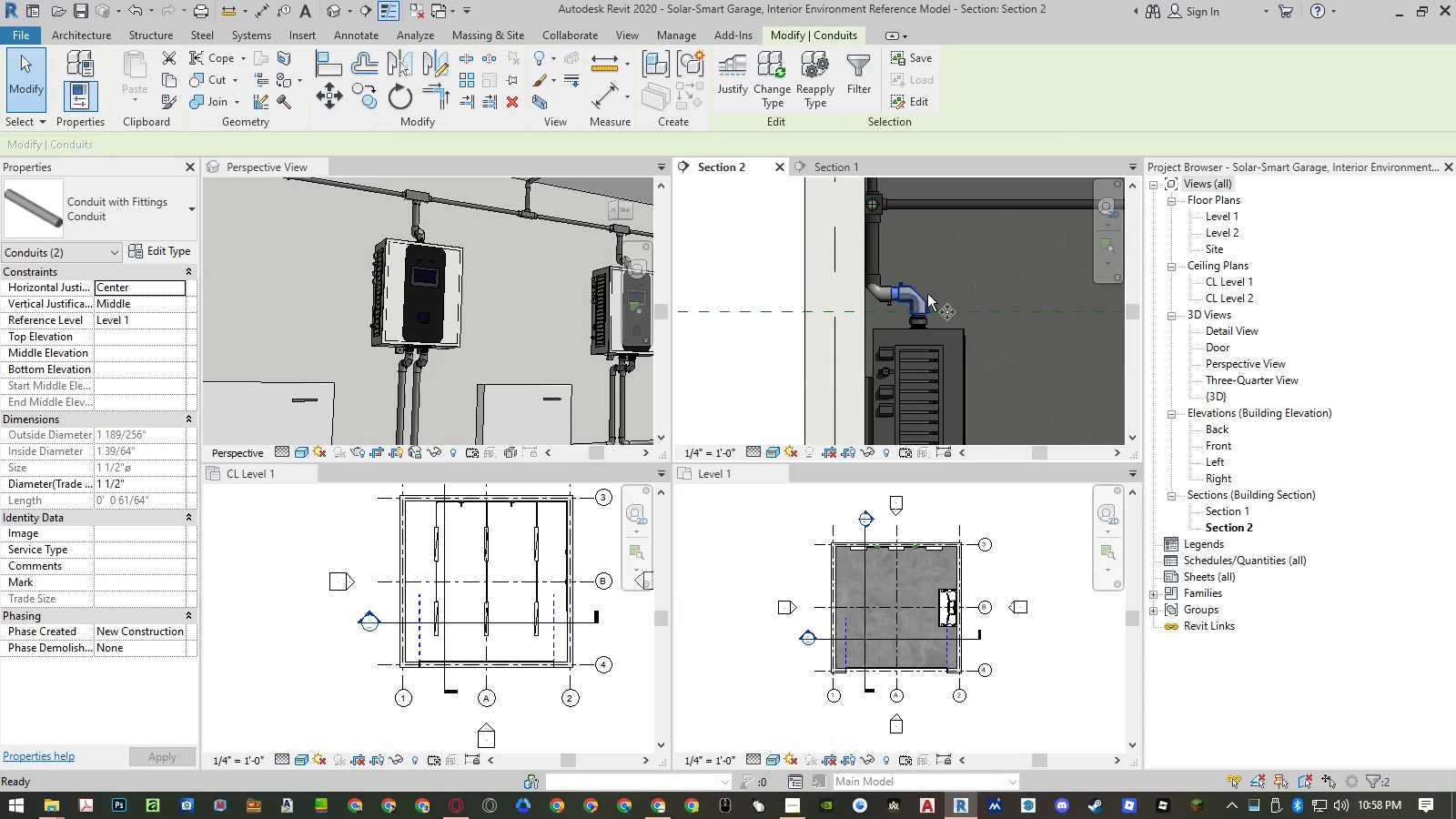 
scroll: coordinate [920, 350], scroll_direction: up, amount: 15.0
 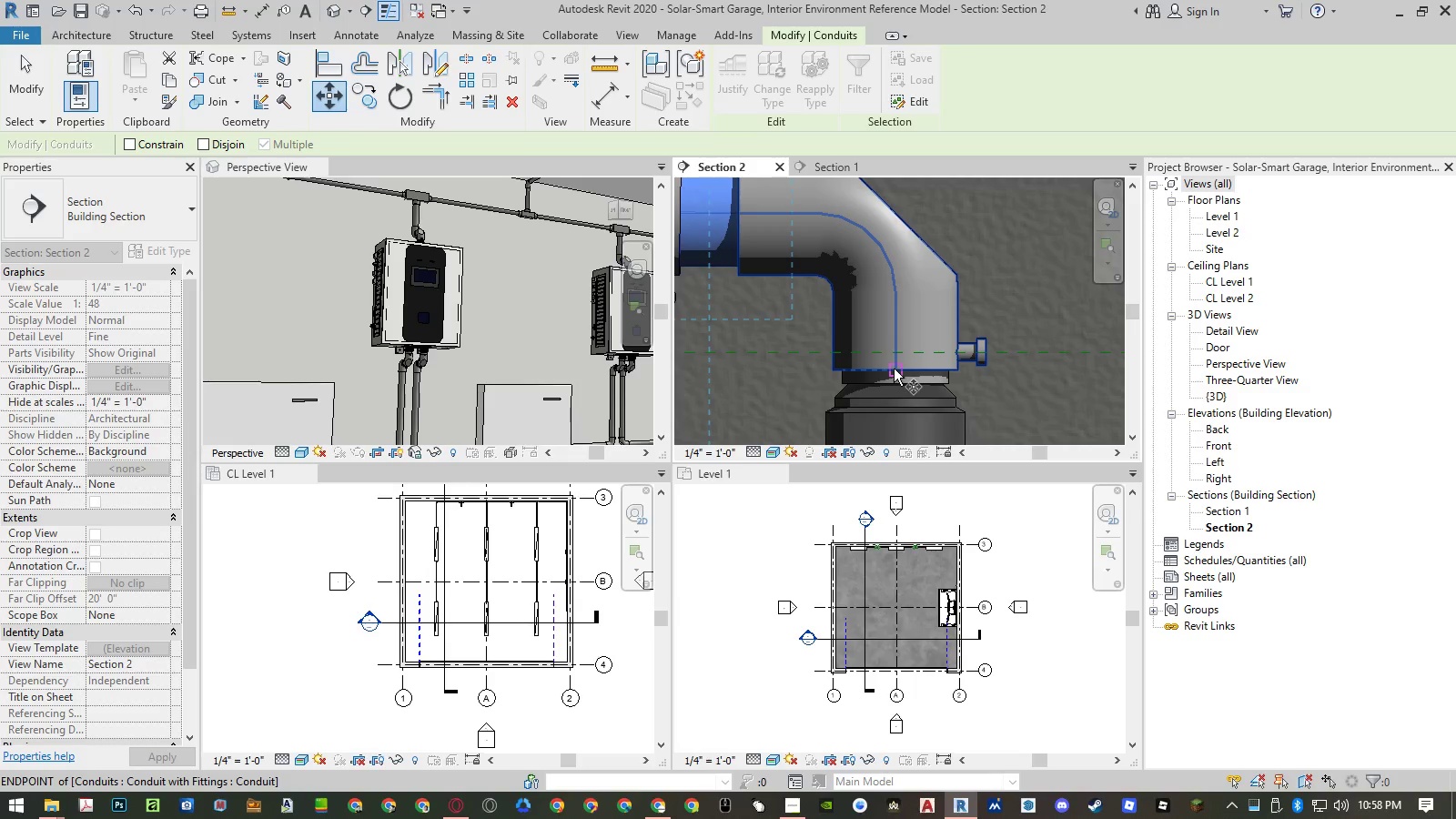 
left_click([895, 369])
 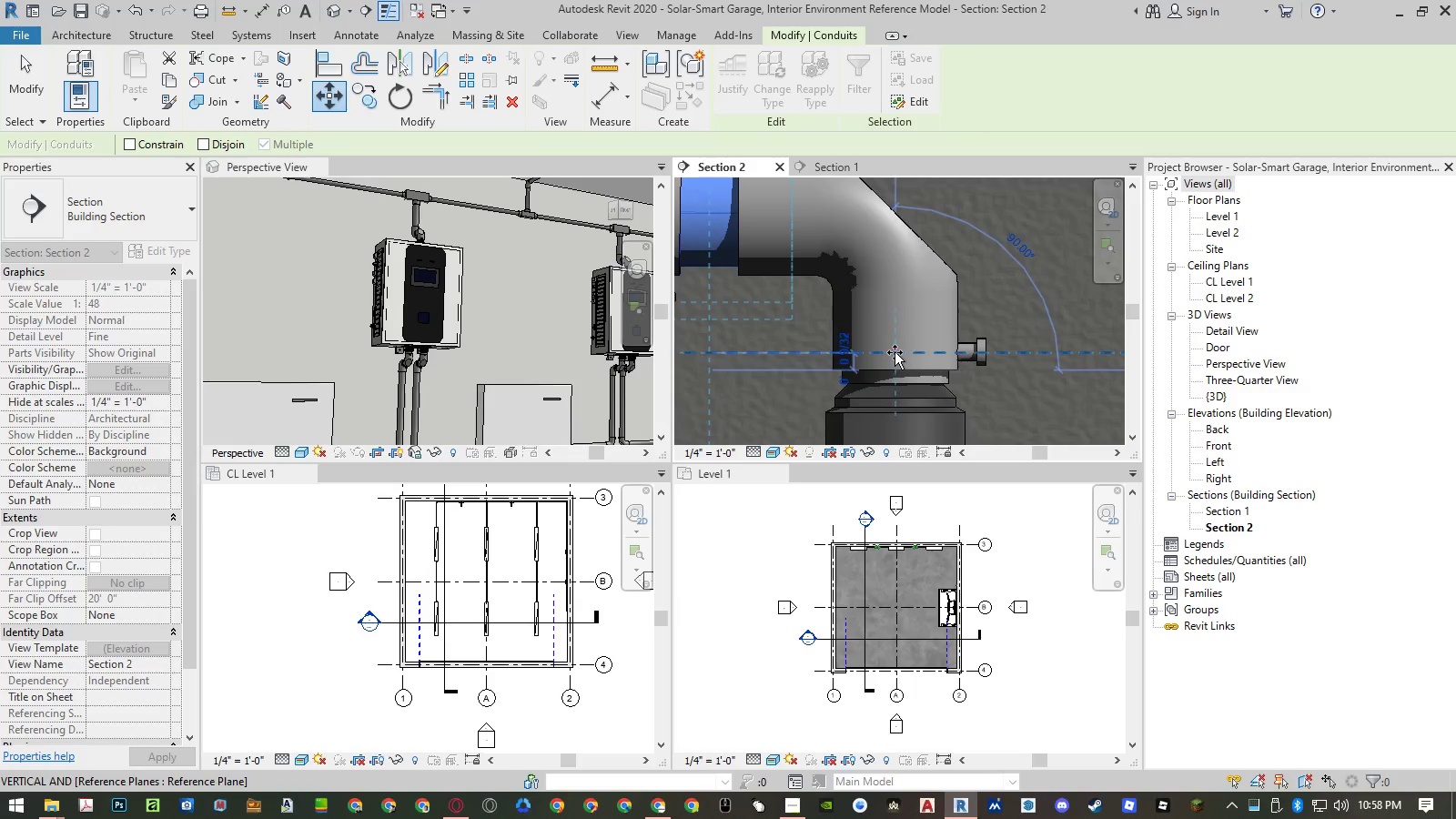 
left_click([895, 352])
 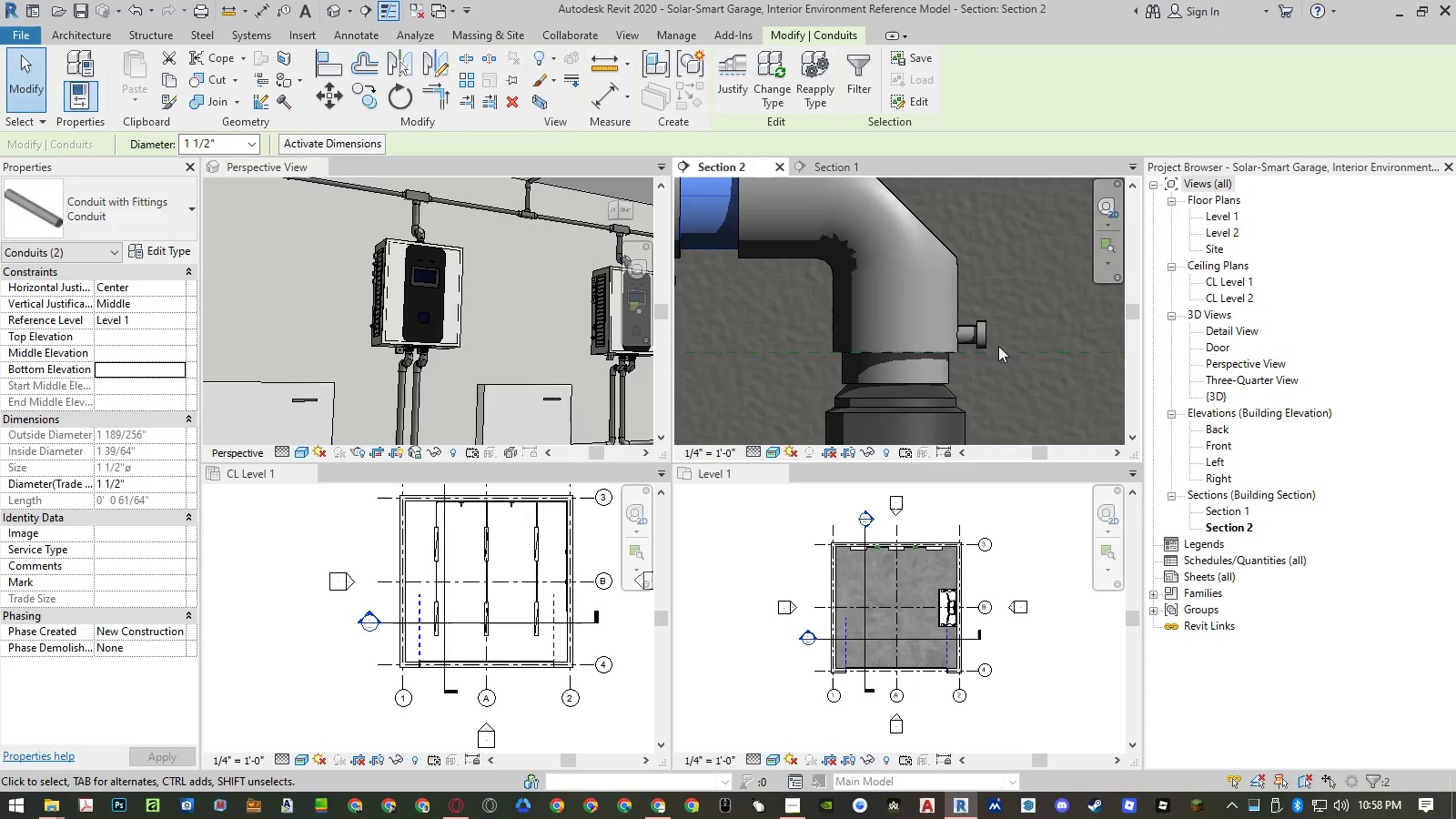 
left_click([1005, 350])
 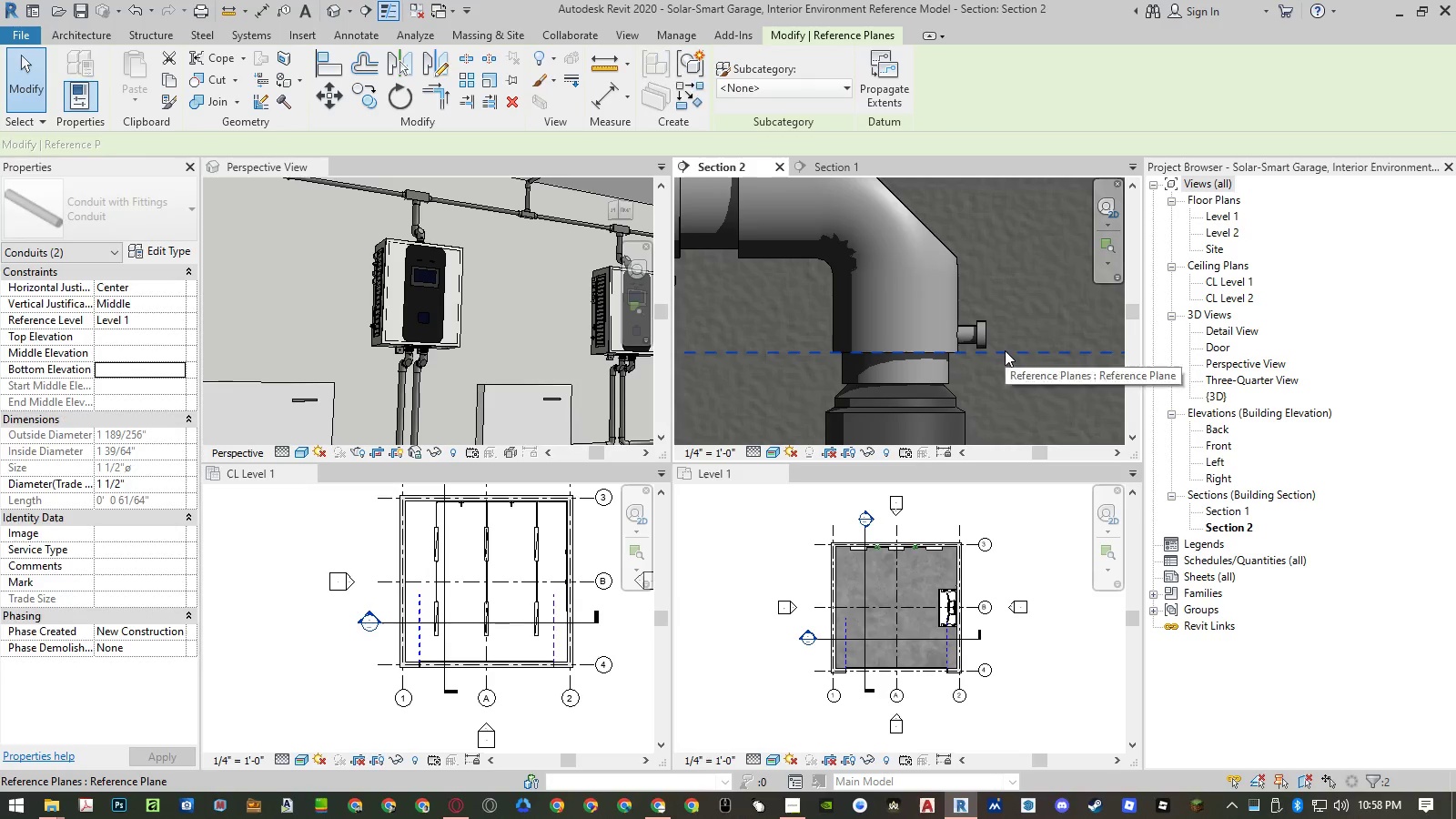 
key(Delete)
 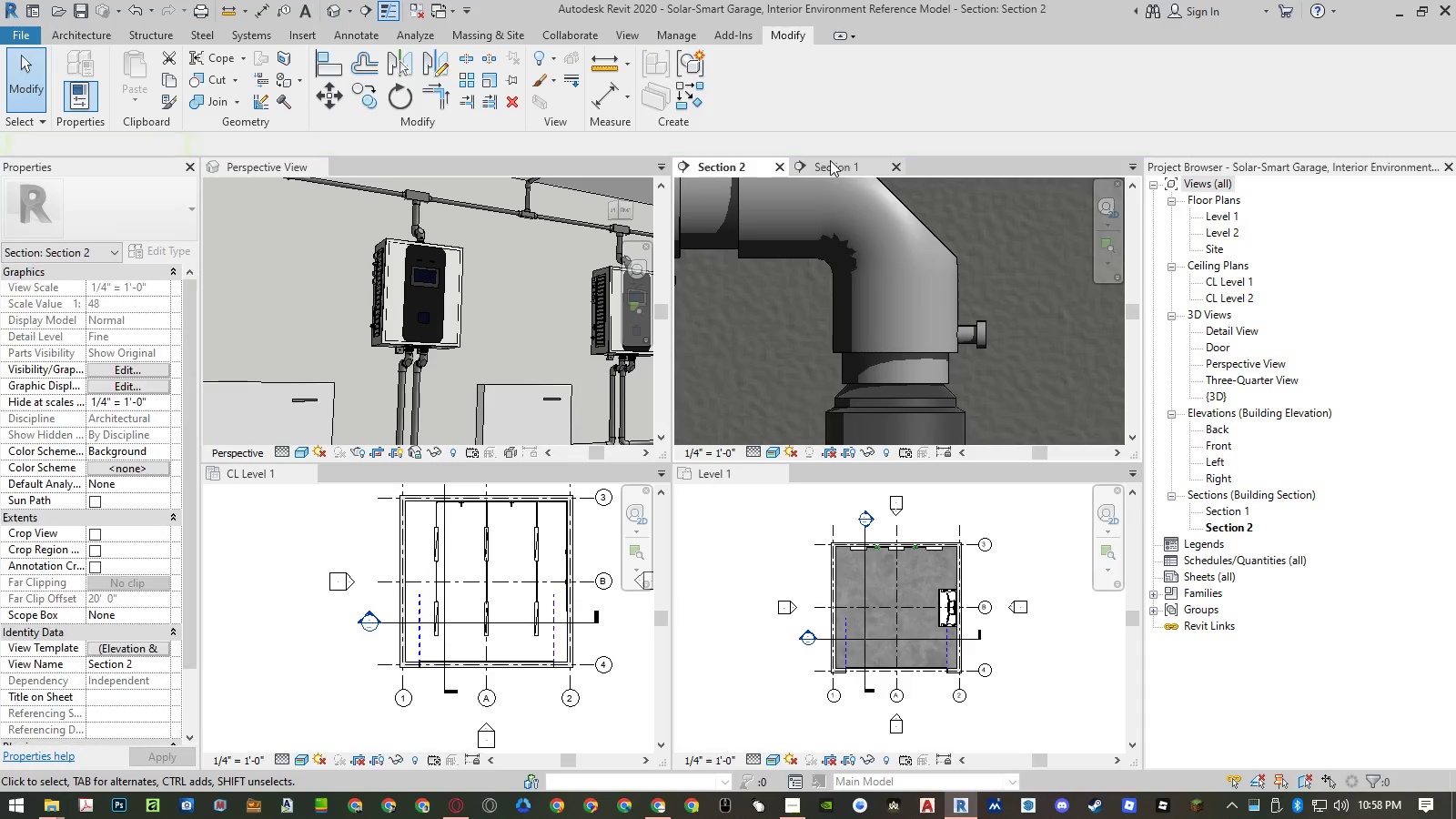 
left_click([830, 160])
 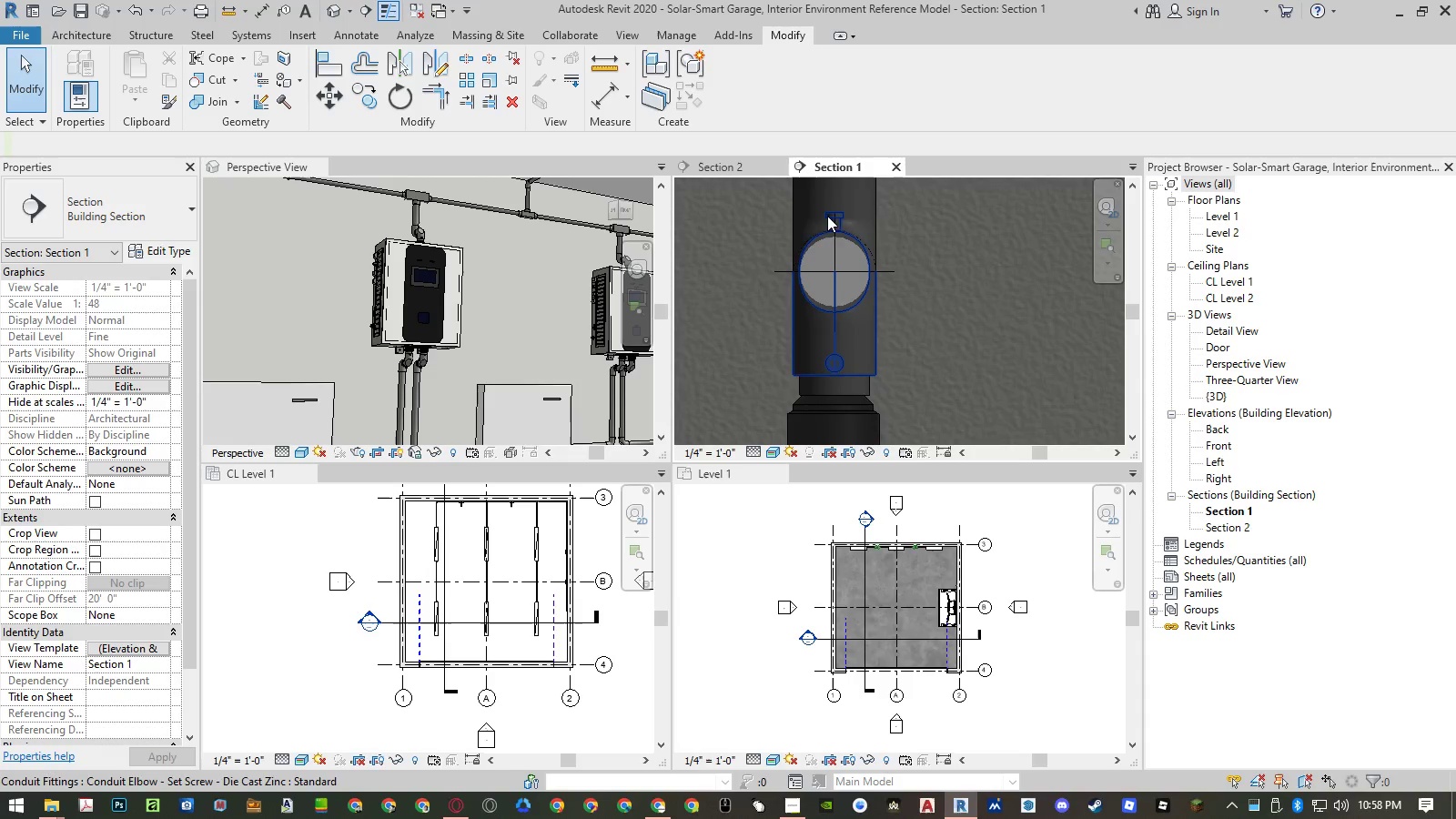 
scroll: coordinate [838, 308], scroll_direction: down, amount: 23.0
 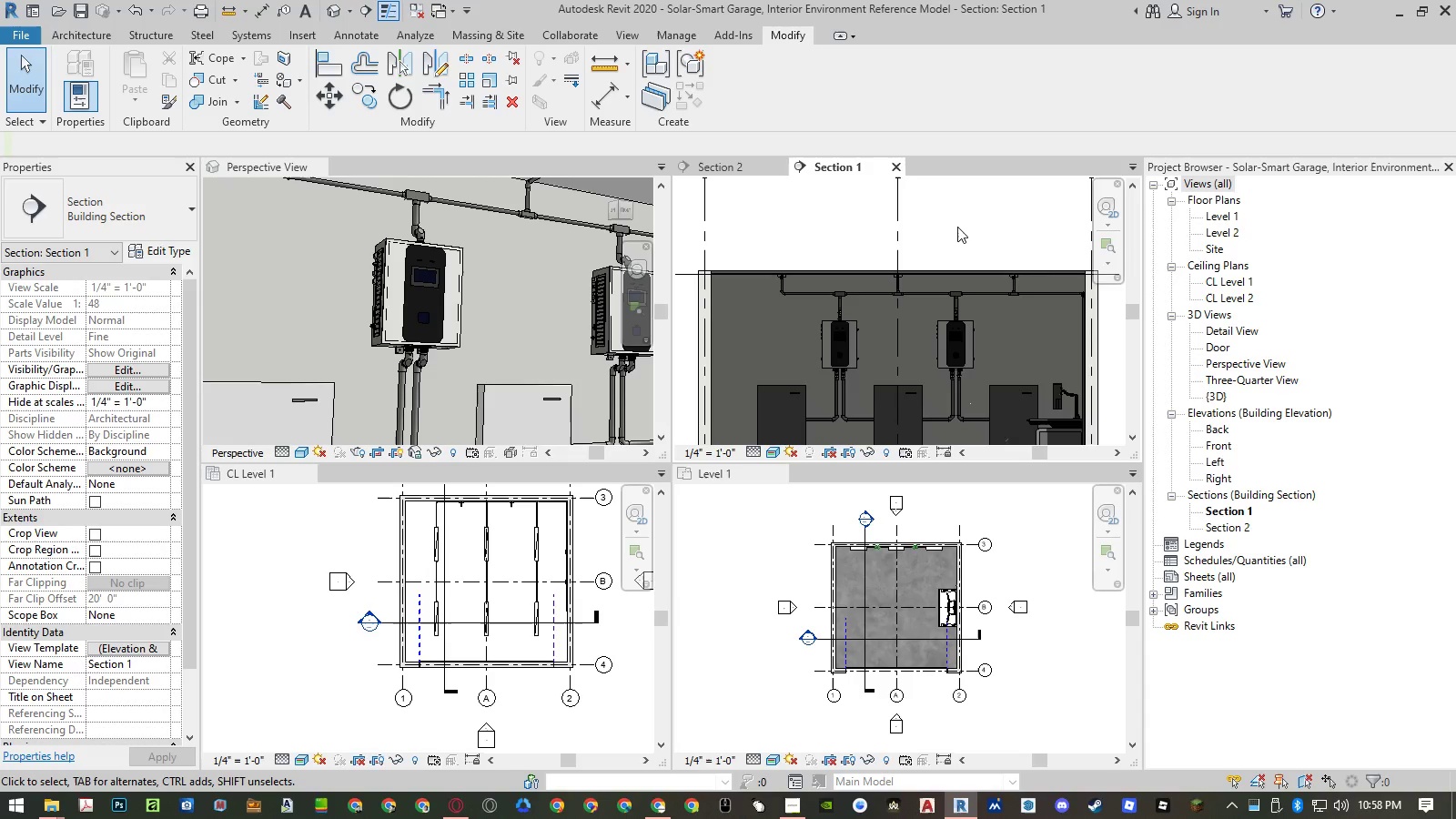 
left_click([966, 205])
 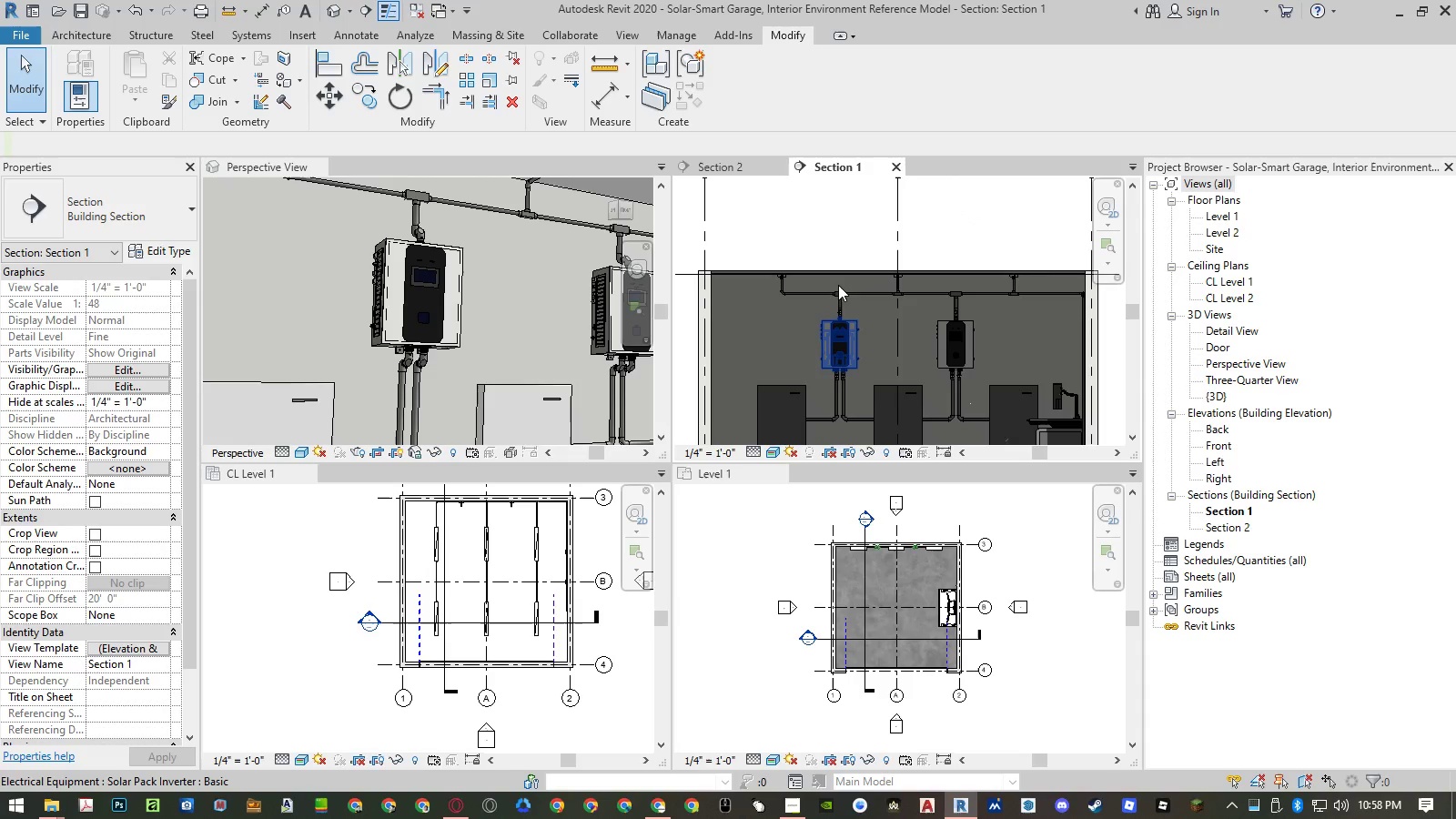 
scroll: coordinate [438, 259], scroll_direction: down, amount: 6.0
 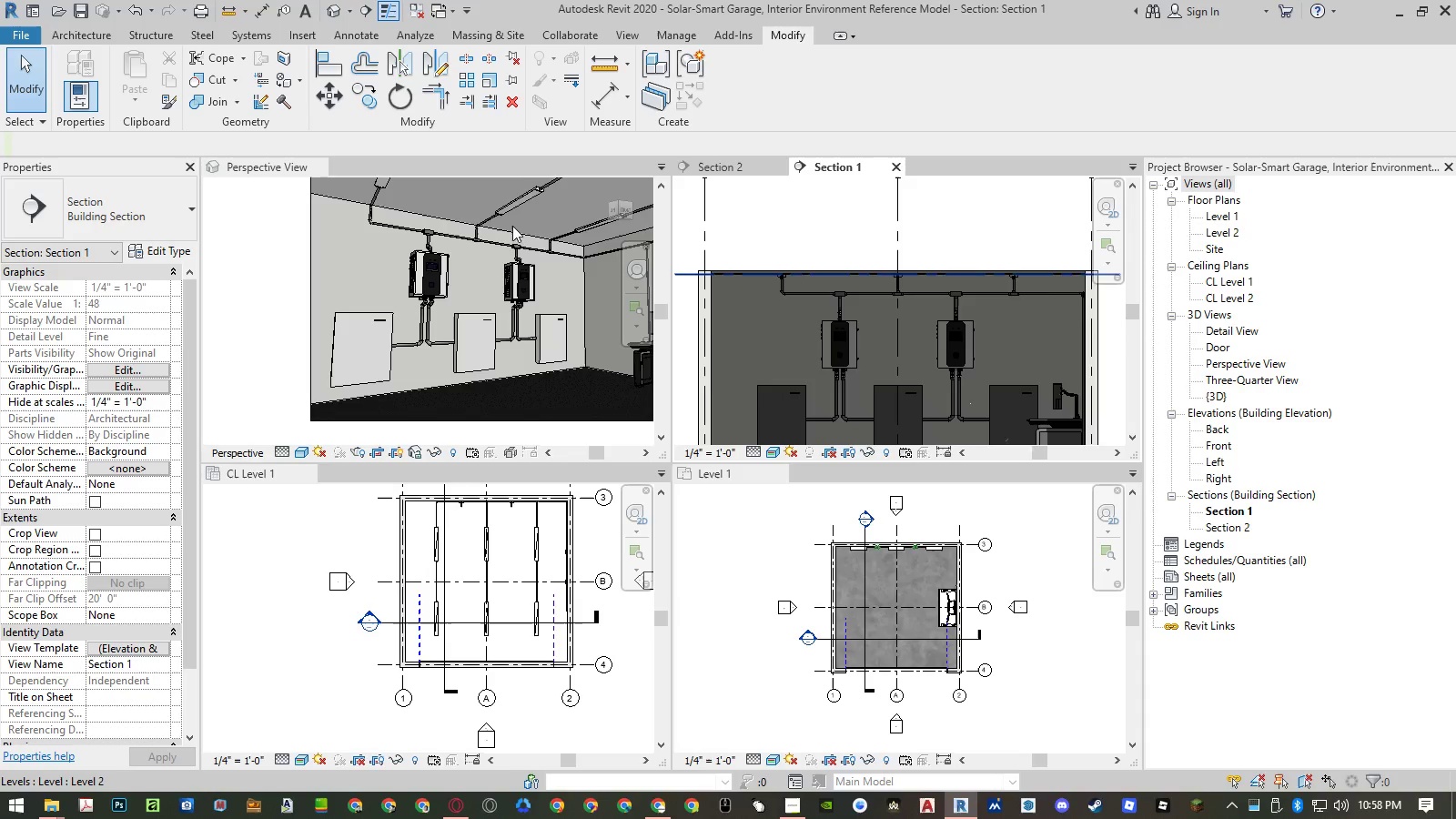 
scroll: coordinate [519, 221], scroll_direction: up, amount: 2.0
 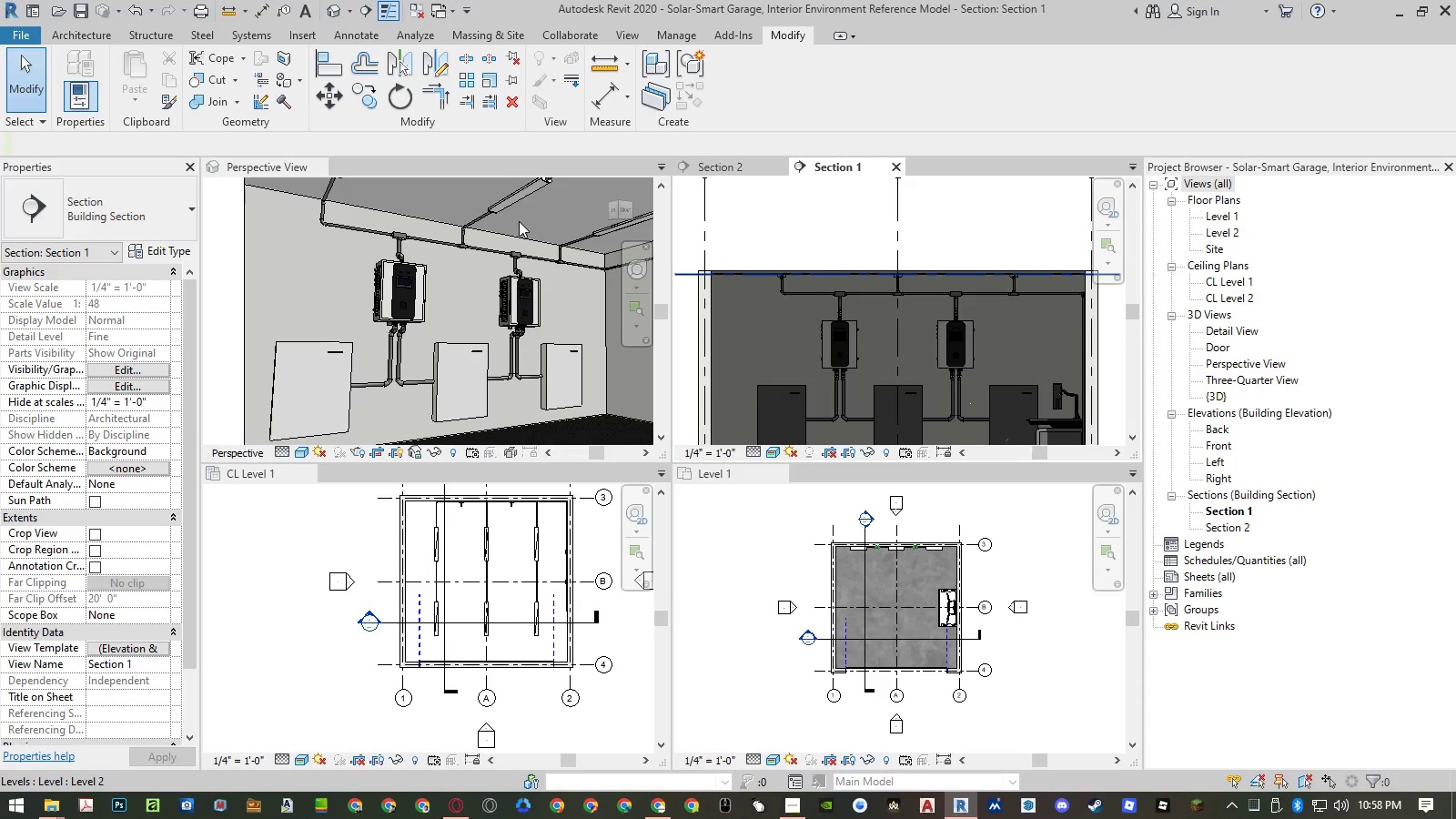 
wait(10.06)
 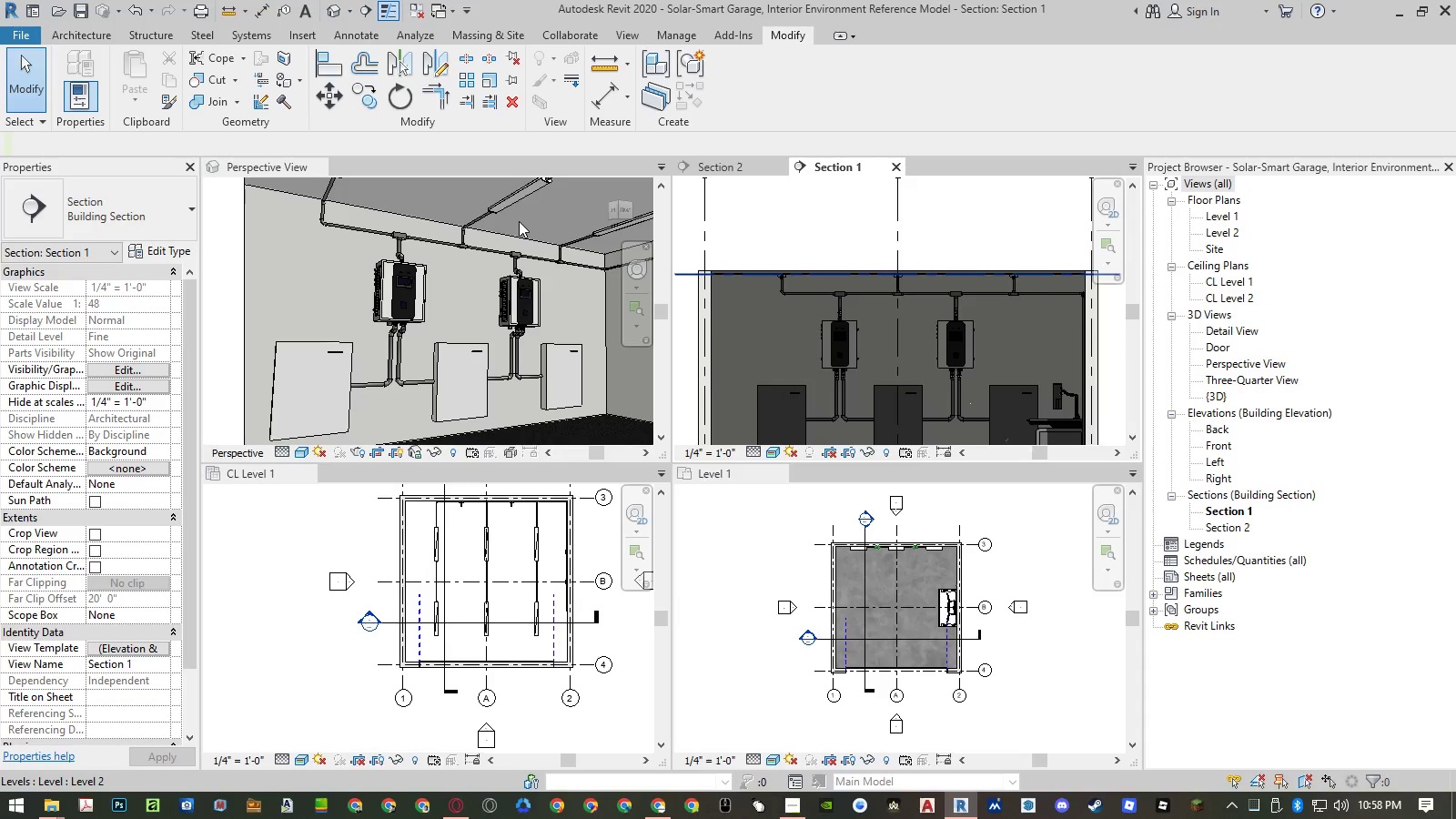 
scroll: coordinate [460, 237], scroll_direction: up, amount: 5.0
 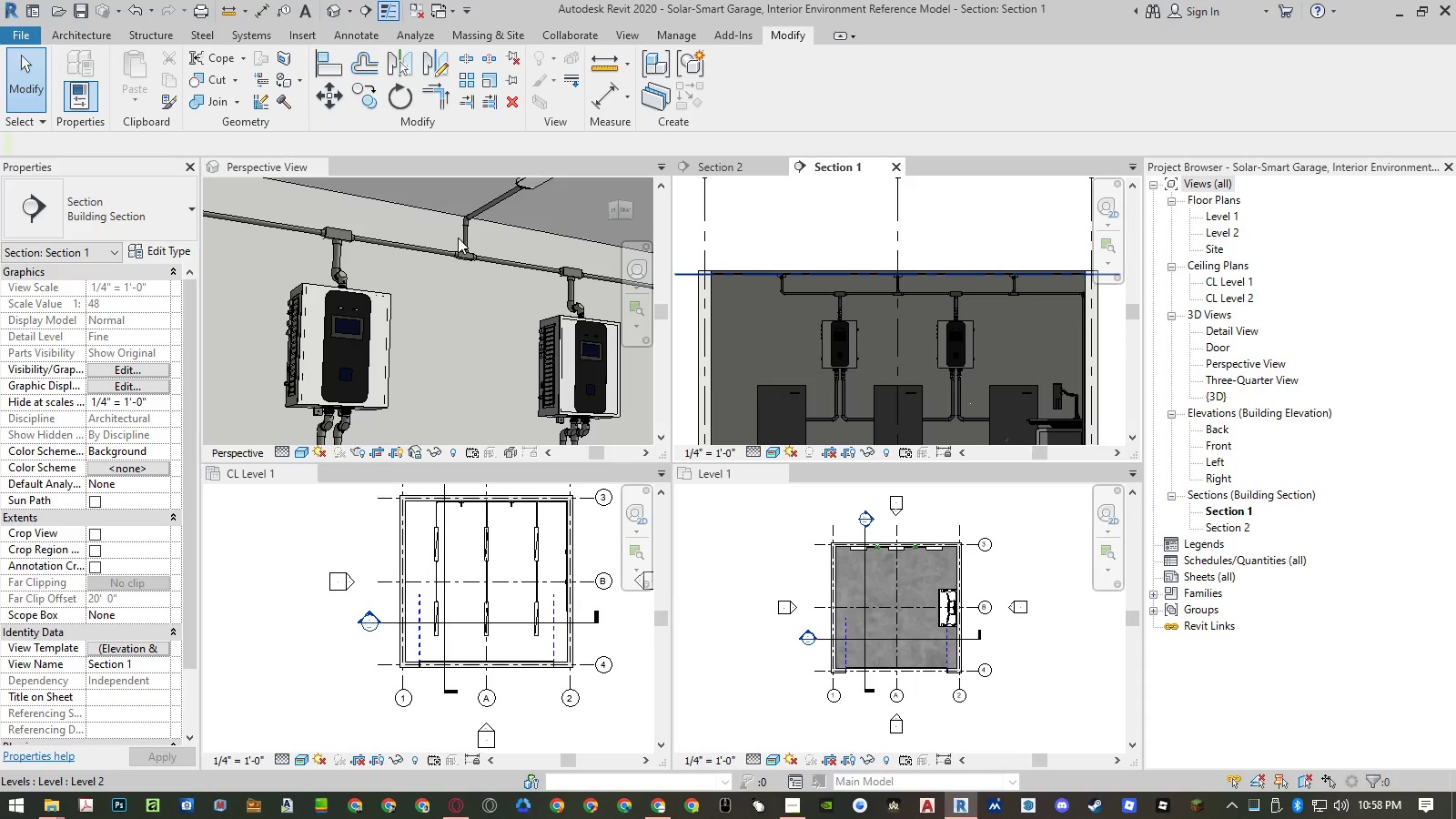 
scroll: coordinate [357, 282], scroll_direction: down, amount: 9.0
 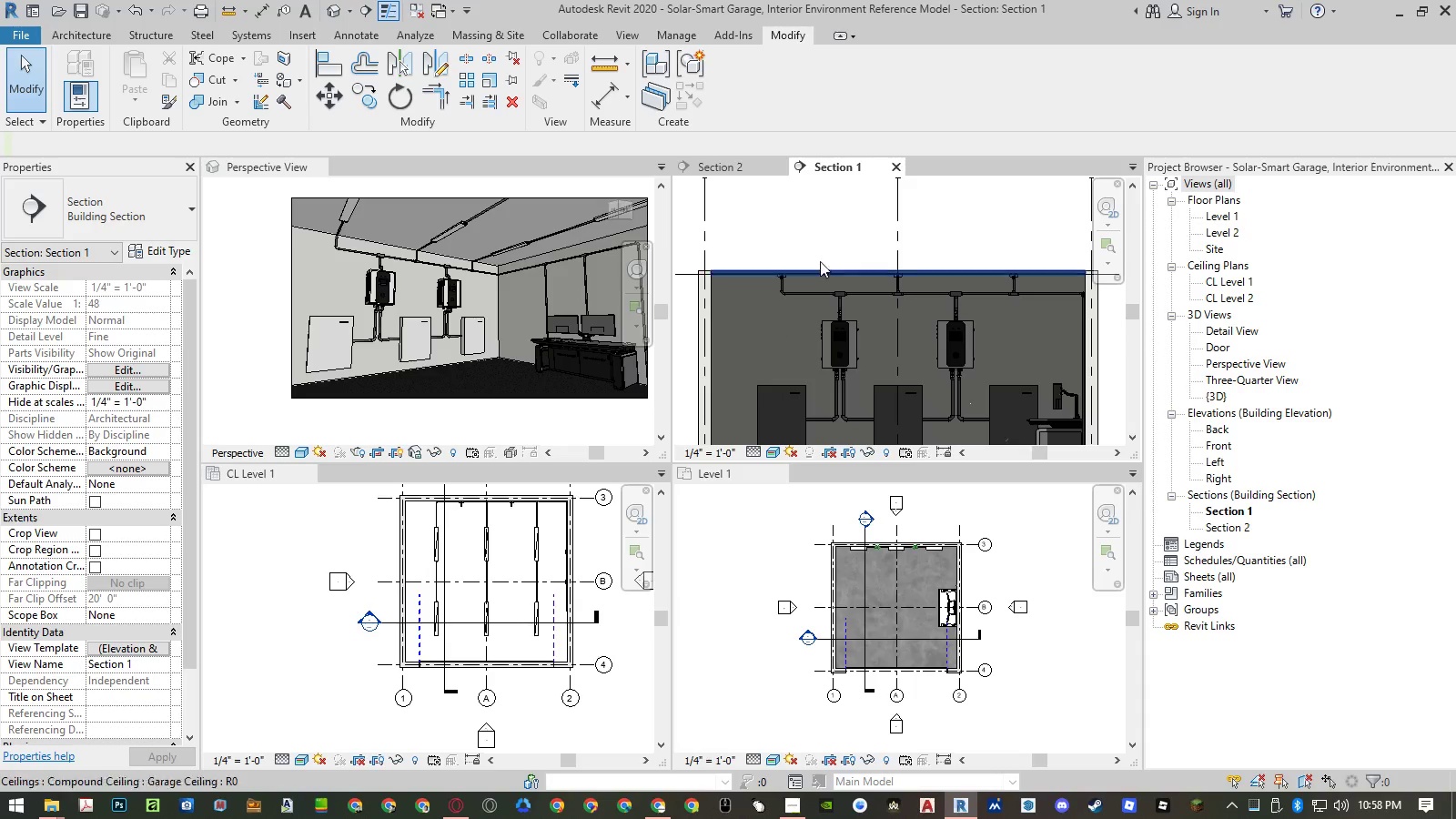 
left_click([737, 174])
 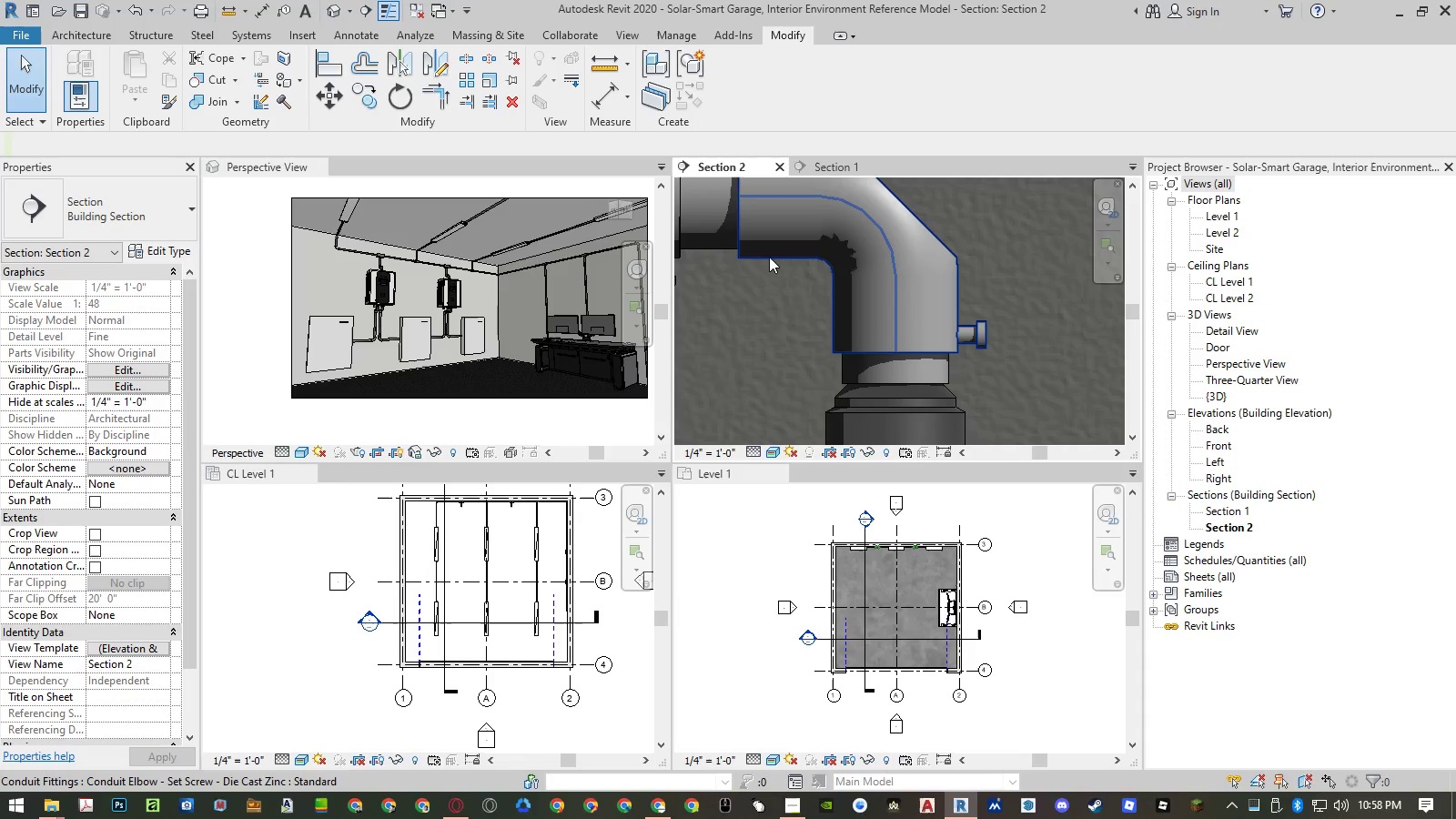 
scroll: coordinate [879, 295], scroll_direction: down, amount: 28.0
 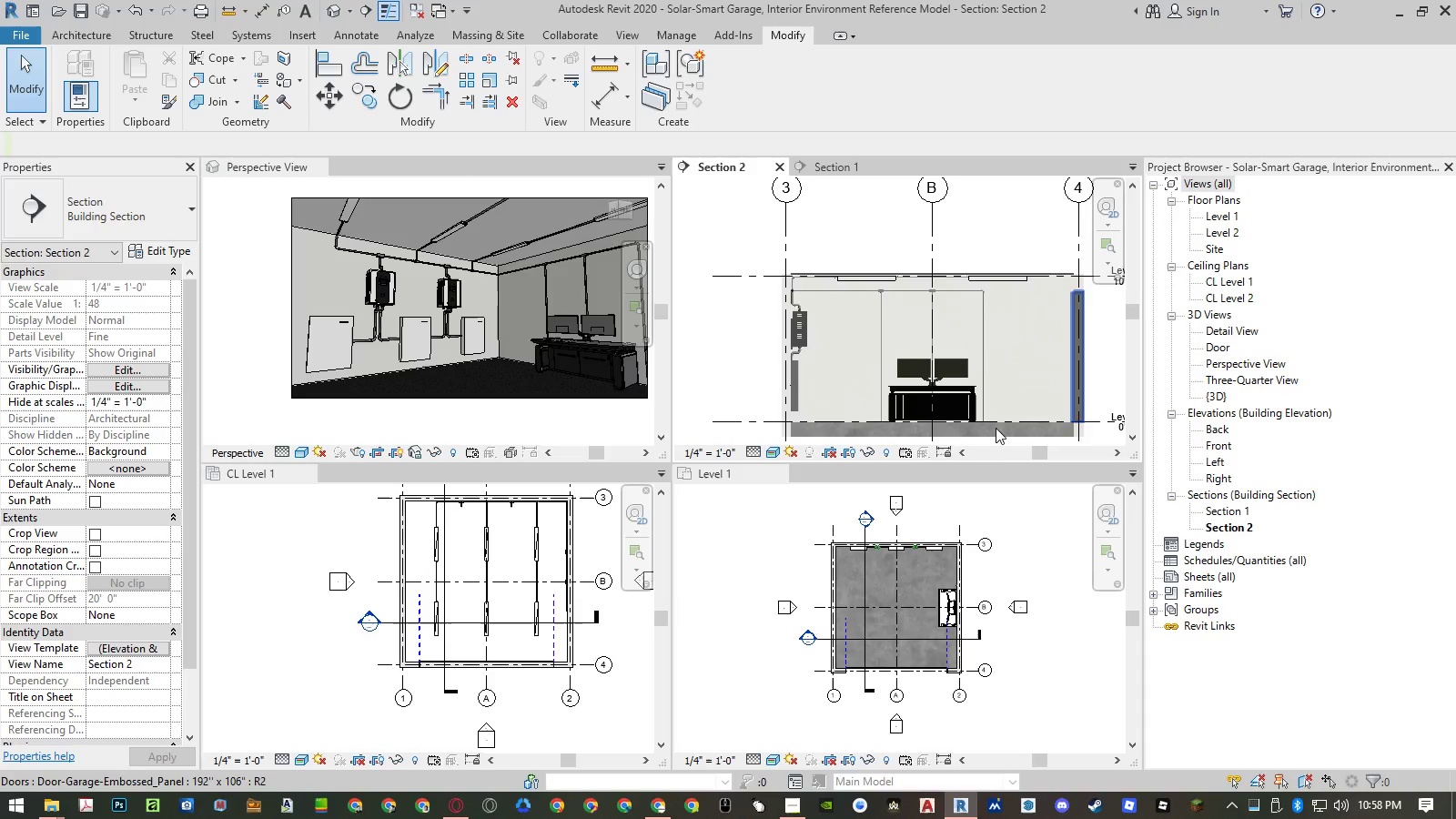 
scroll: coordinate [997, 434], scroll_direction: up, amount: 4.0
 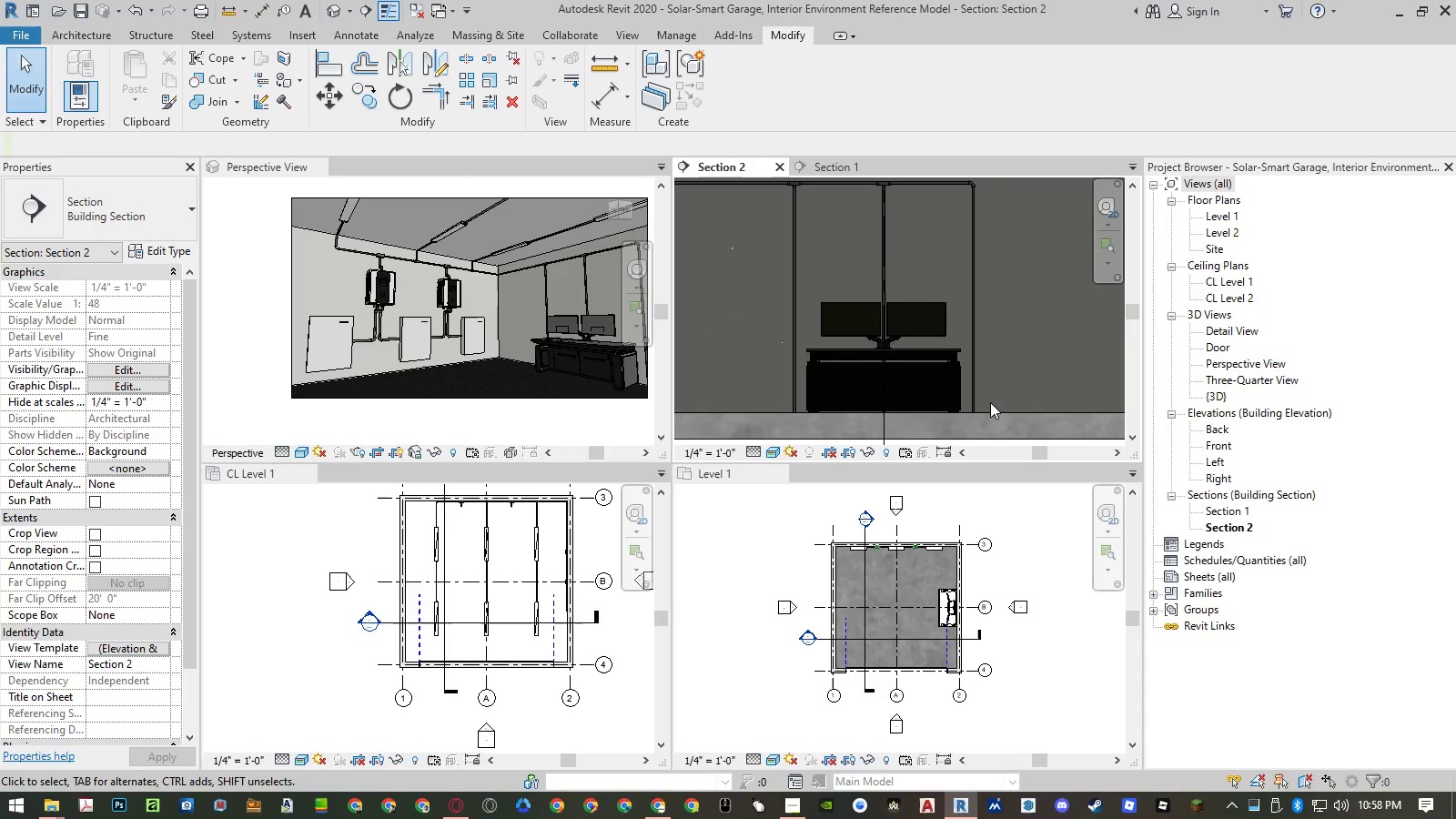 
scroll: coordinate [988, 399], scroll_direction: down, amount: 2.0
 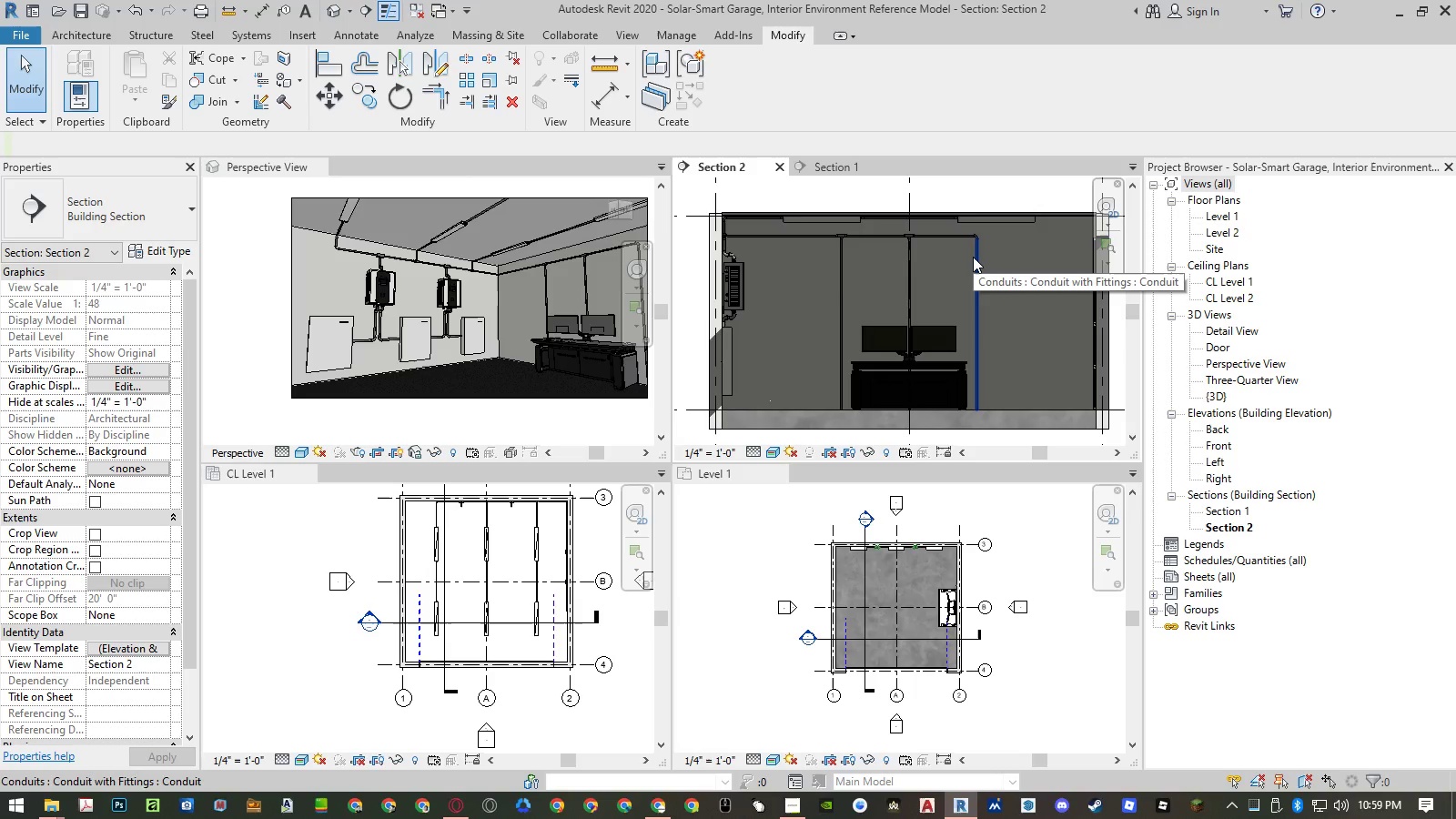 
wait(45.87)
 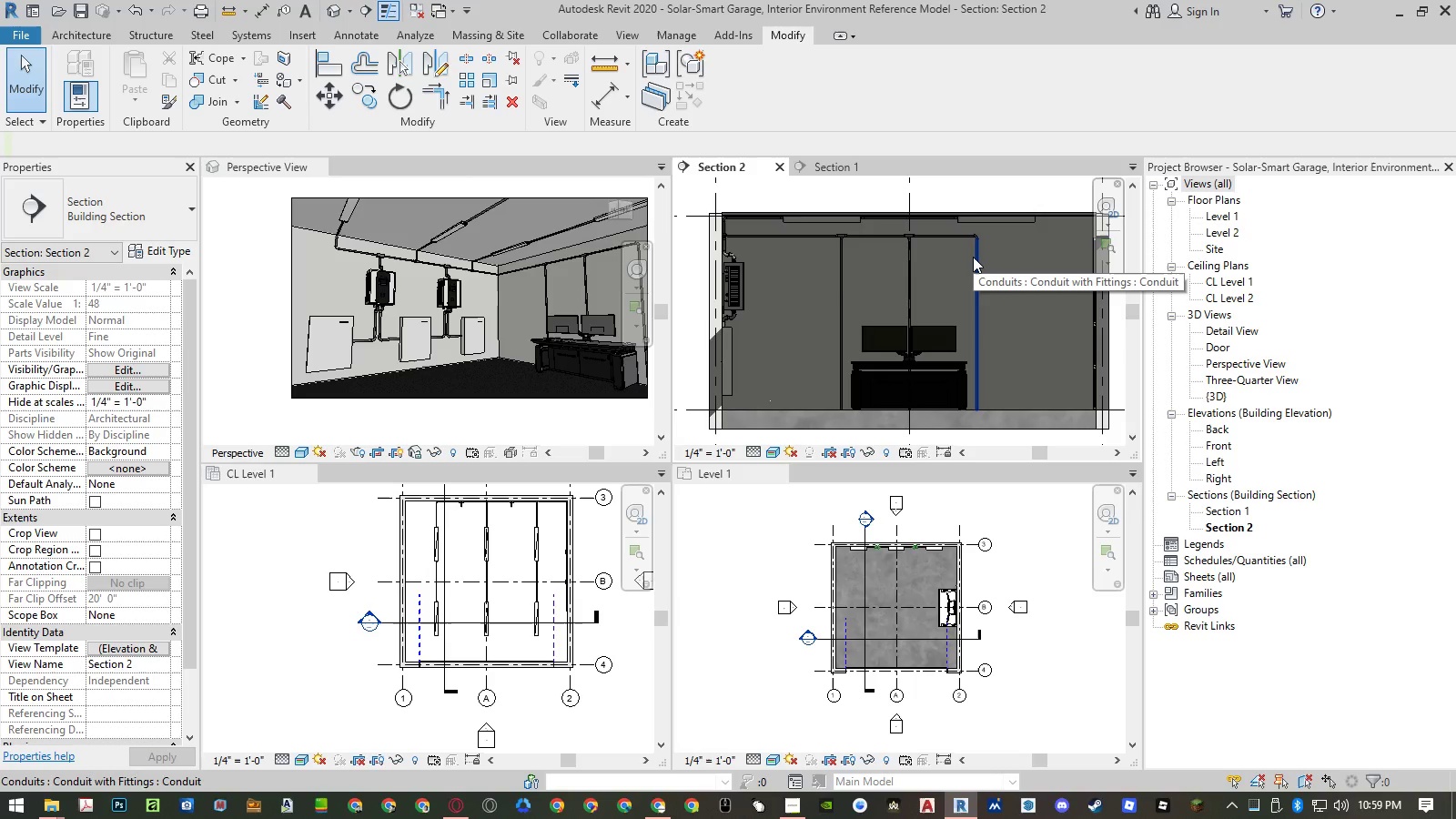 
scroll: coordinate [992, 228], scroll_direction: up, amount: 5.0
 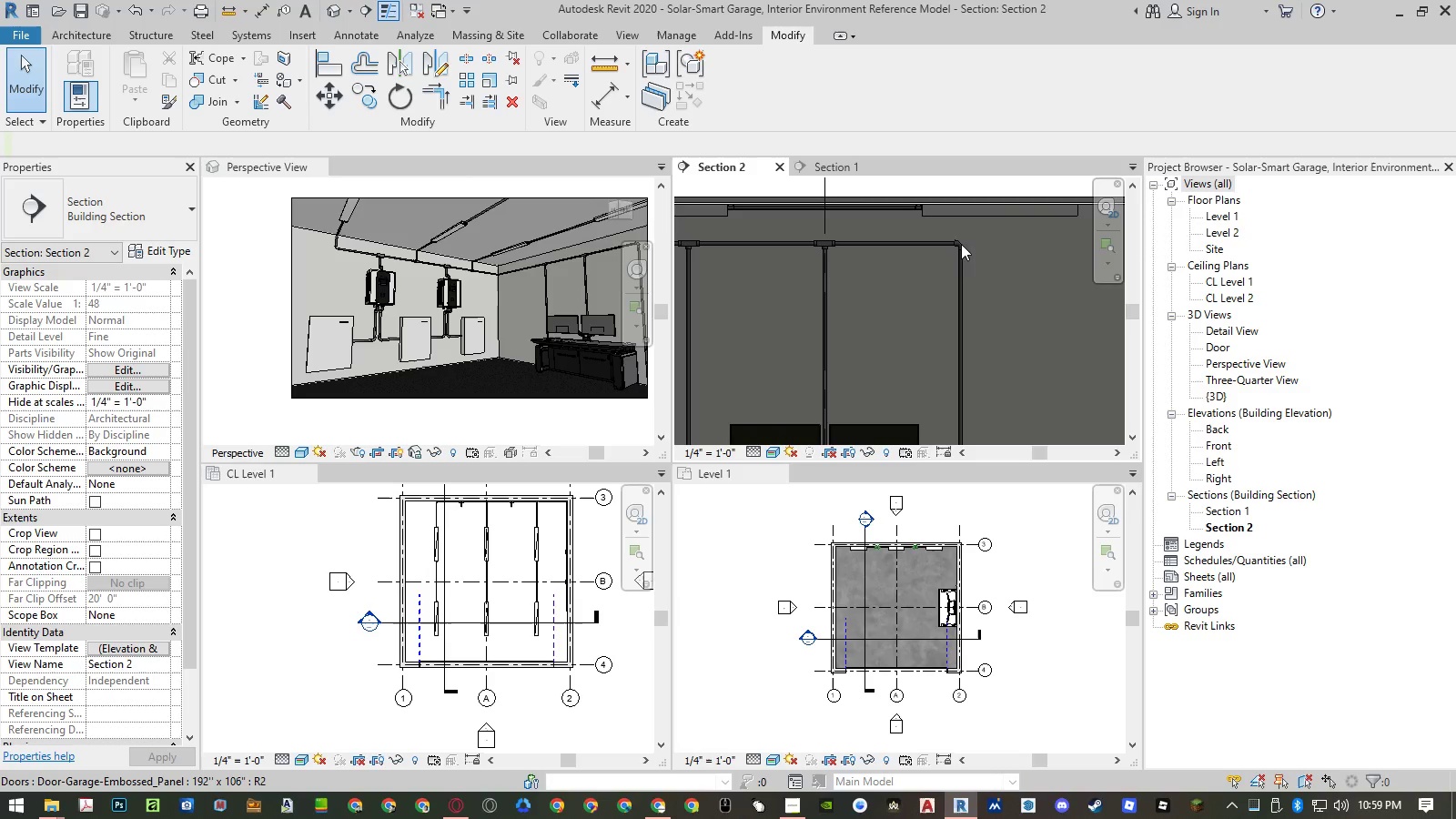 
left_click([959, 244])
 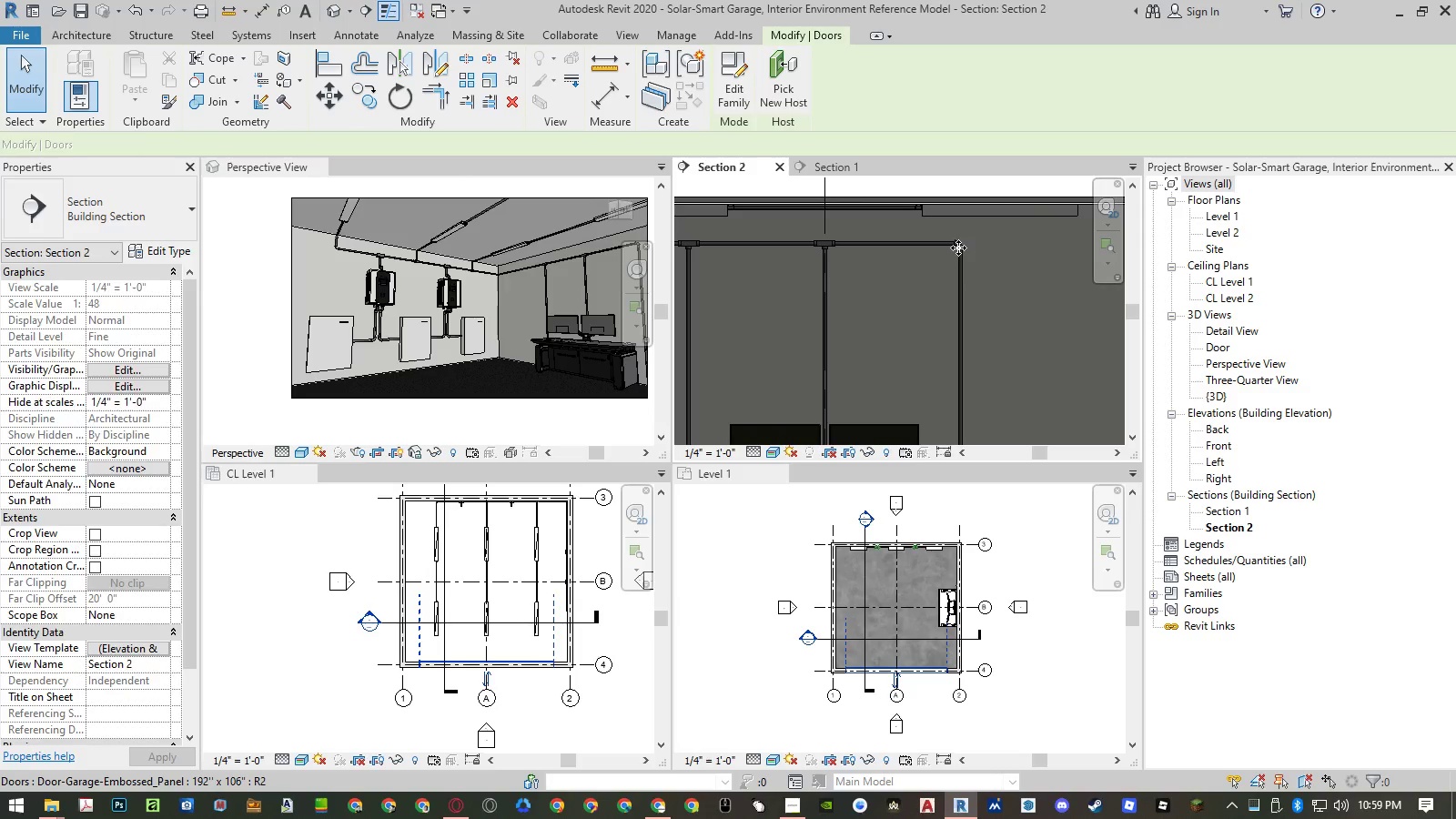 
scroll: coordinate [968, 232], scroll_direction: up, amount: 10.0
 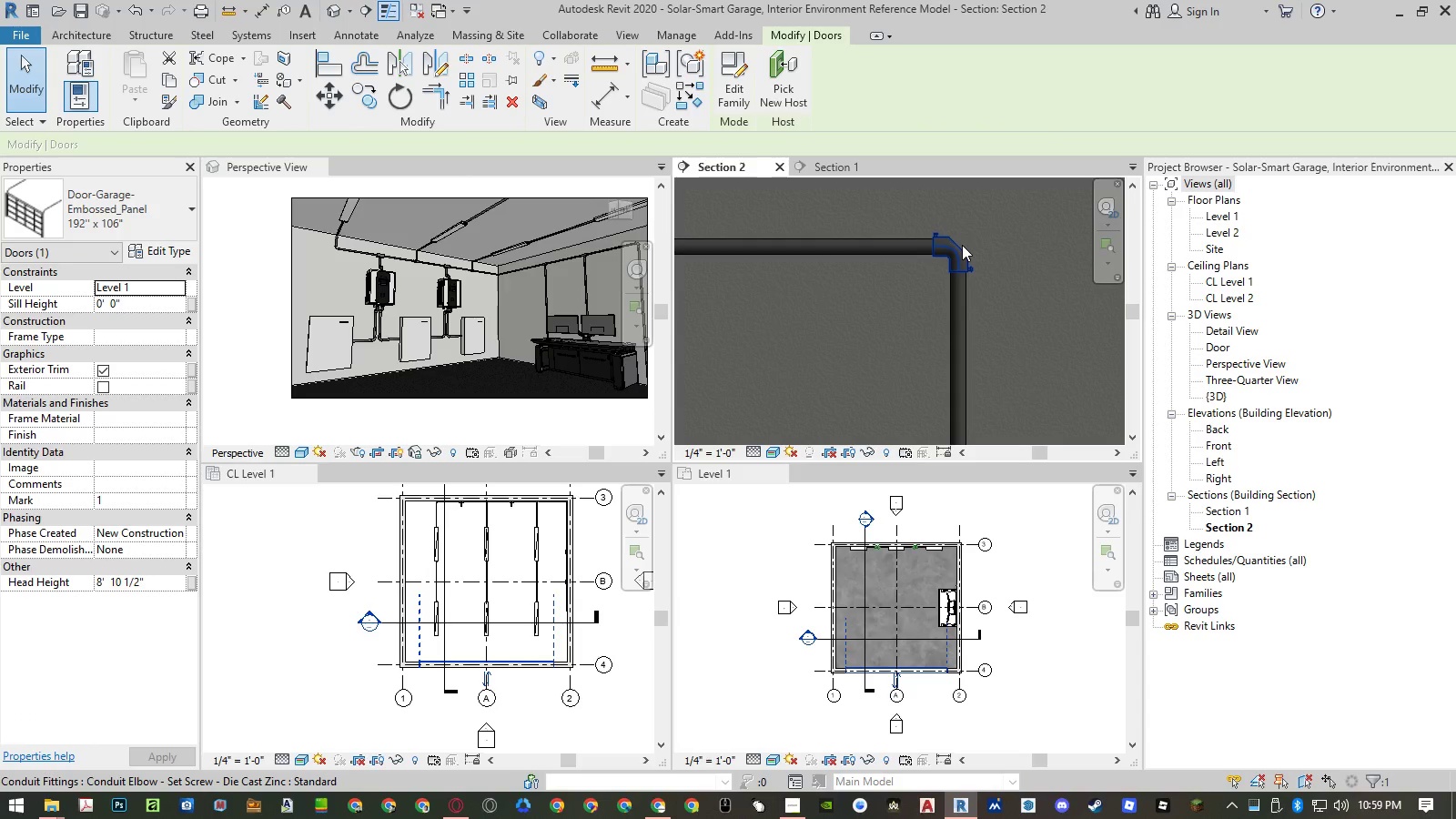 
left_click([962, 245])
 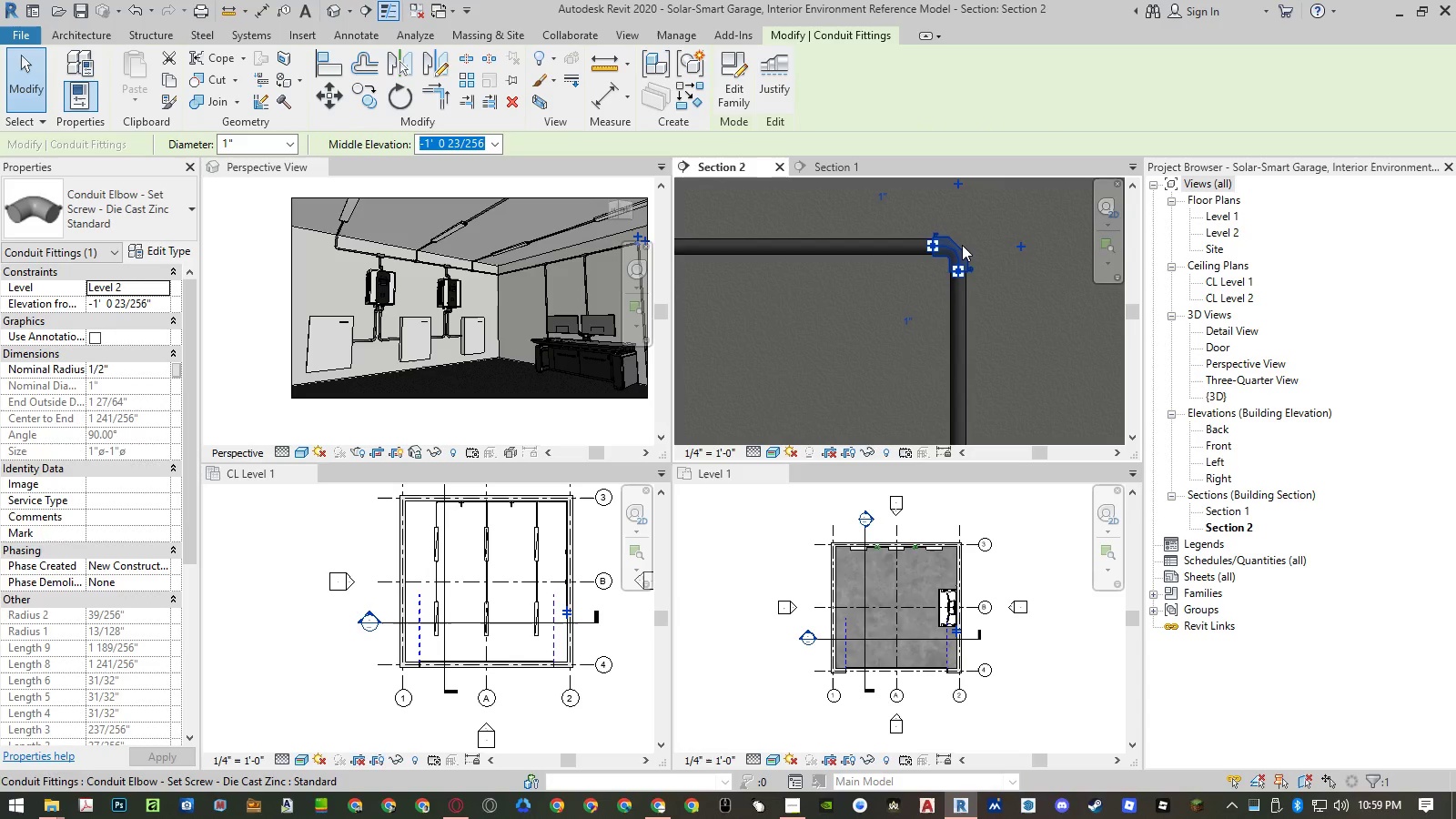 
key(Delete)
 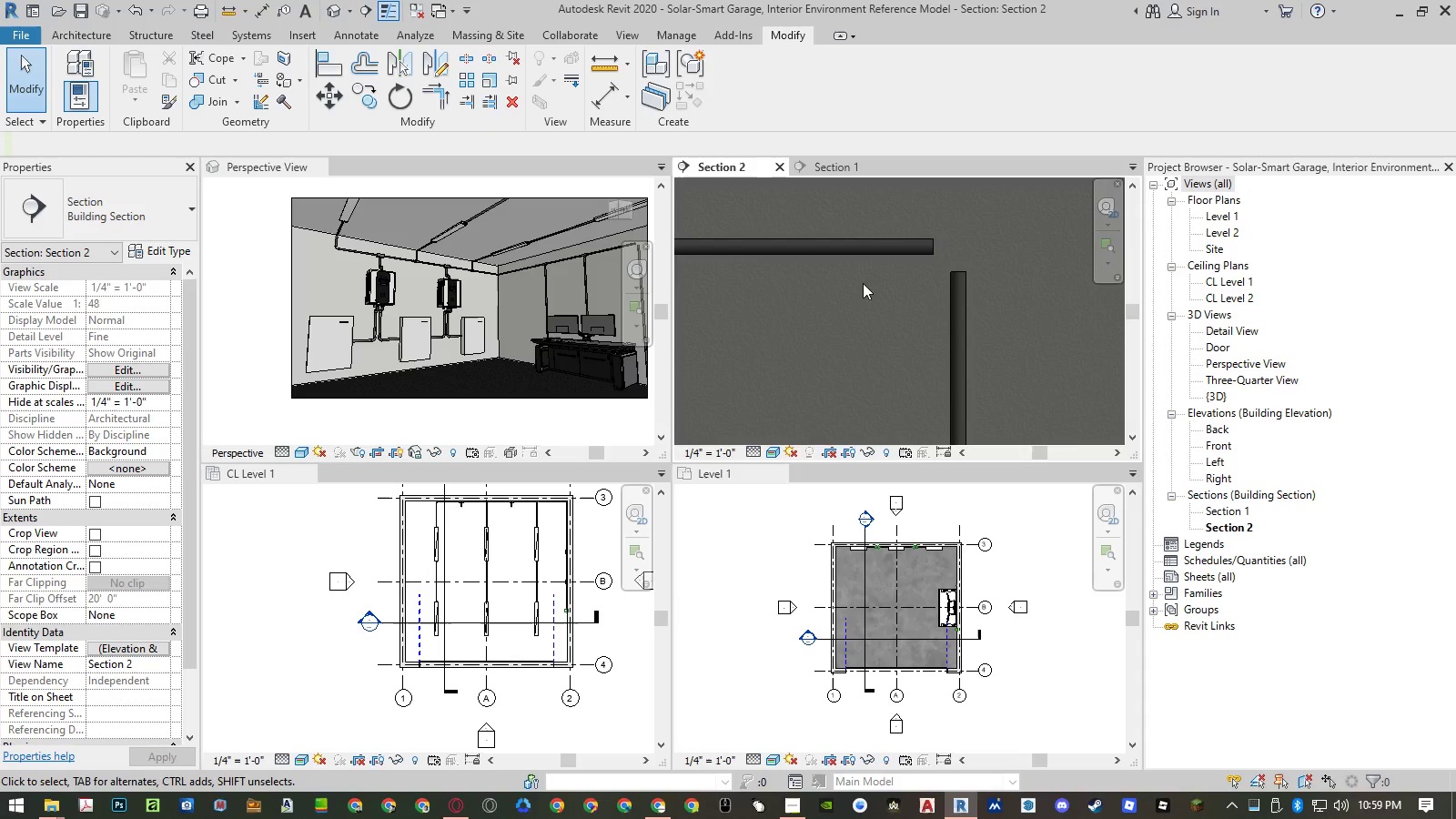 
scroll: coordinate [863, 283], scroll_direction: down, amount: 5.0
 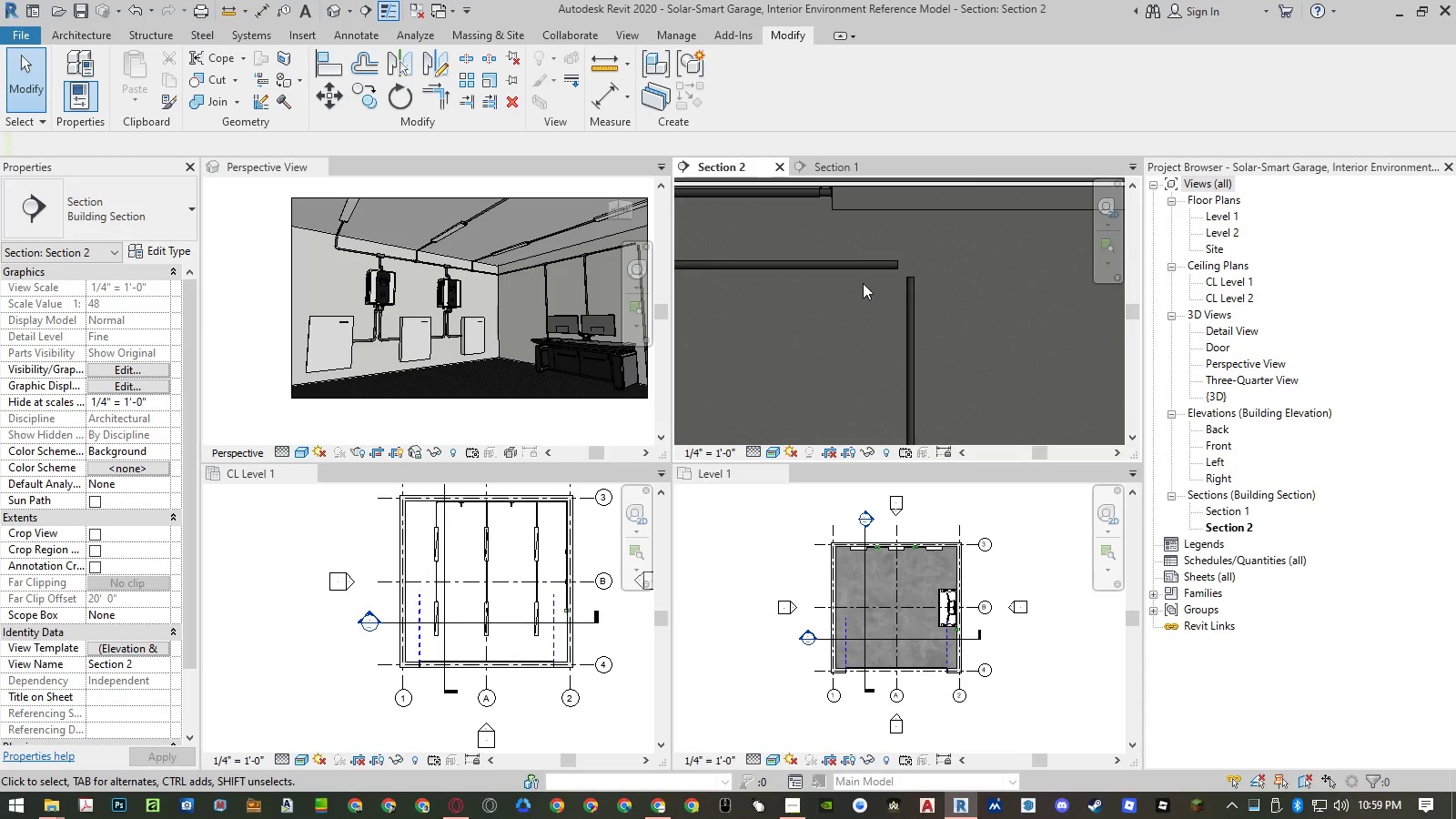 
type(al)
 